 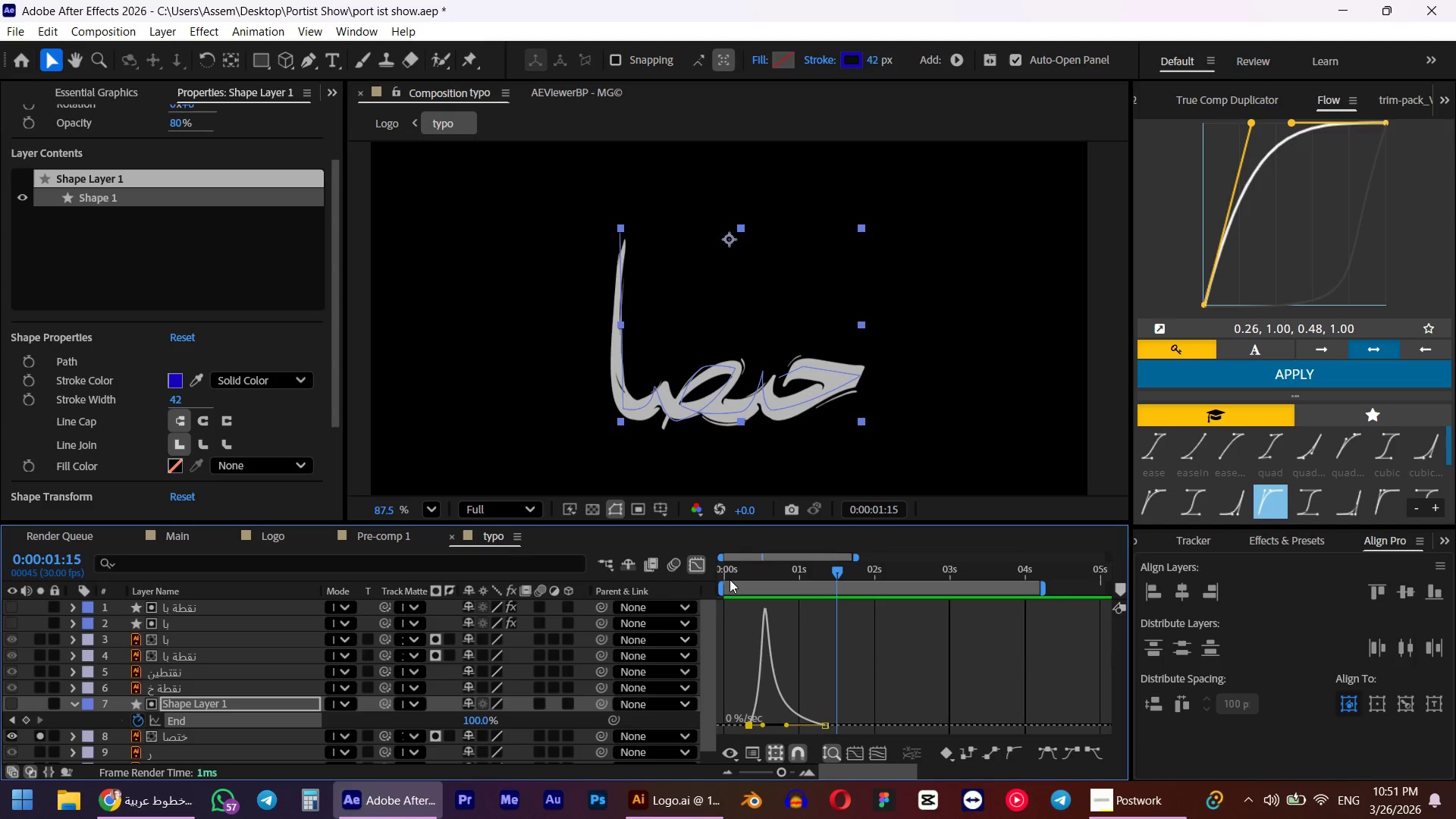 
left_click_drag(start_coordinate=[730, 579], to_coordinate=[834, 573])
 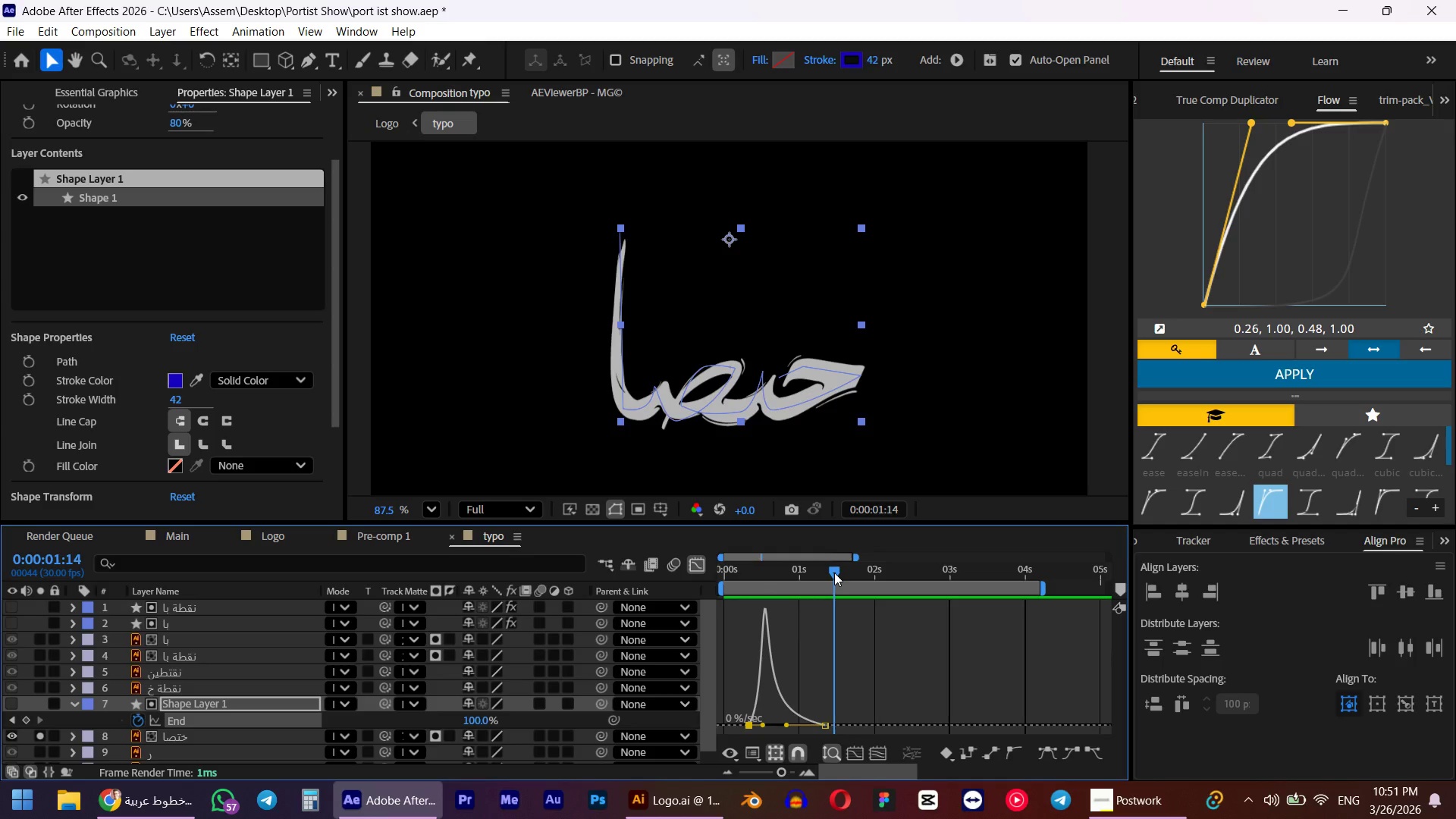 
key(Numpad0)
 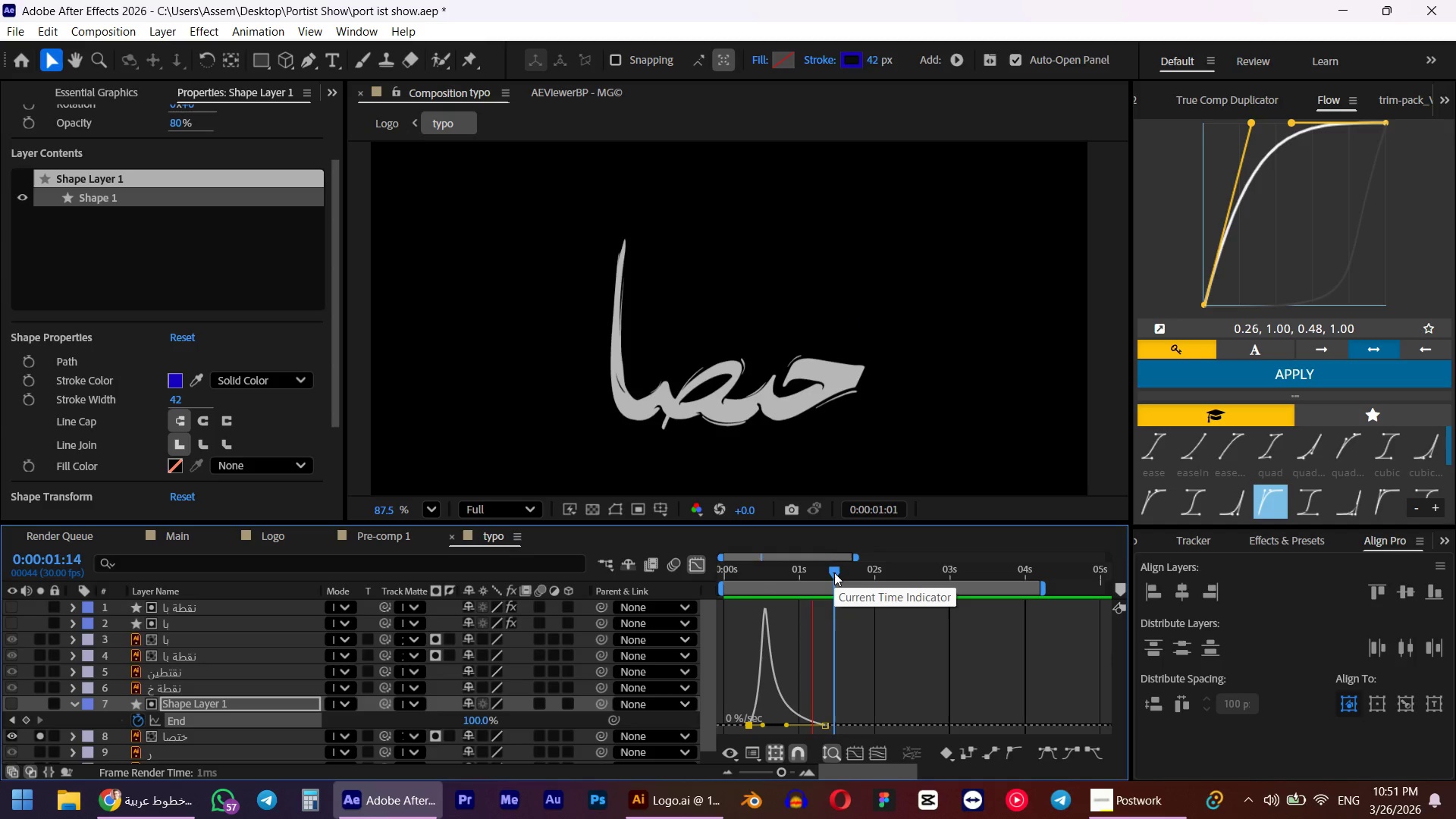 
key(Space)
 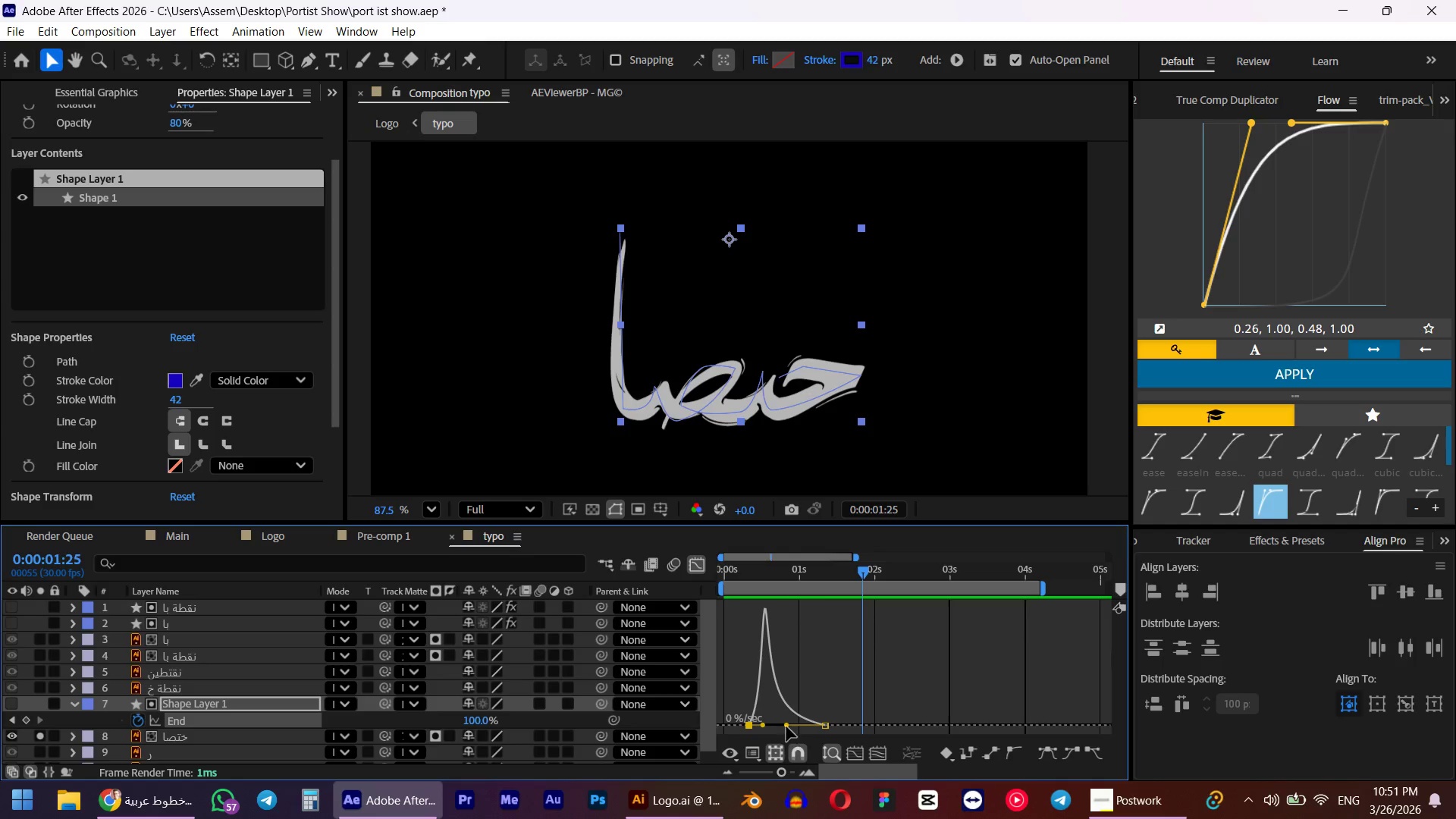 
left_click_drag(start_coordinate=[785, 725], to_coordinate=[797, 725])
 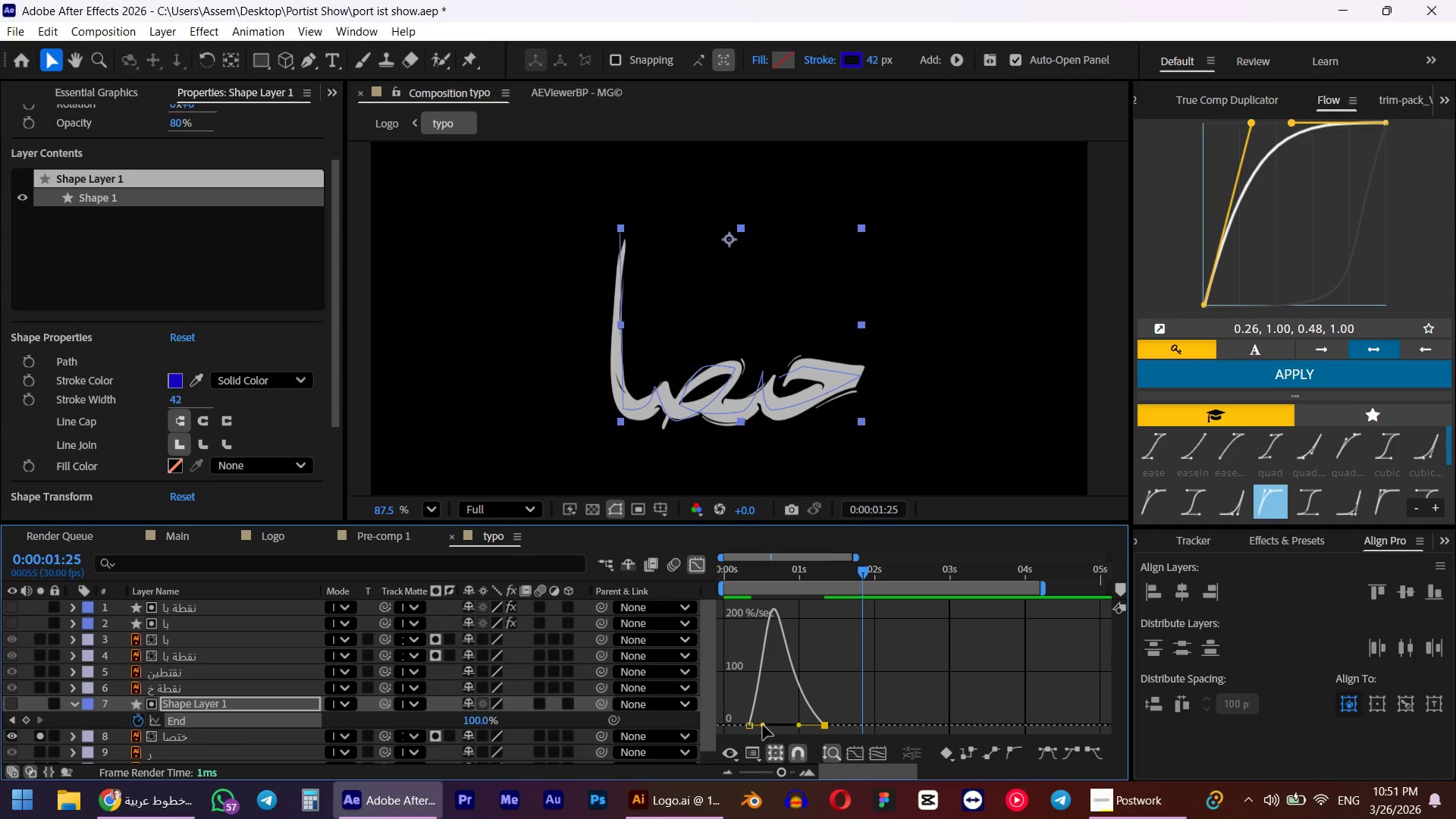 
left_click_drag(start_coordinate=[763, 725], to_coordinate=[772, 725])
 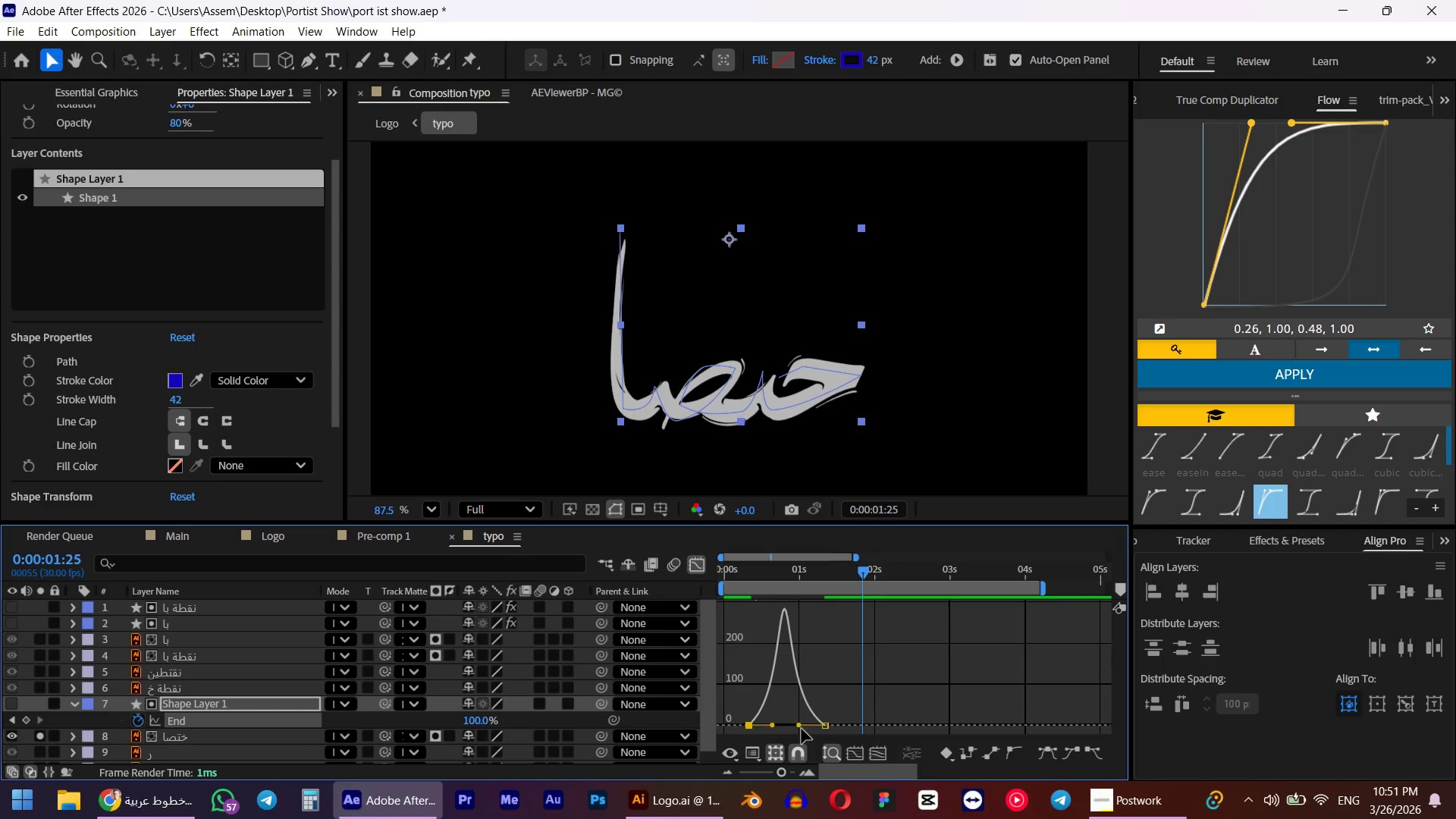 
left_click_drag(start_coordinate=[802, 729], to_coordinate=[793, 729])
 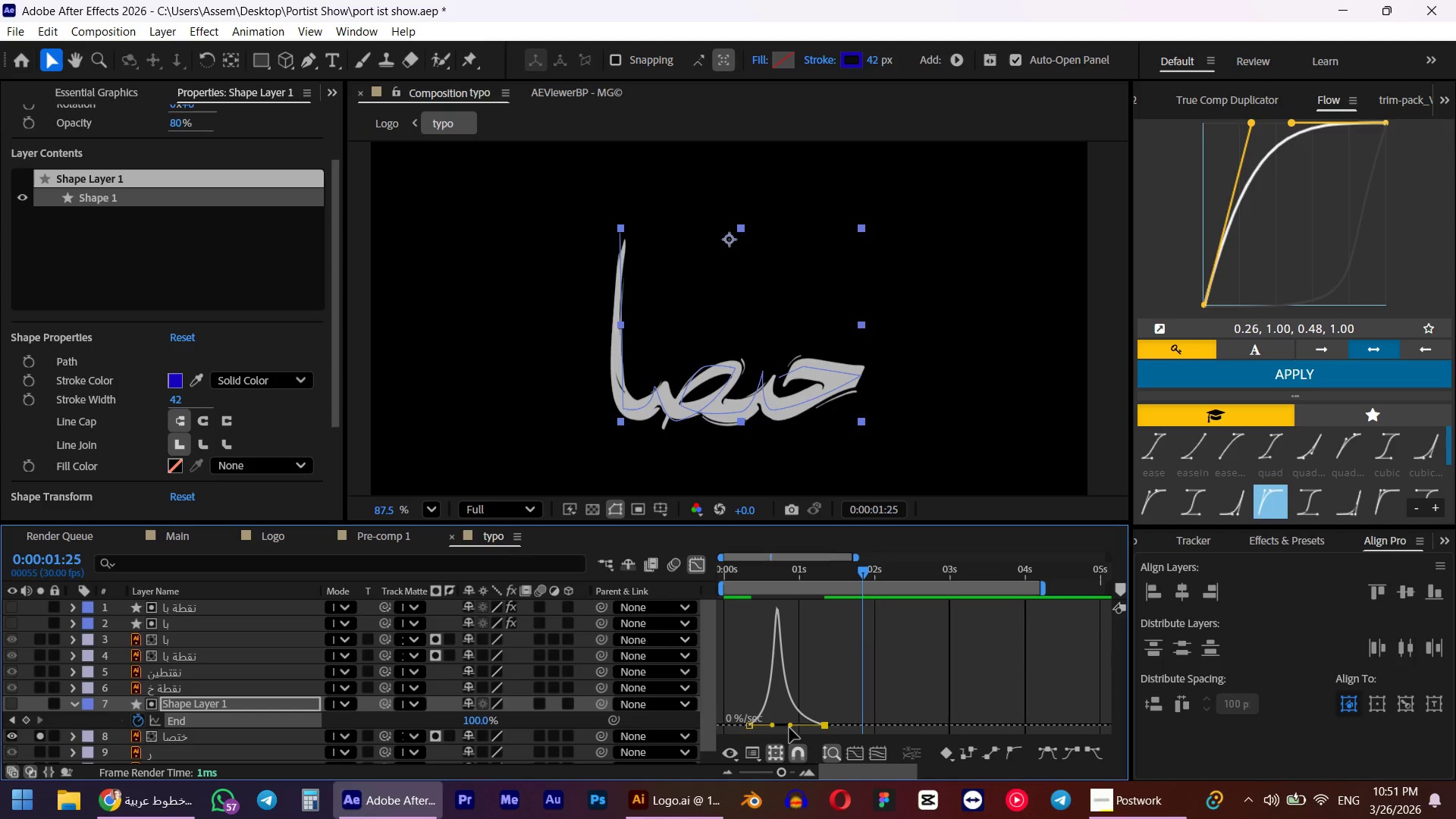 
hold_key(key=Numpad0, duration=10.16)
 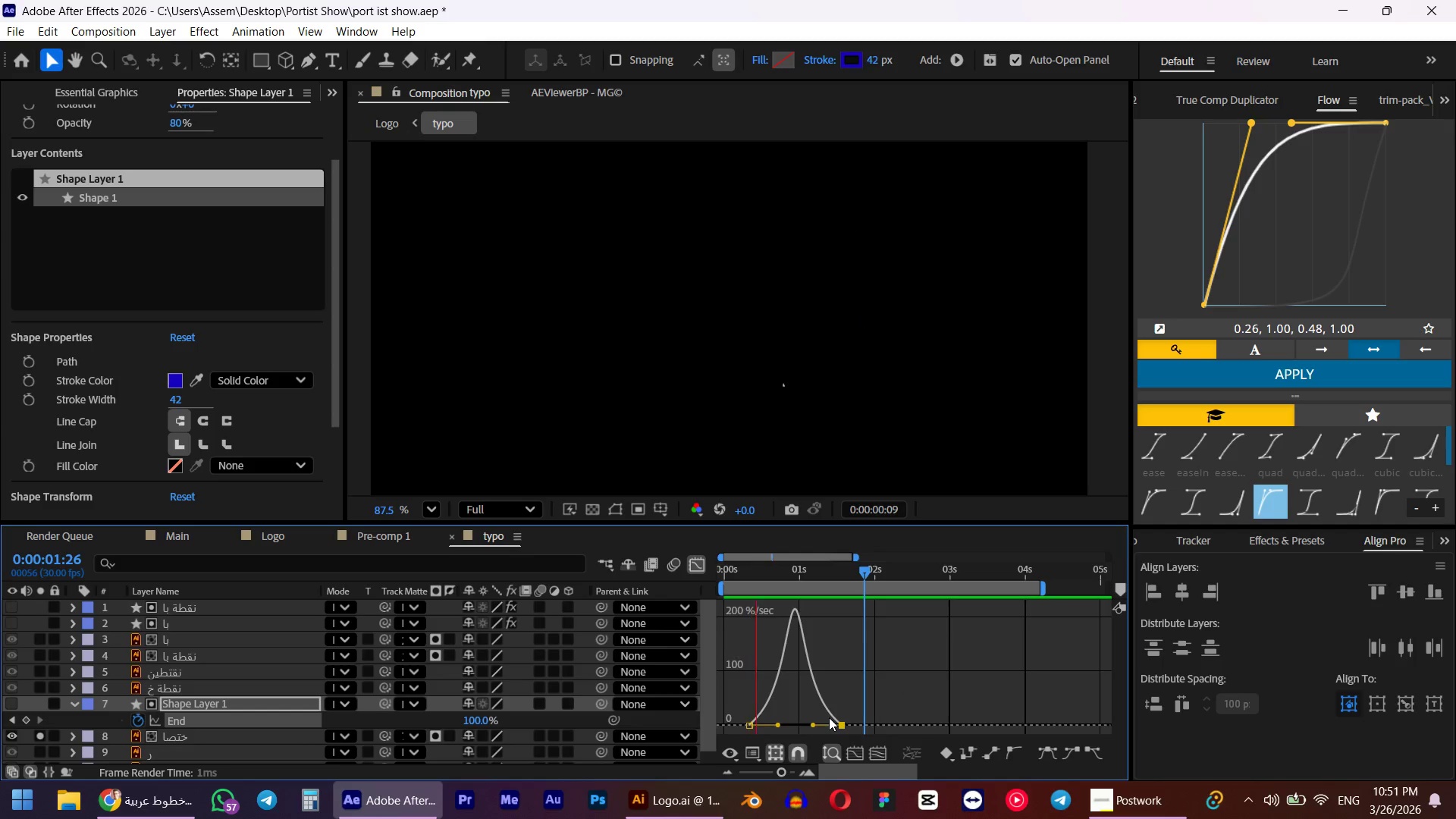 
key(Space)
 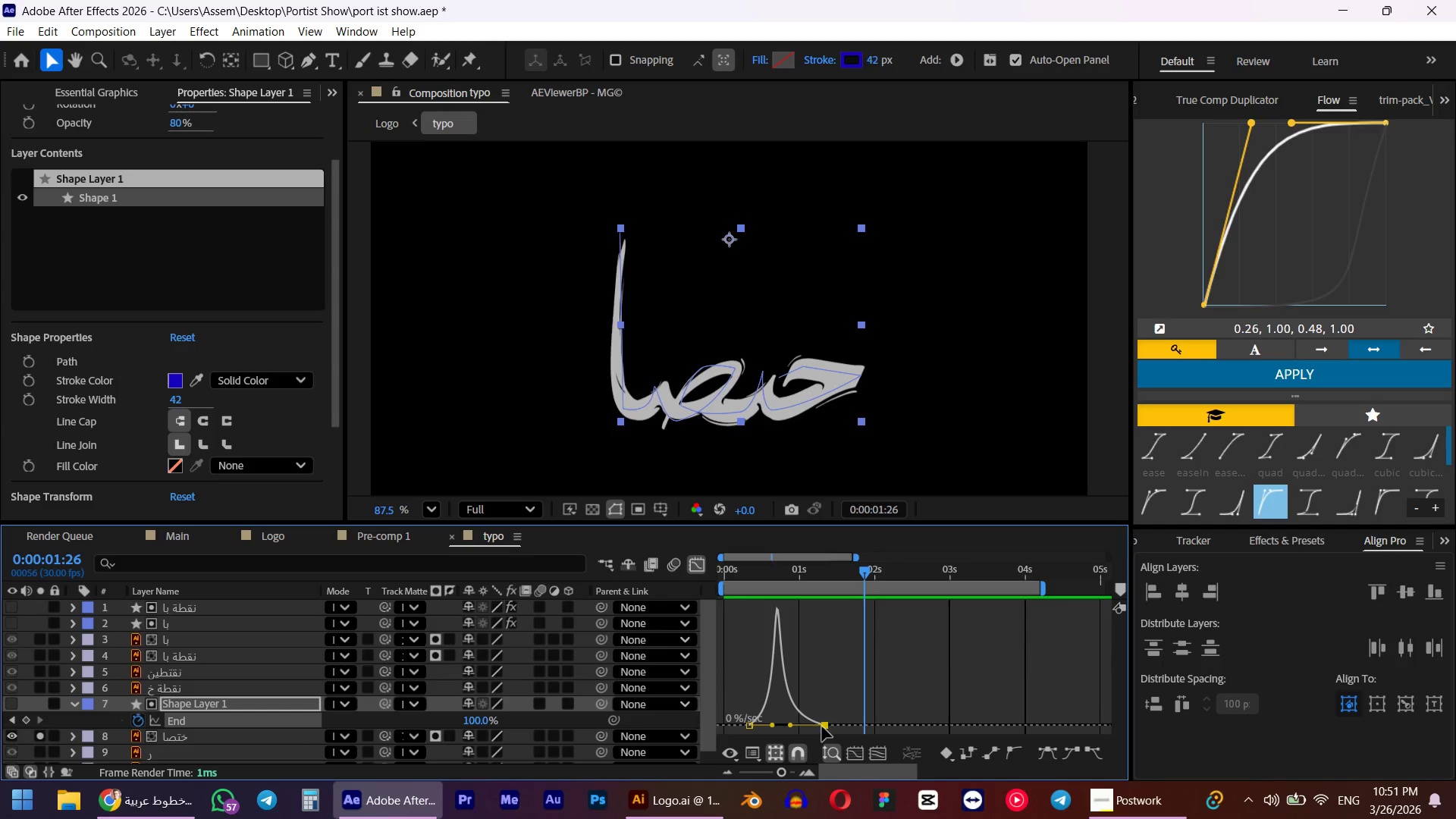 
left_click([827, 724])
 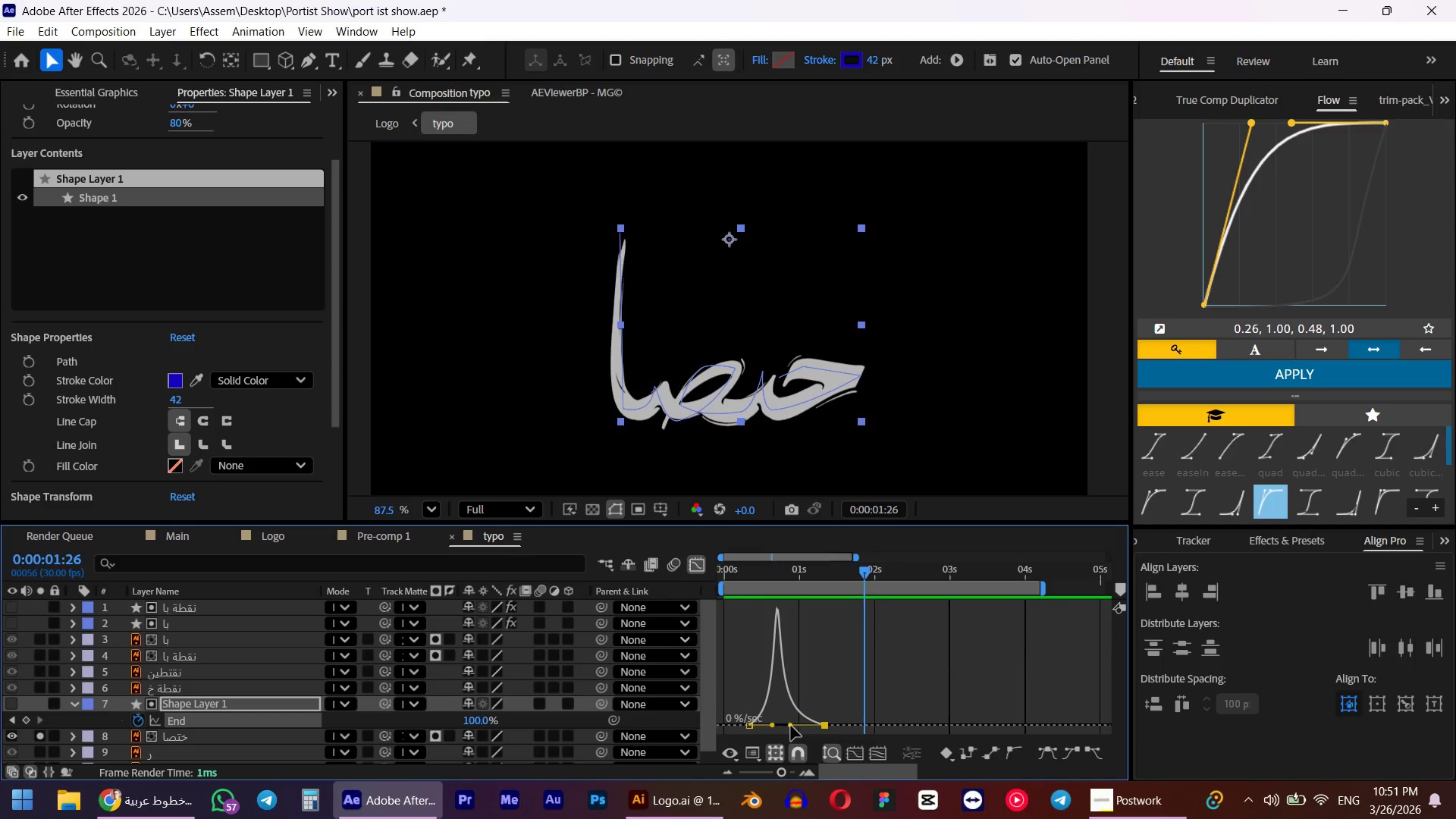 
left_click_drag(start_coordinate=[791, 726], to_coordinate=[801, 724])
 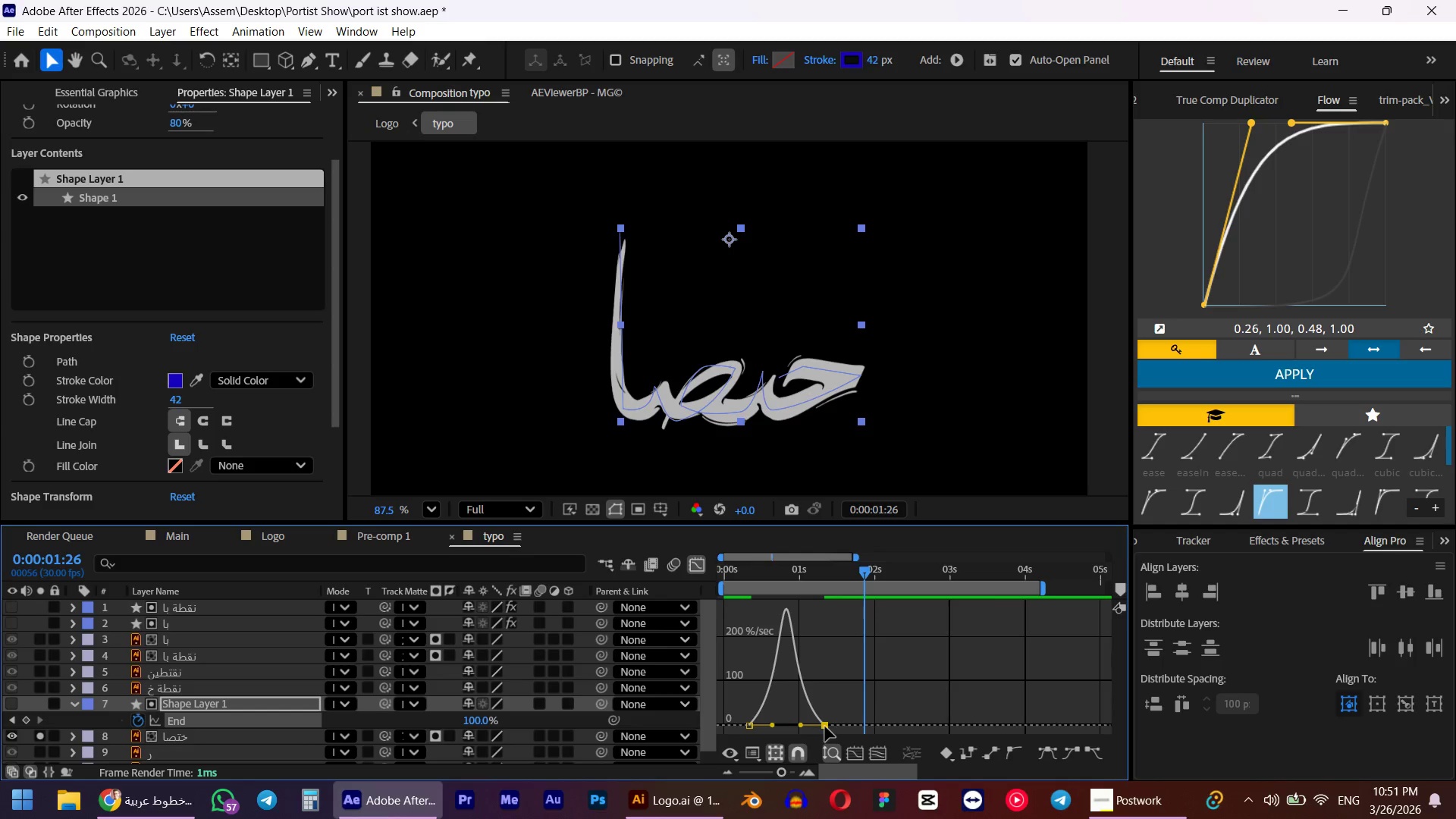 
left_click([825, 726])
 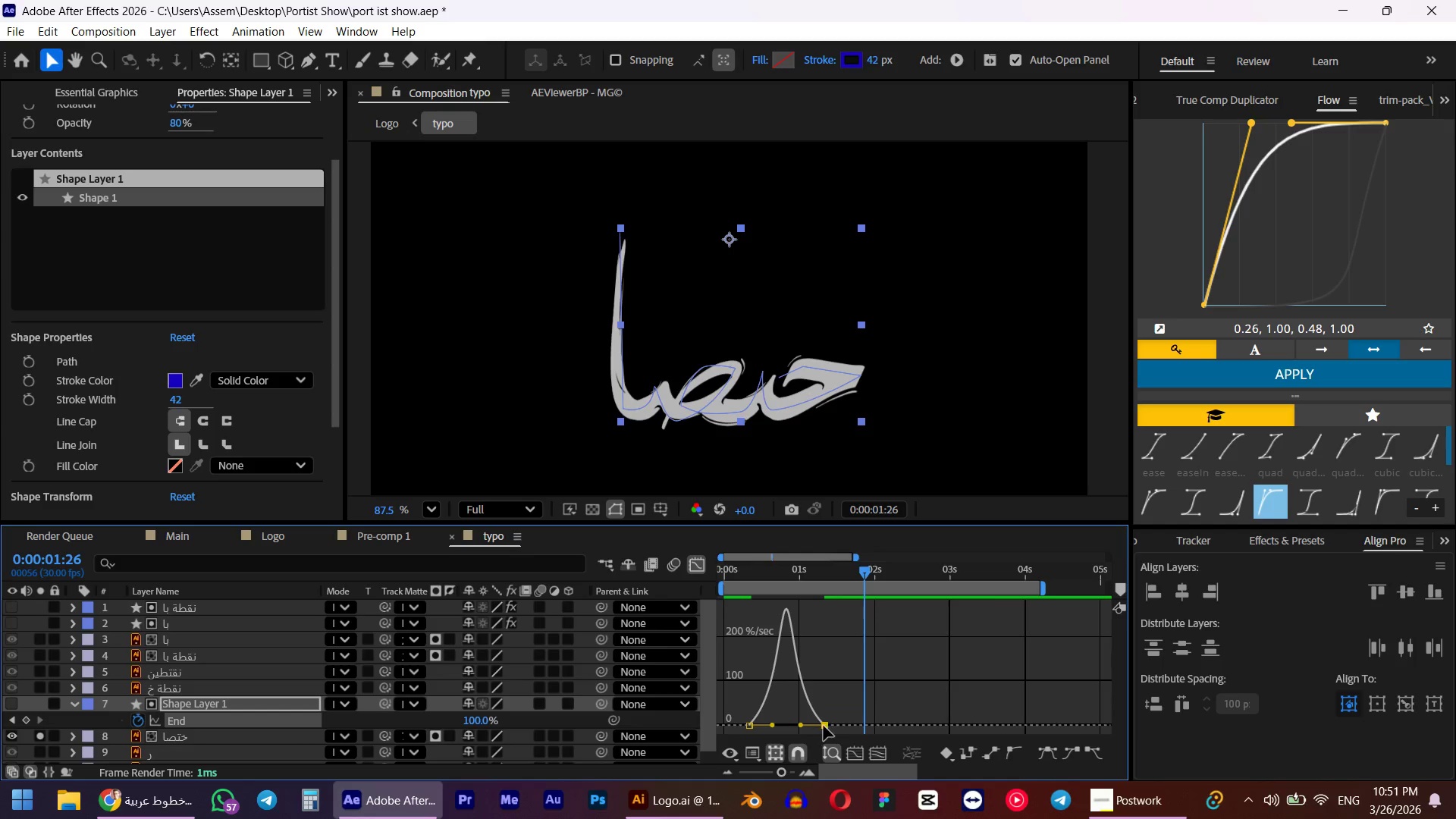 
left_click_drag(start_coordinate=[824, 726], to_coordinate=[840, 726])
 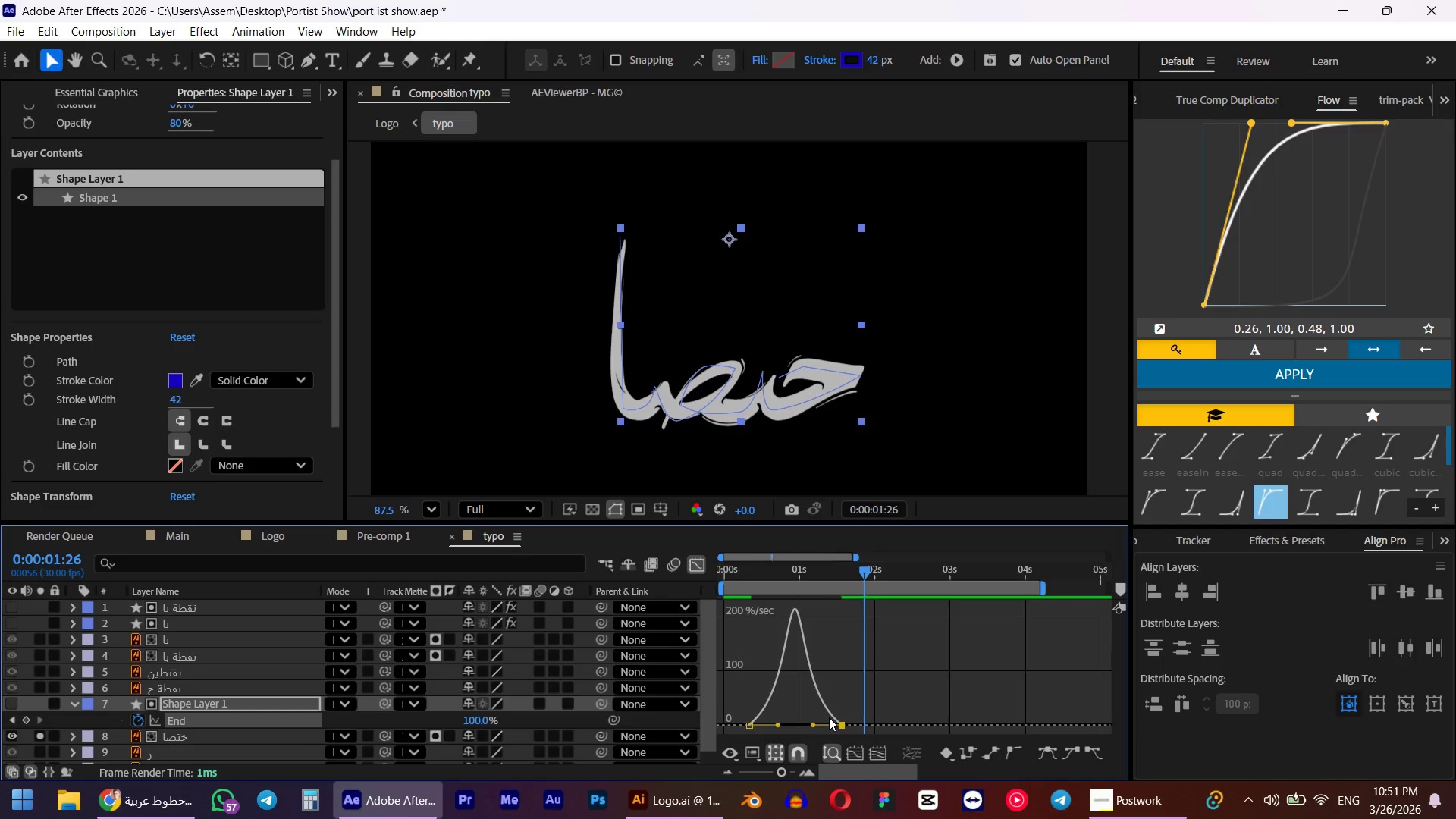 
hold_key(key=Numpad0, duration=2.66)
 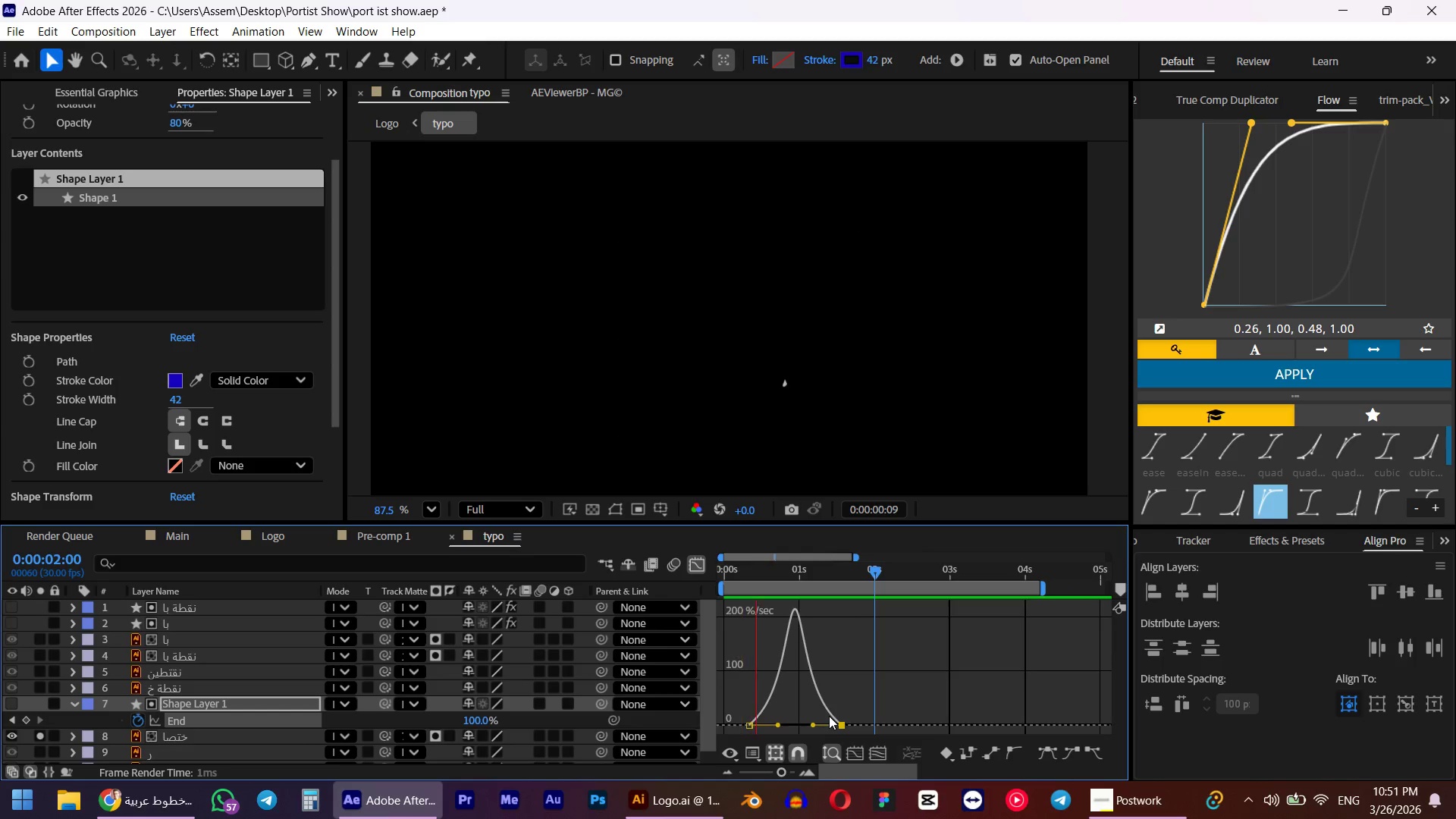 
key(Space)
 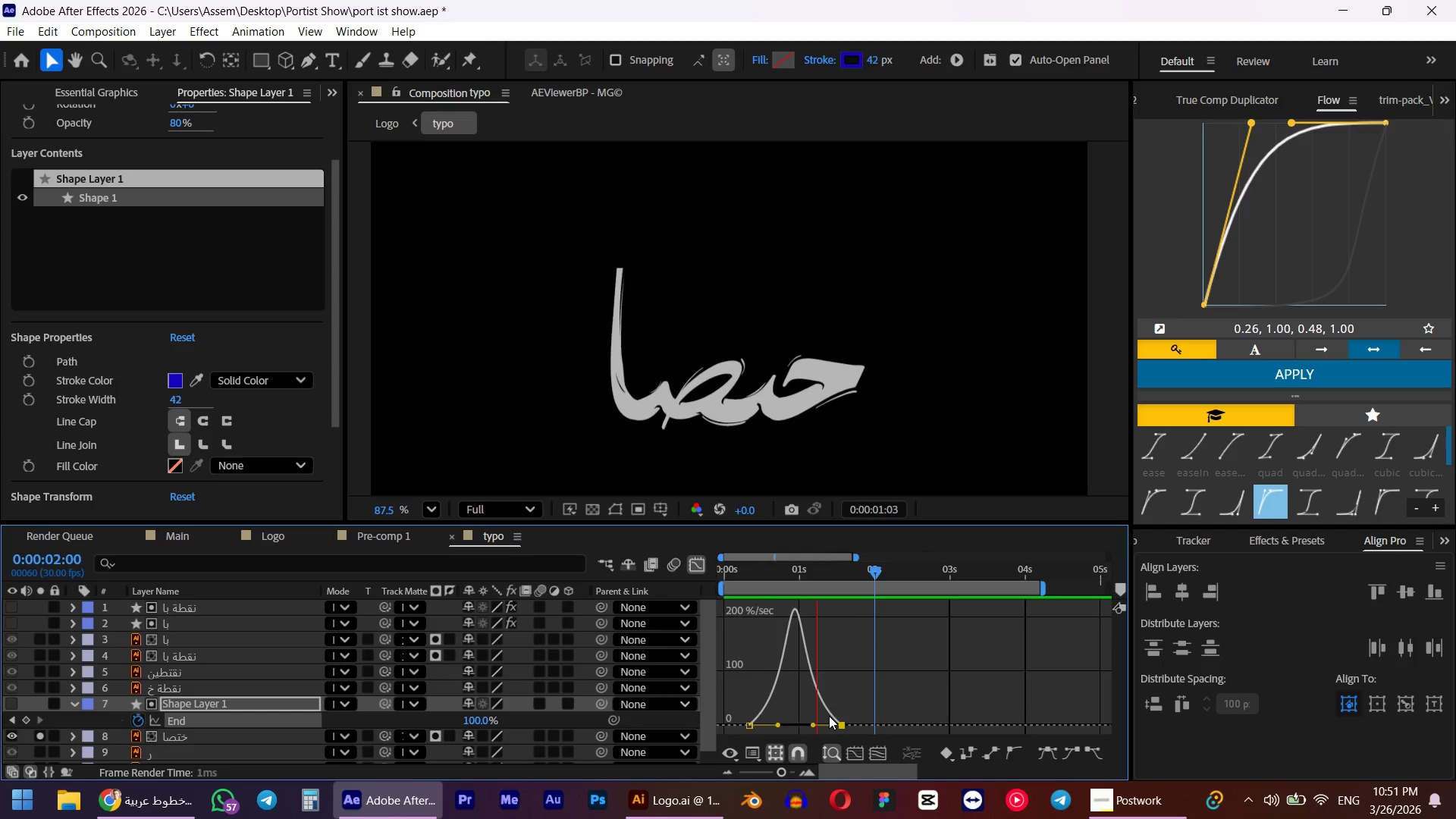 
key(Space)
 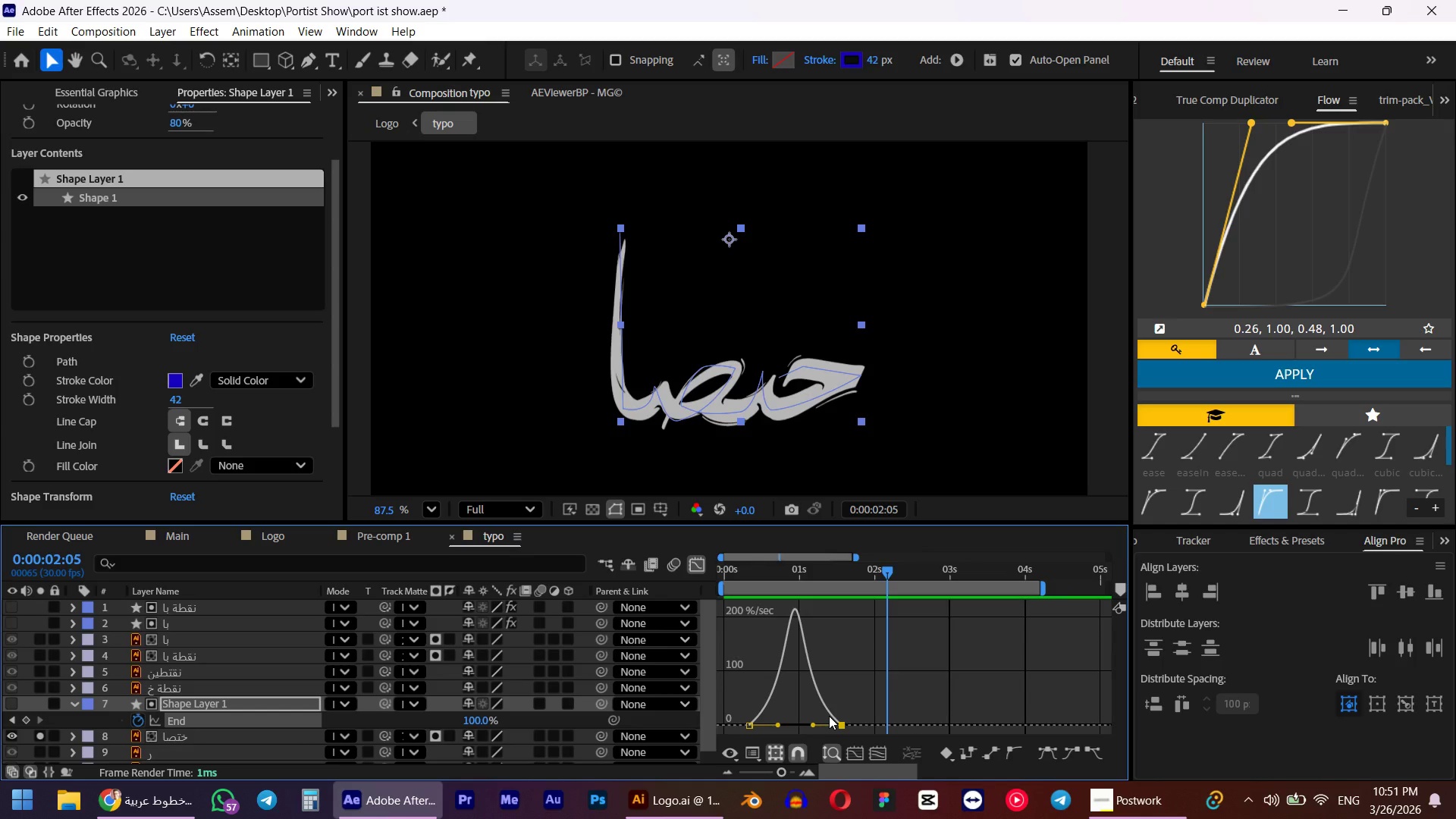 
key(Numpad0)
 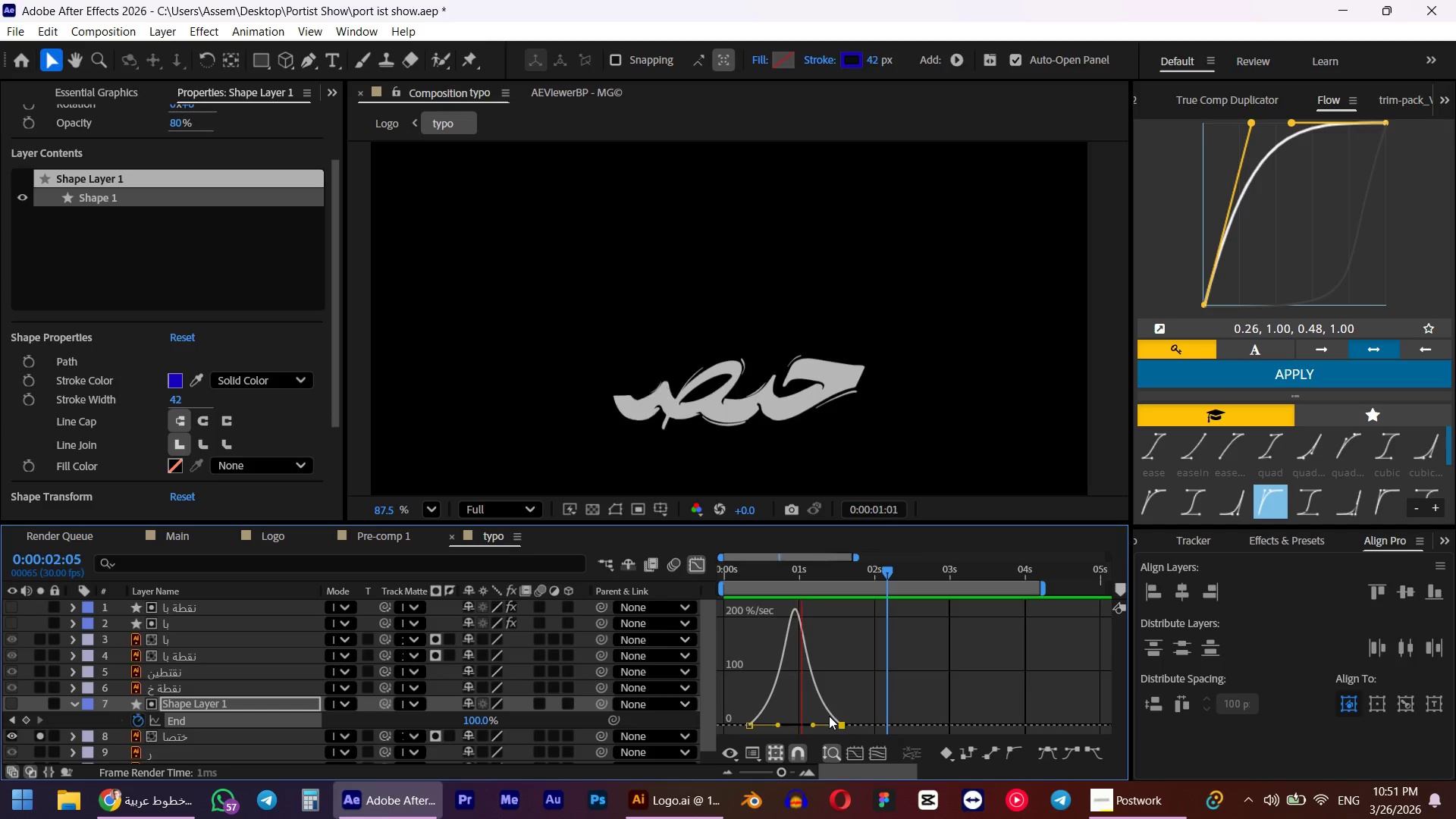 
key(Space)
 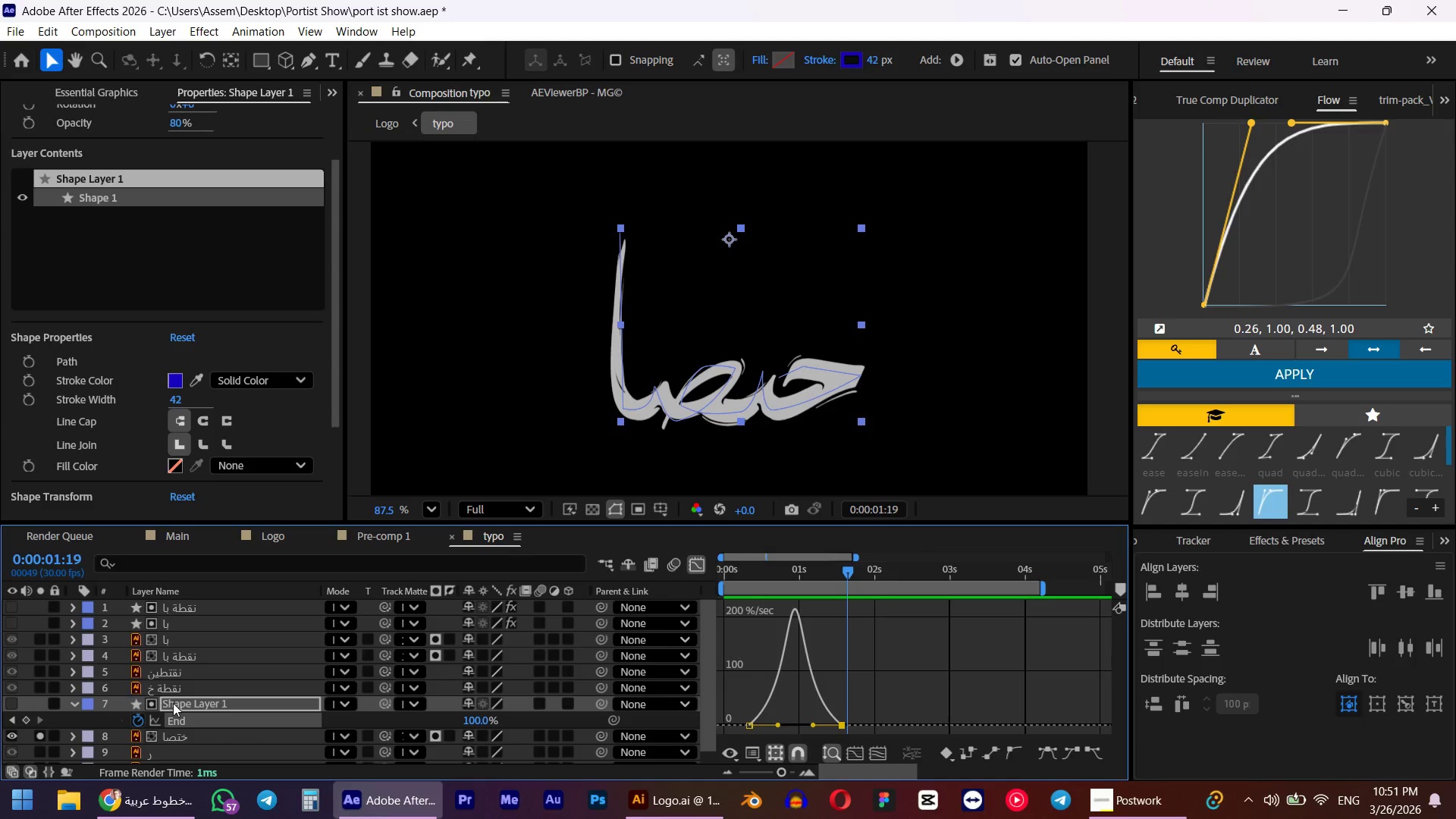 
left_click([165, 743])
 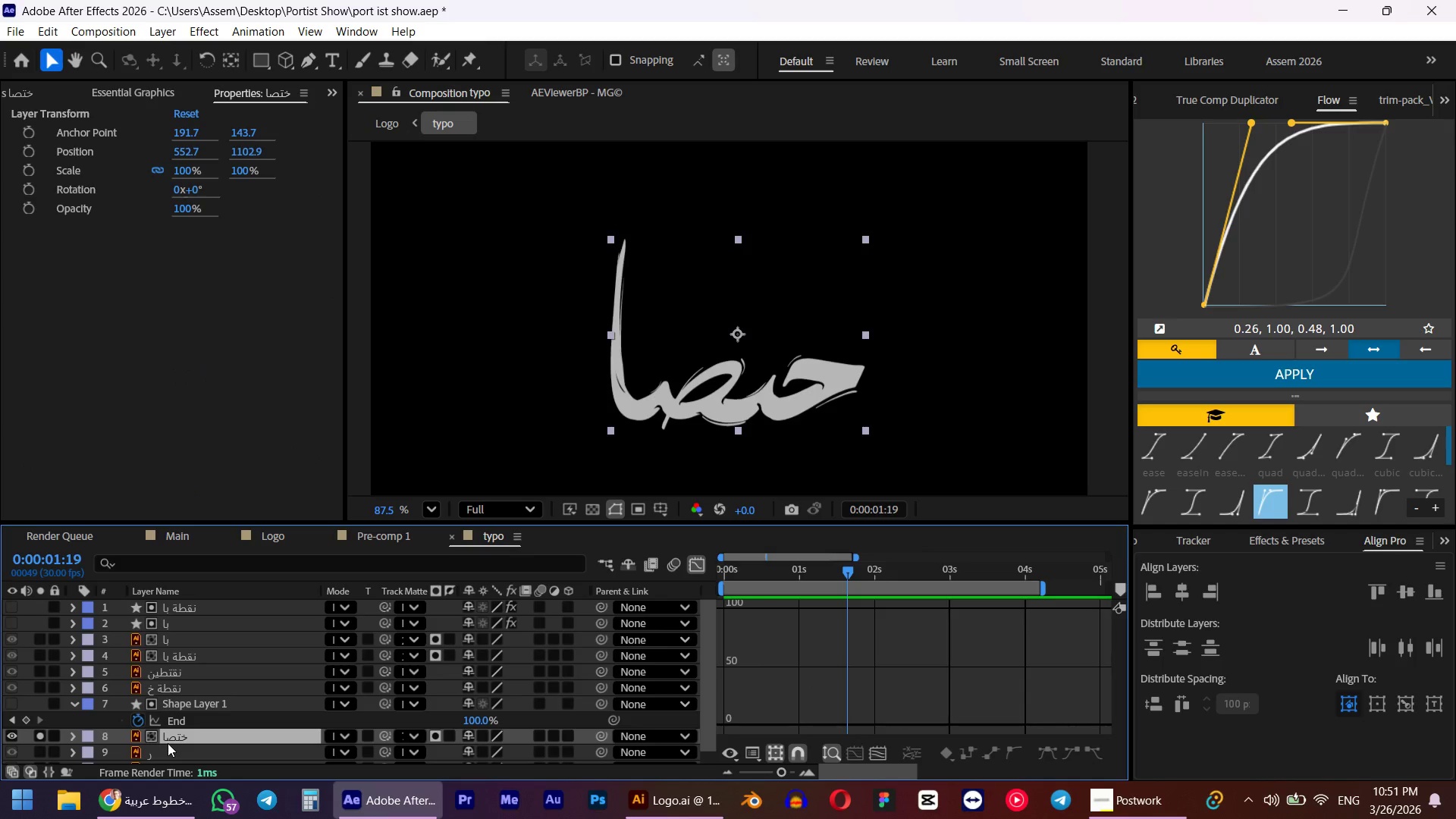 
key(Enter)
 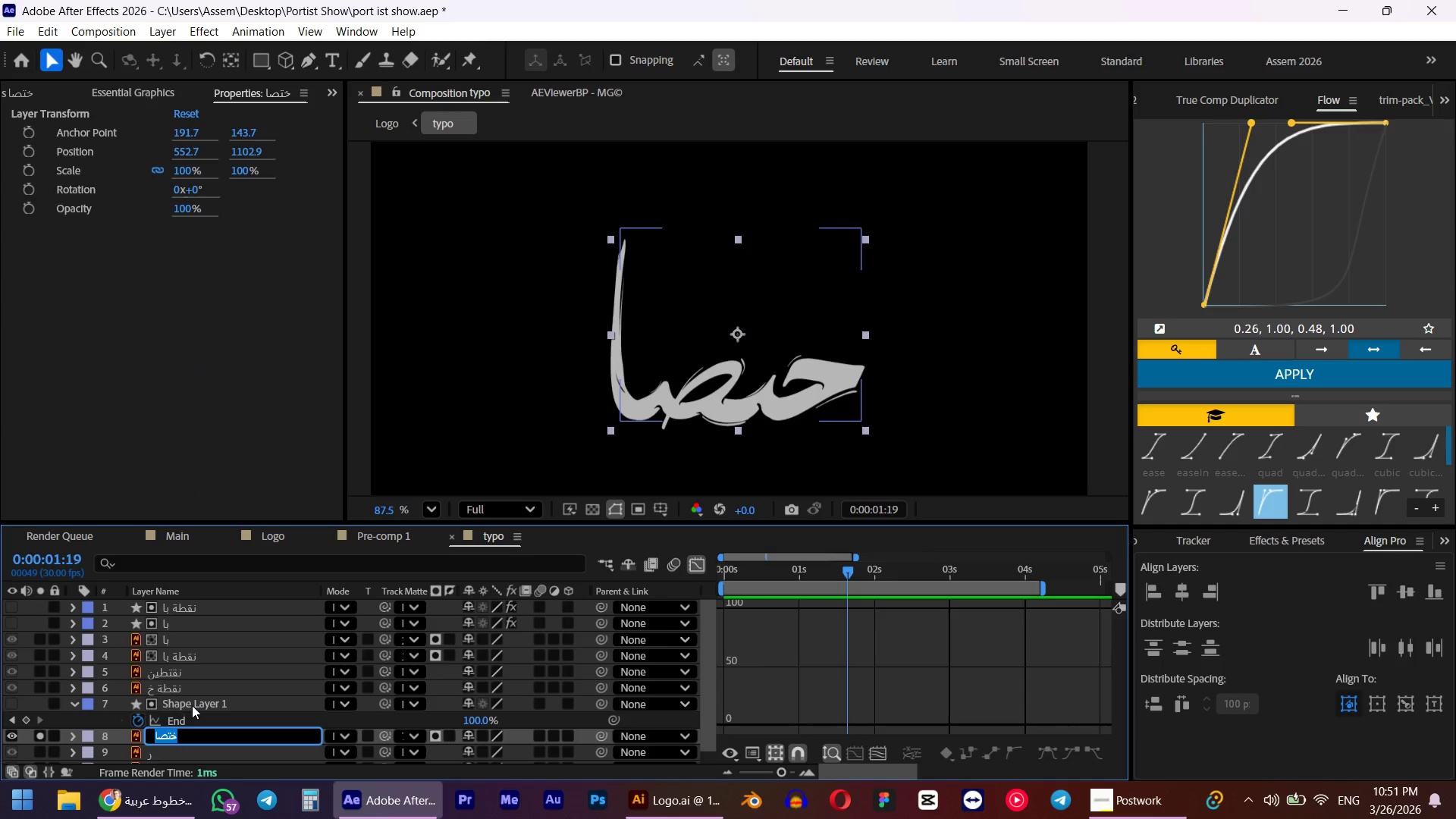 
key(Control+ControlLeft)
 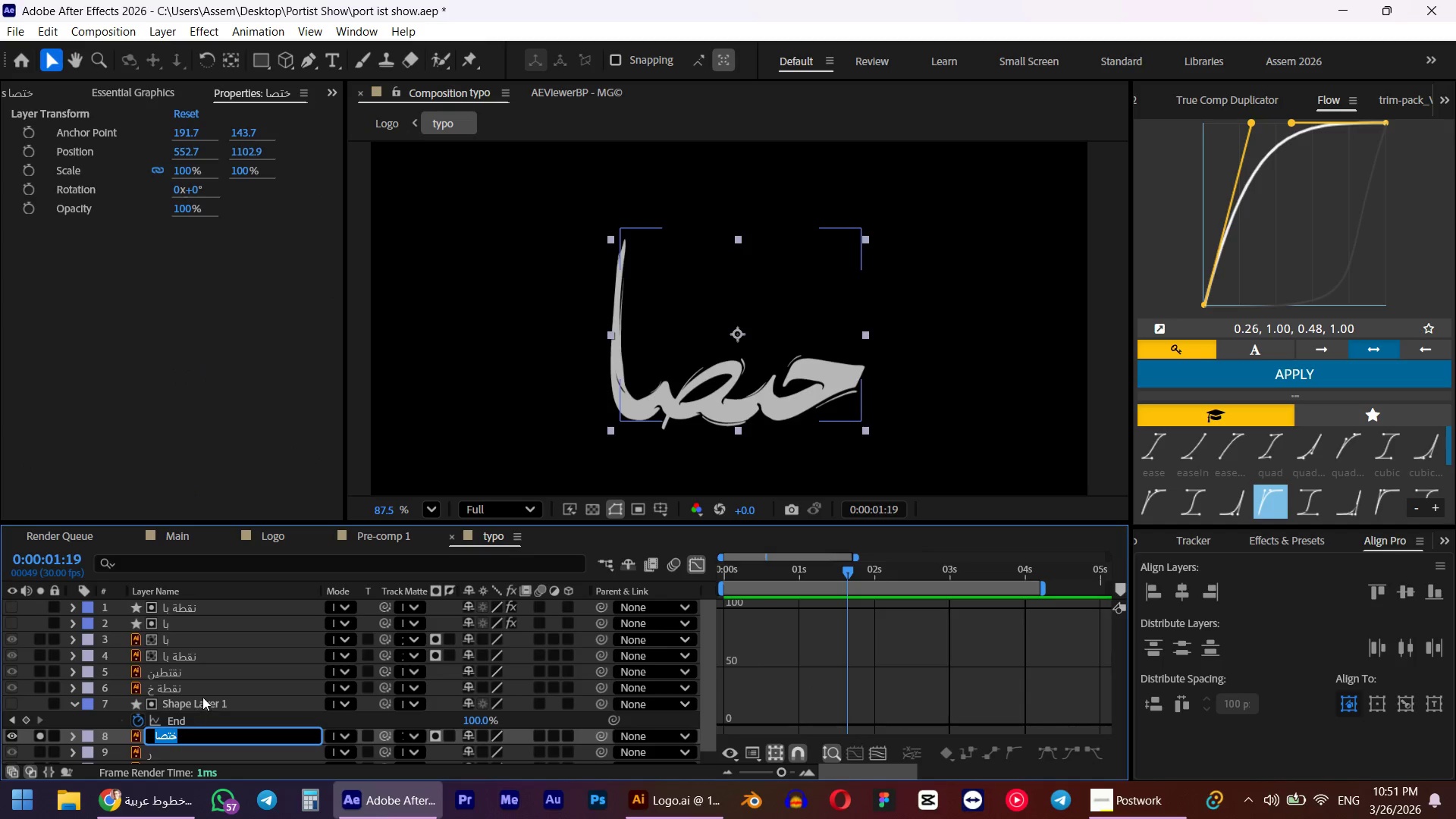 
key(Control+C)
 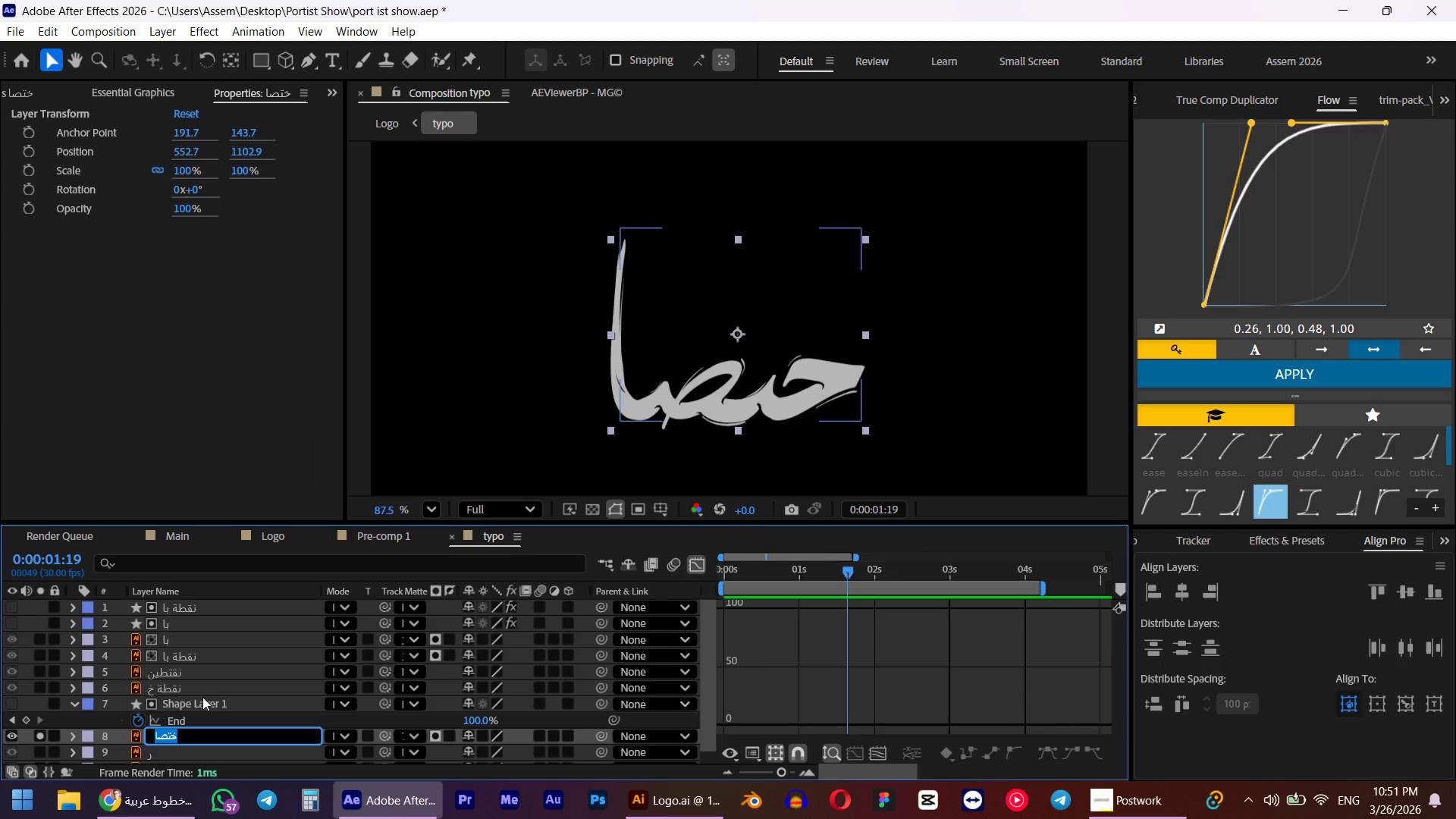 
left_click([202, 697])
 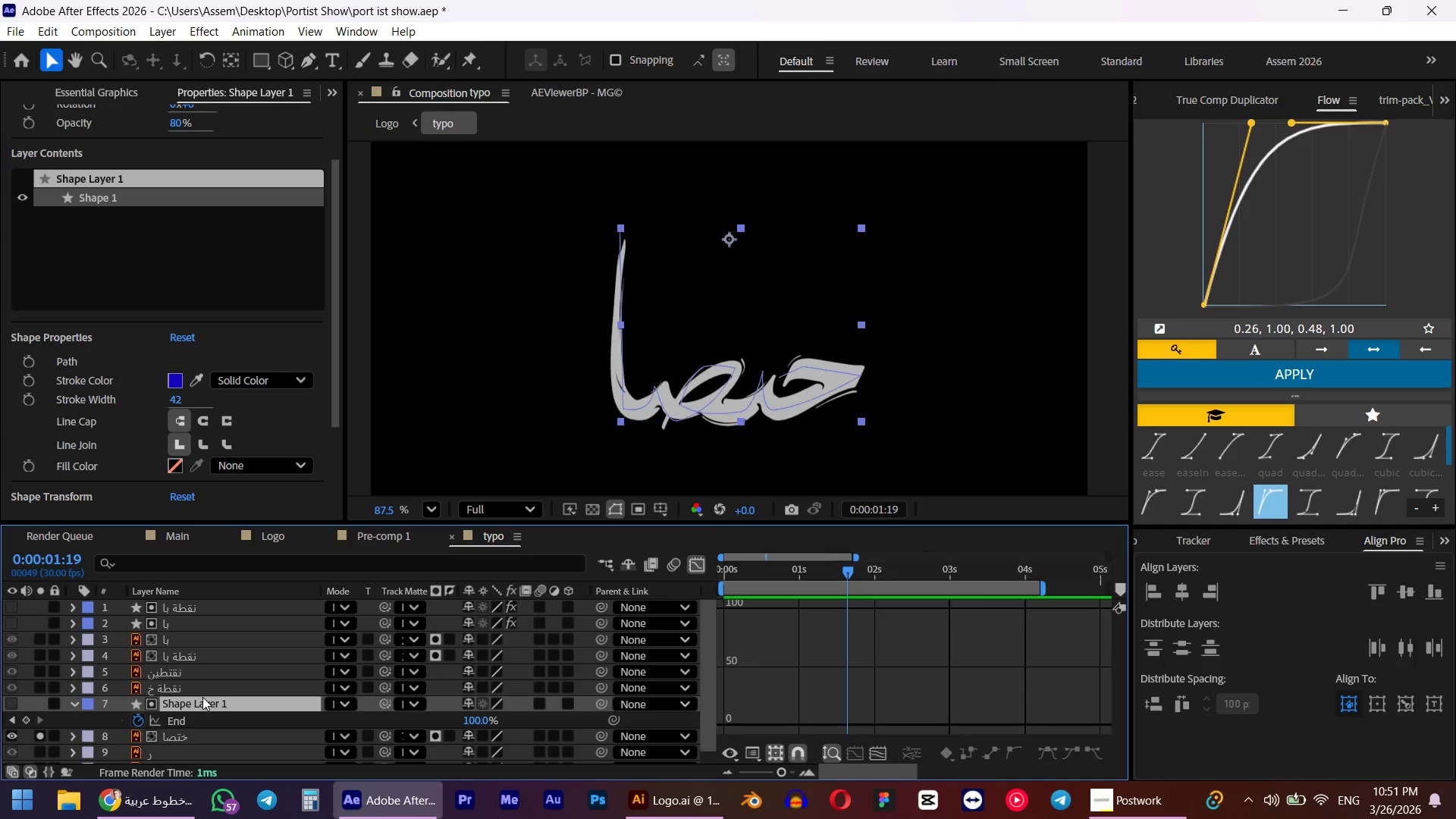 
key(Control+ControlLeft)
 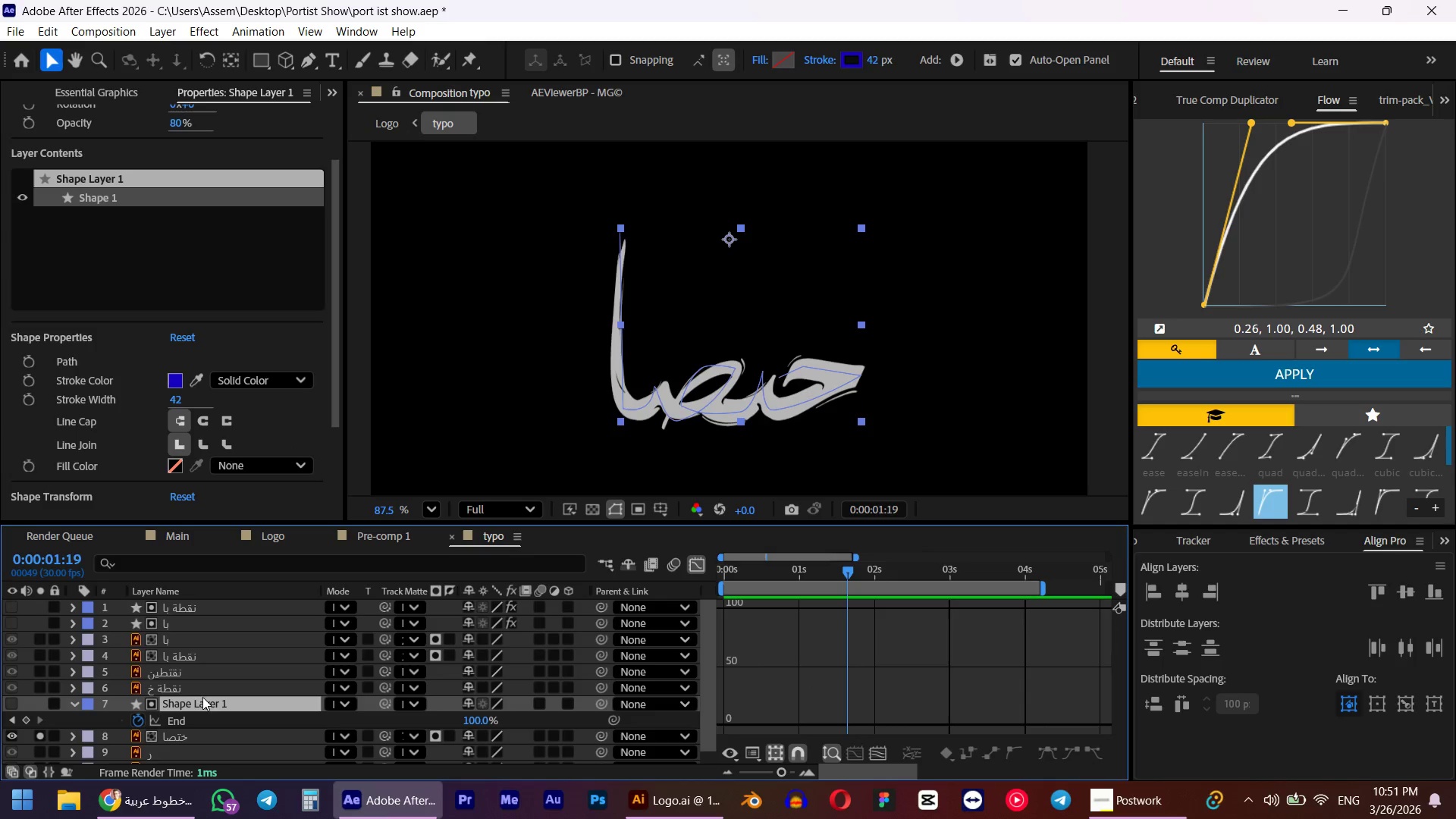 
key(Control+V)
 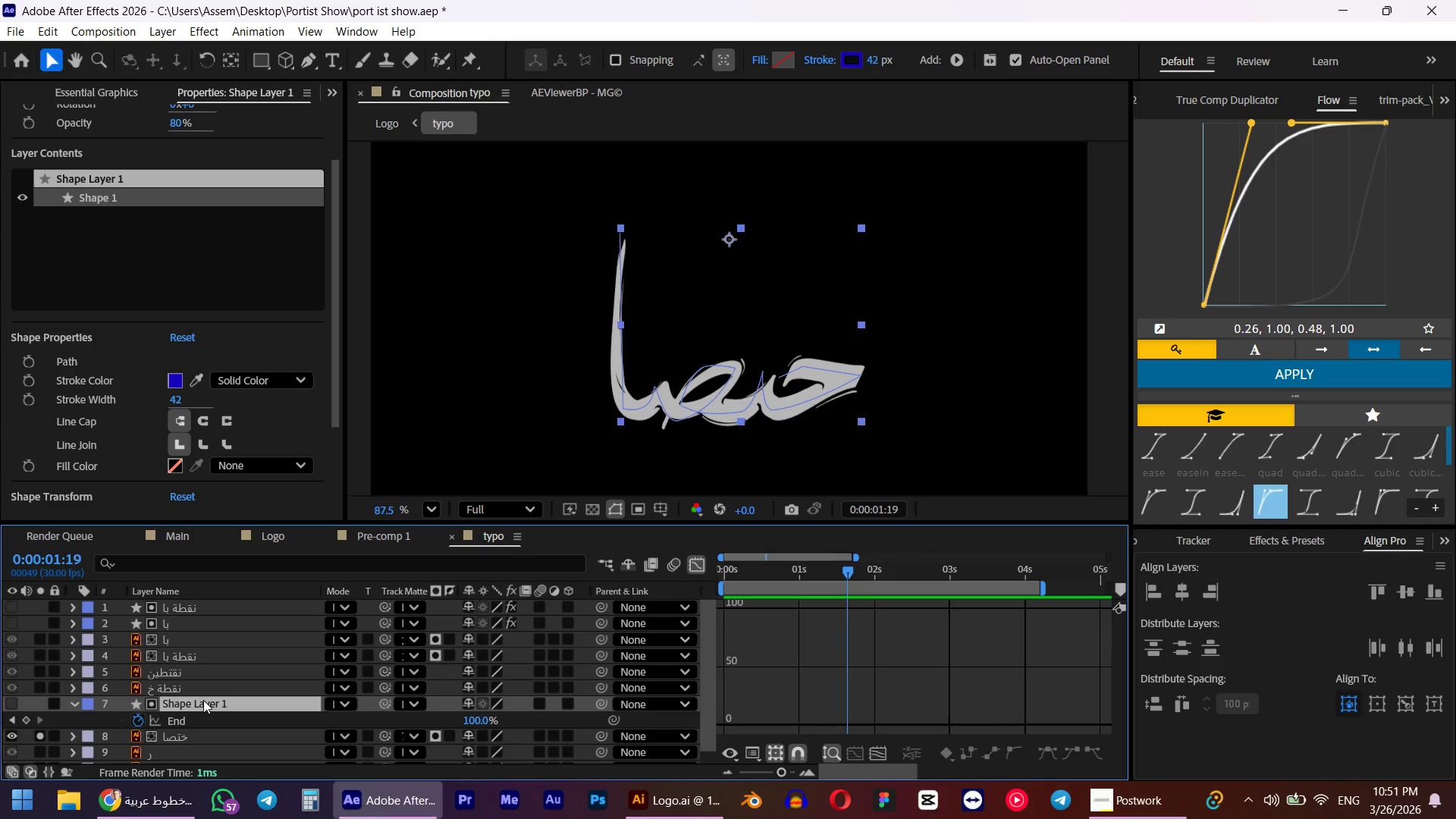 
key(Enter)
 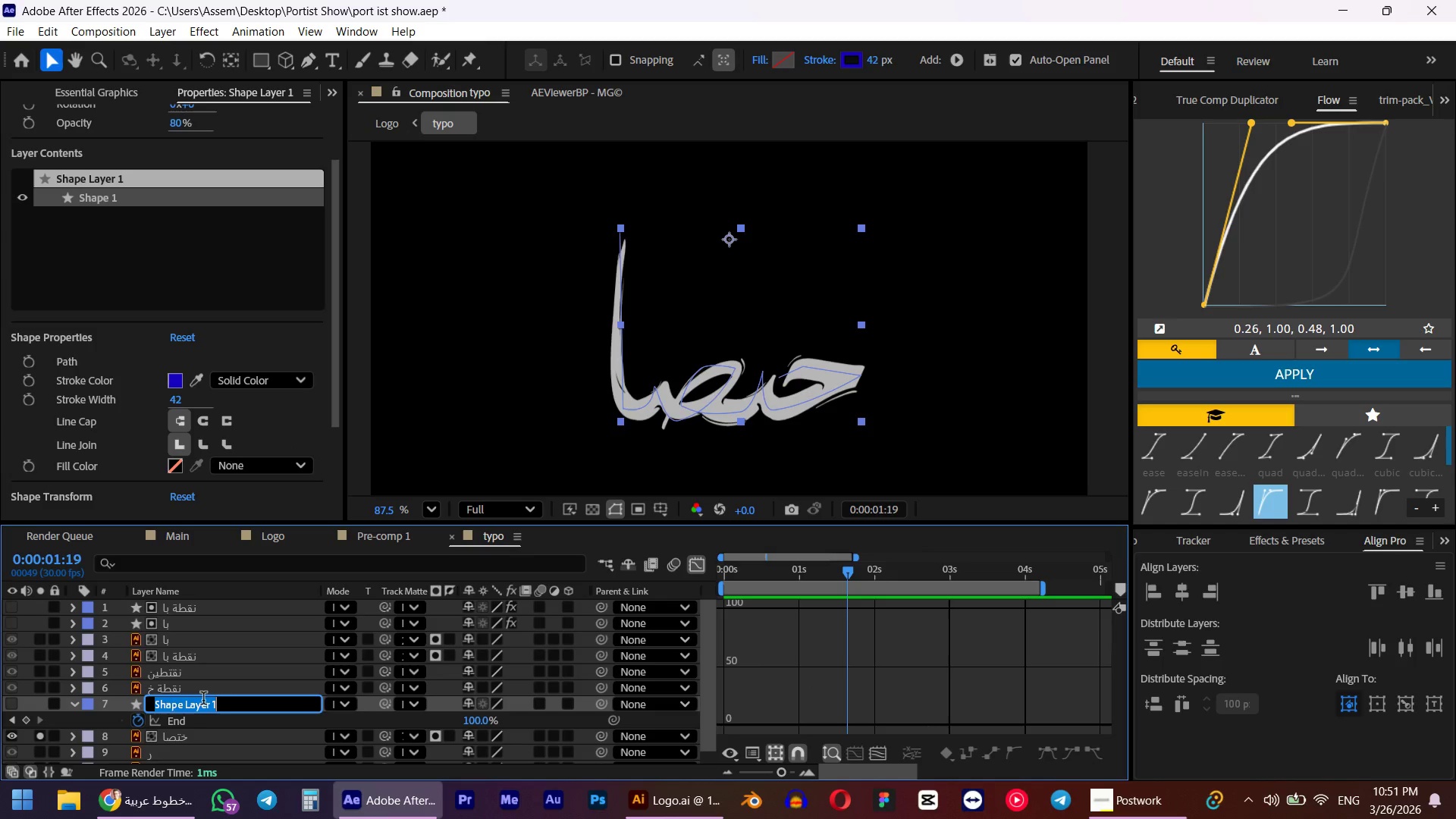 
key(Control+ControlLeft)
 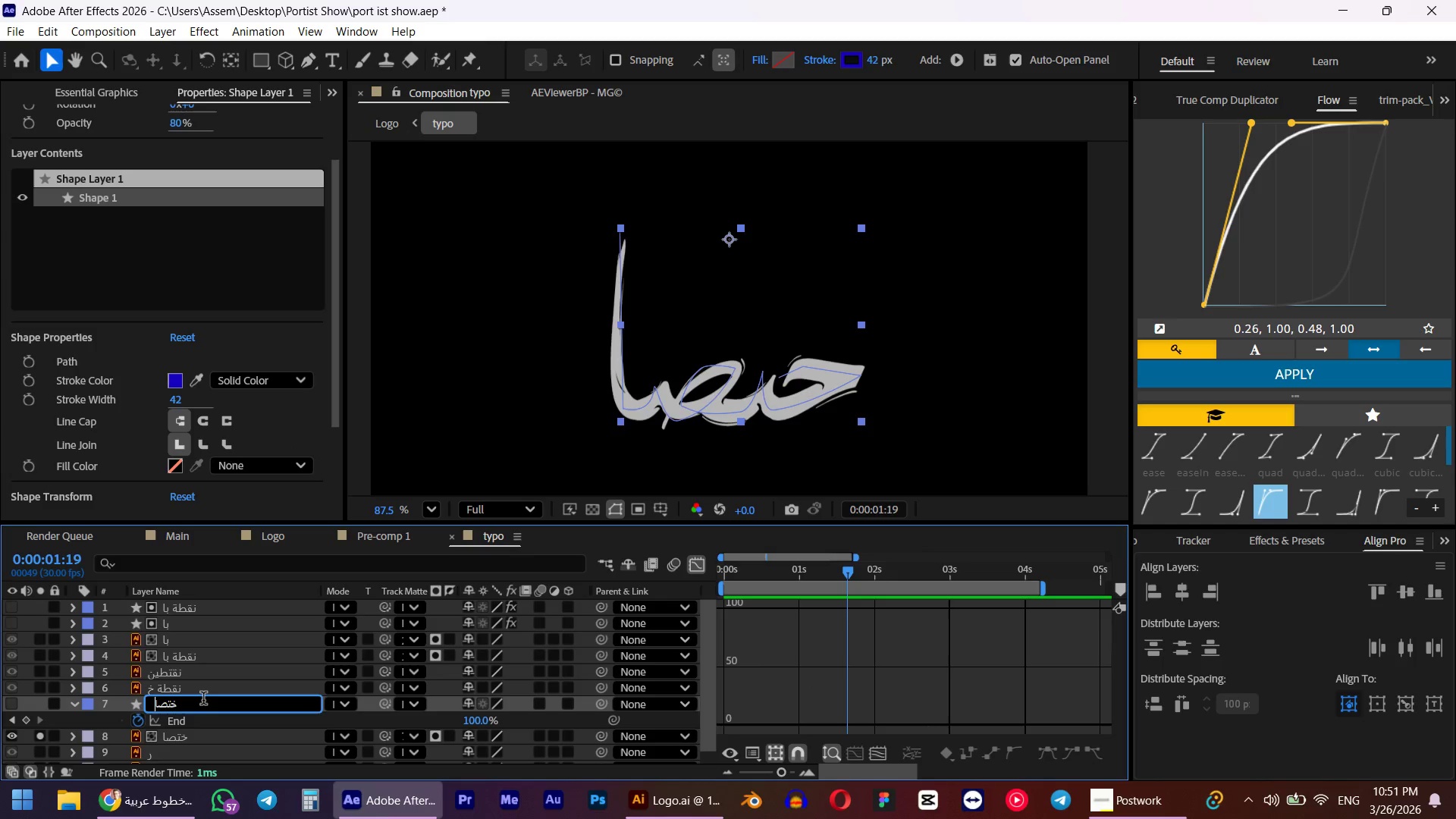 
key(Control+V)
 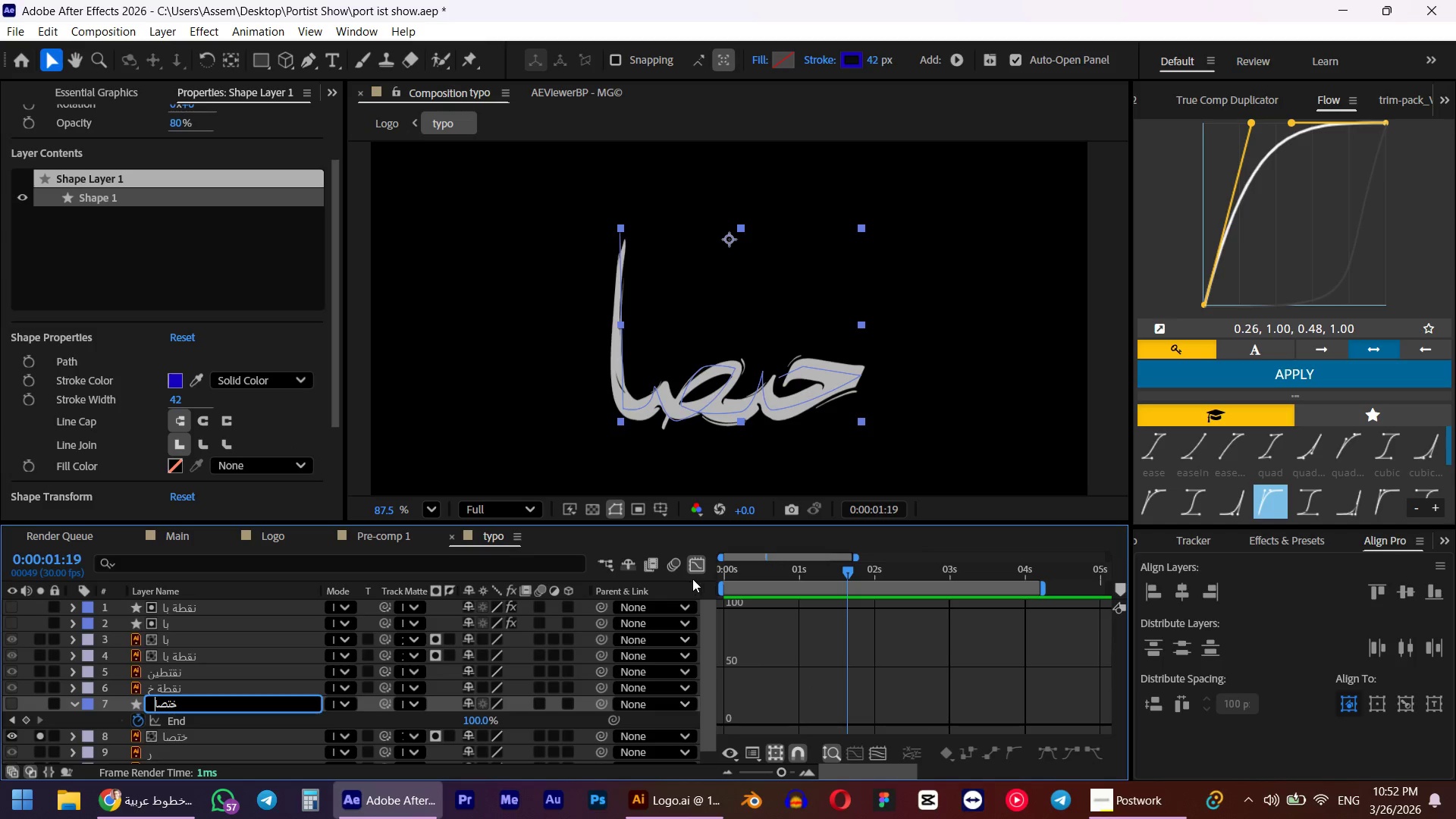 
key(Numpad0)
 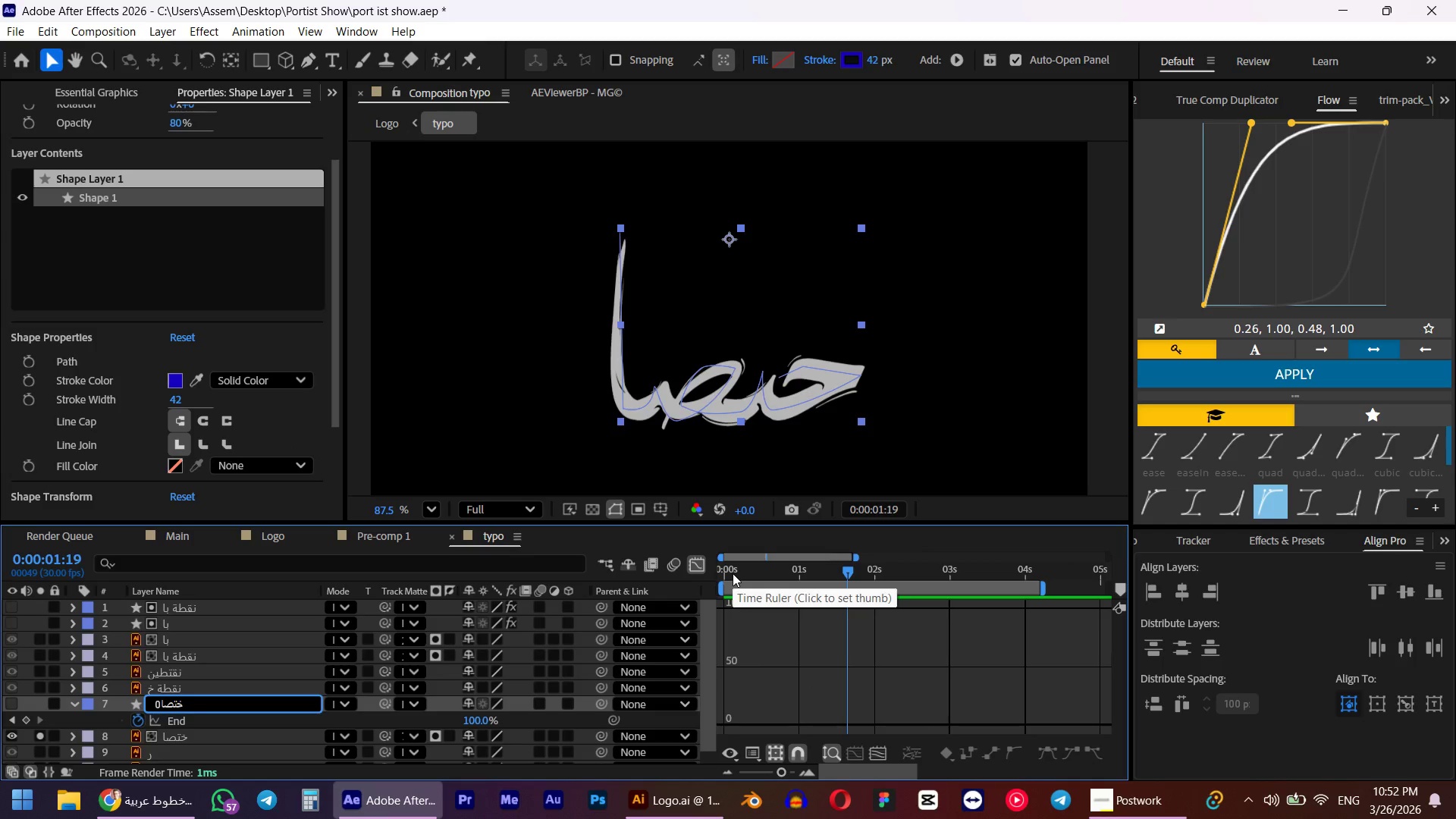 
key(Backspace)
 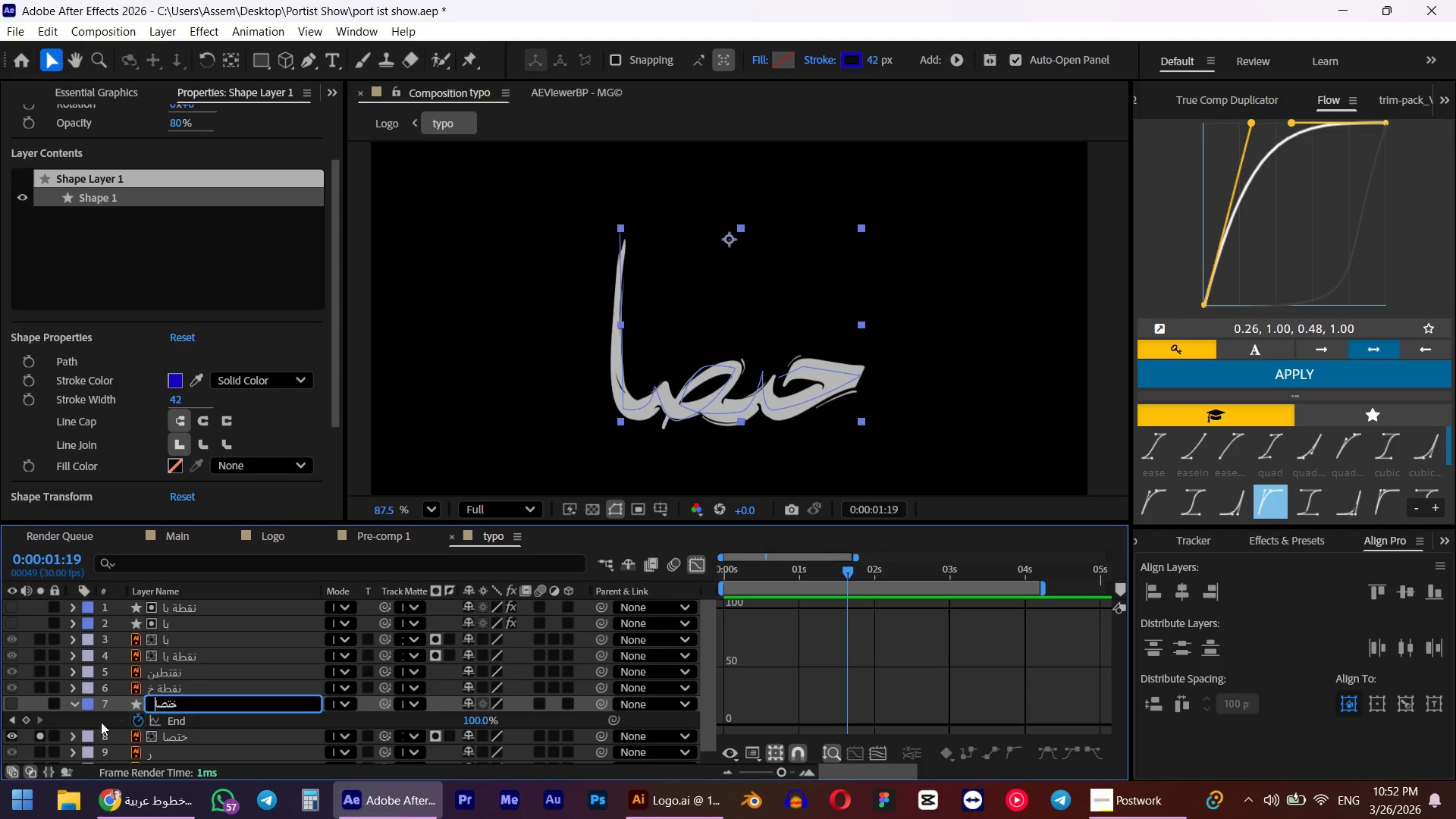 
left_click([112, 707])
 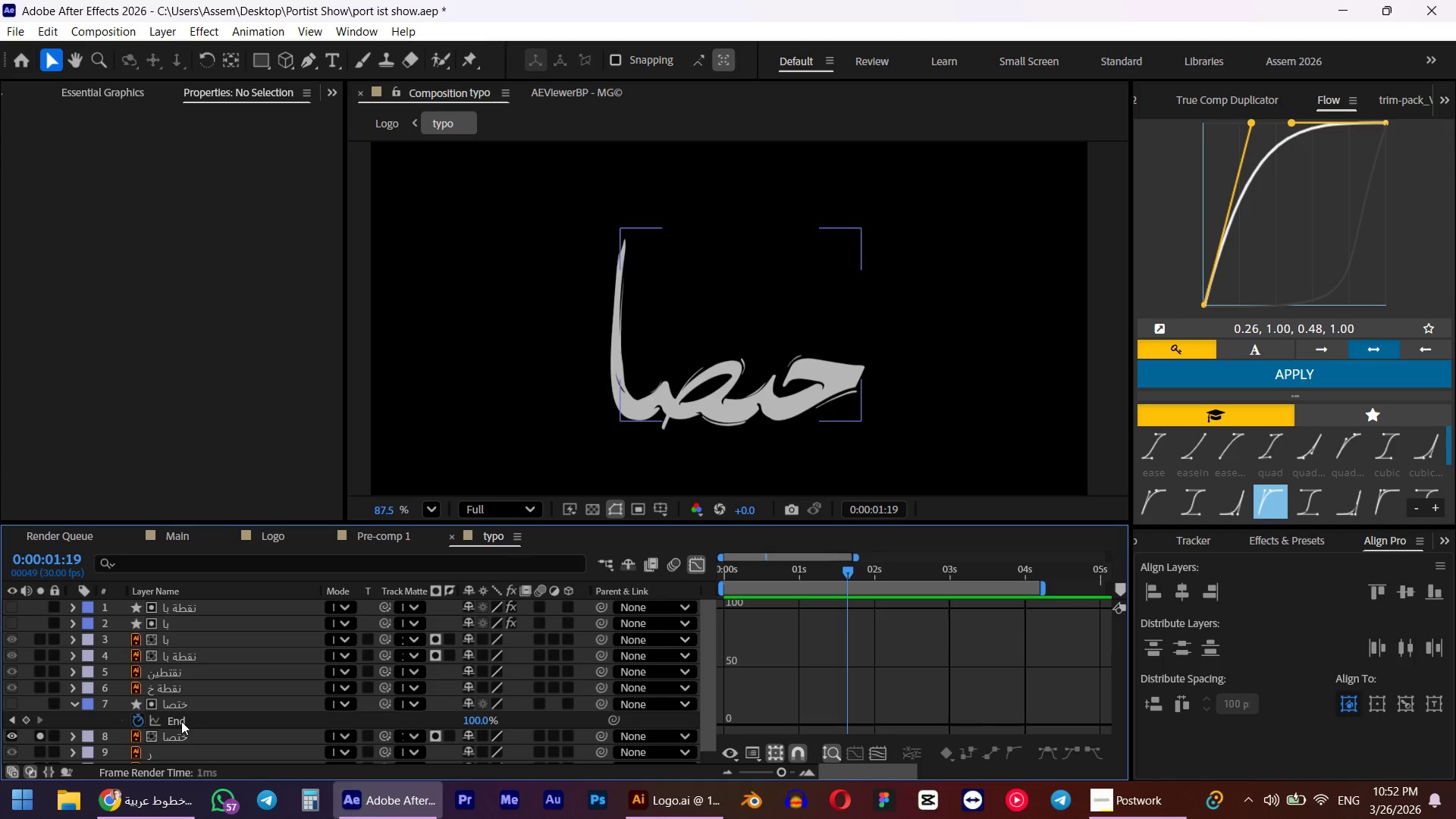 
left_click([188, 705])
 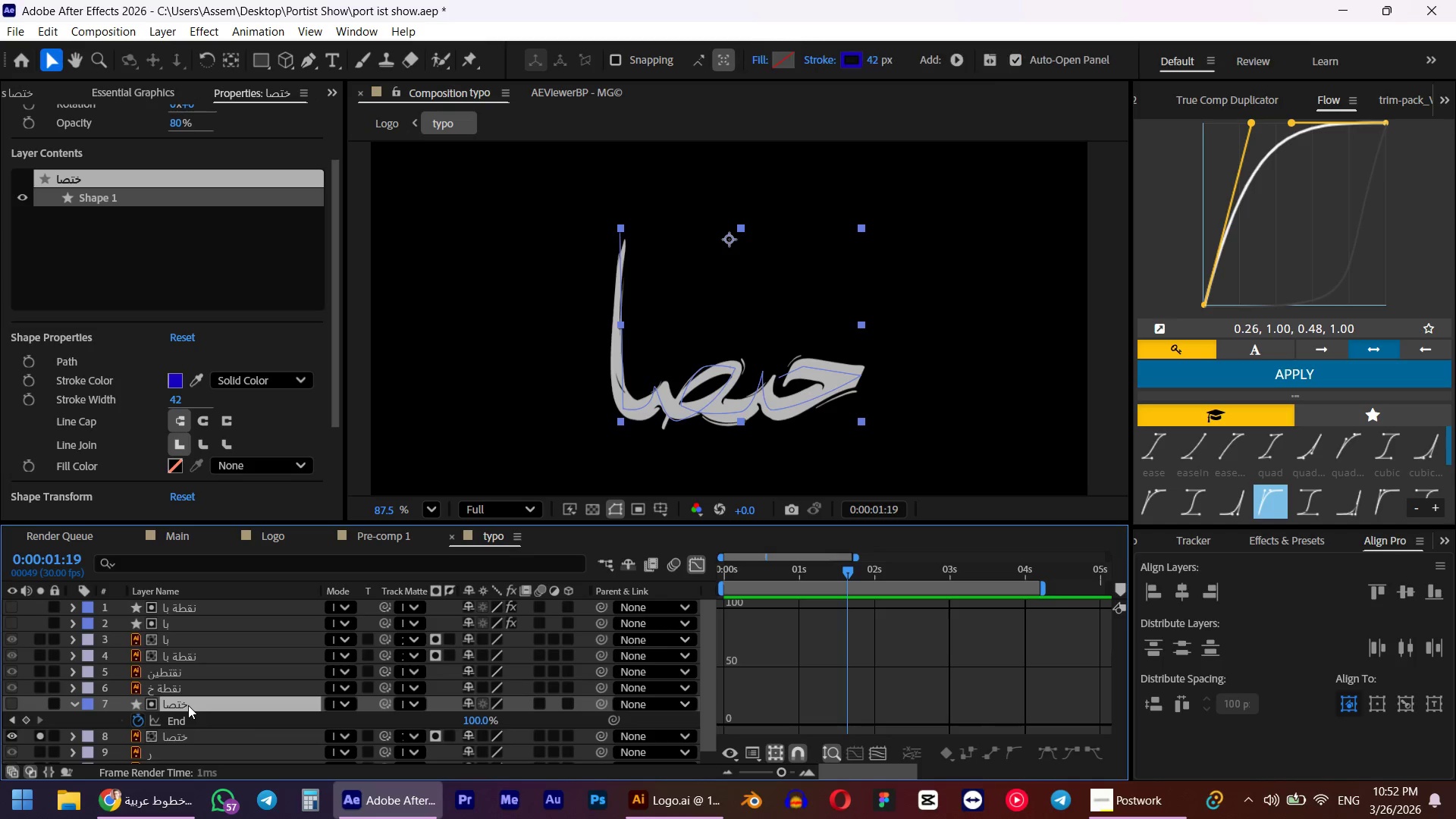 
key(Shift+T)
 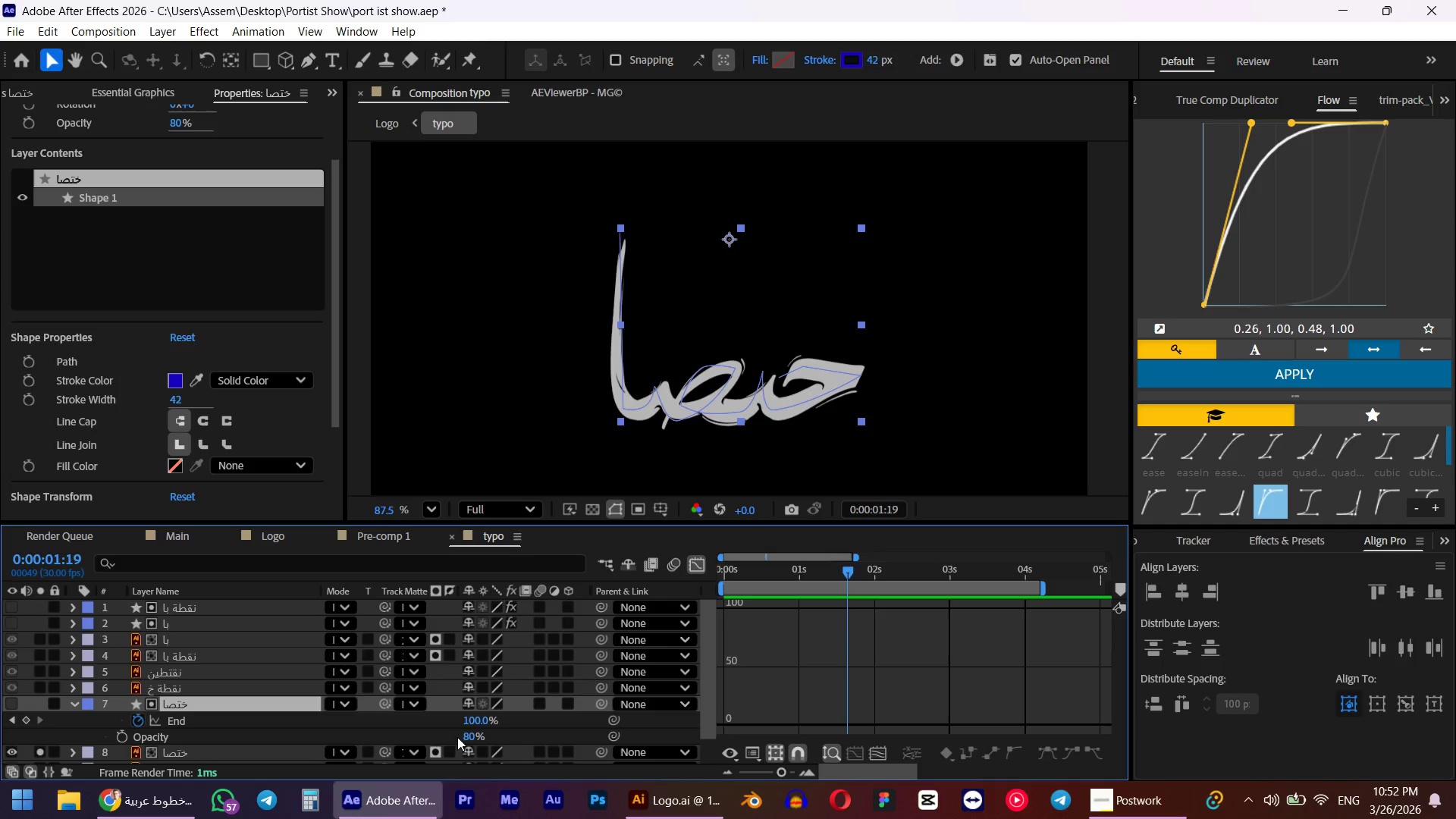 
left_click_drag(start_coordinate=[470, 737], to_coordinate=[921, 709])
 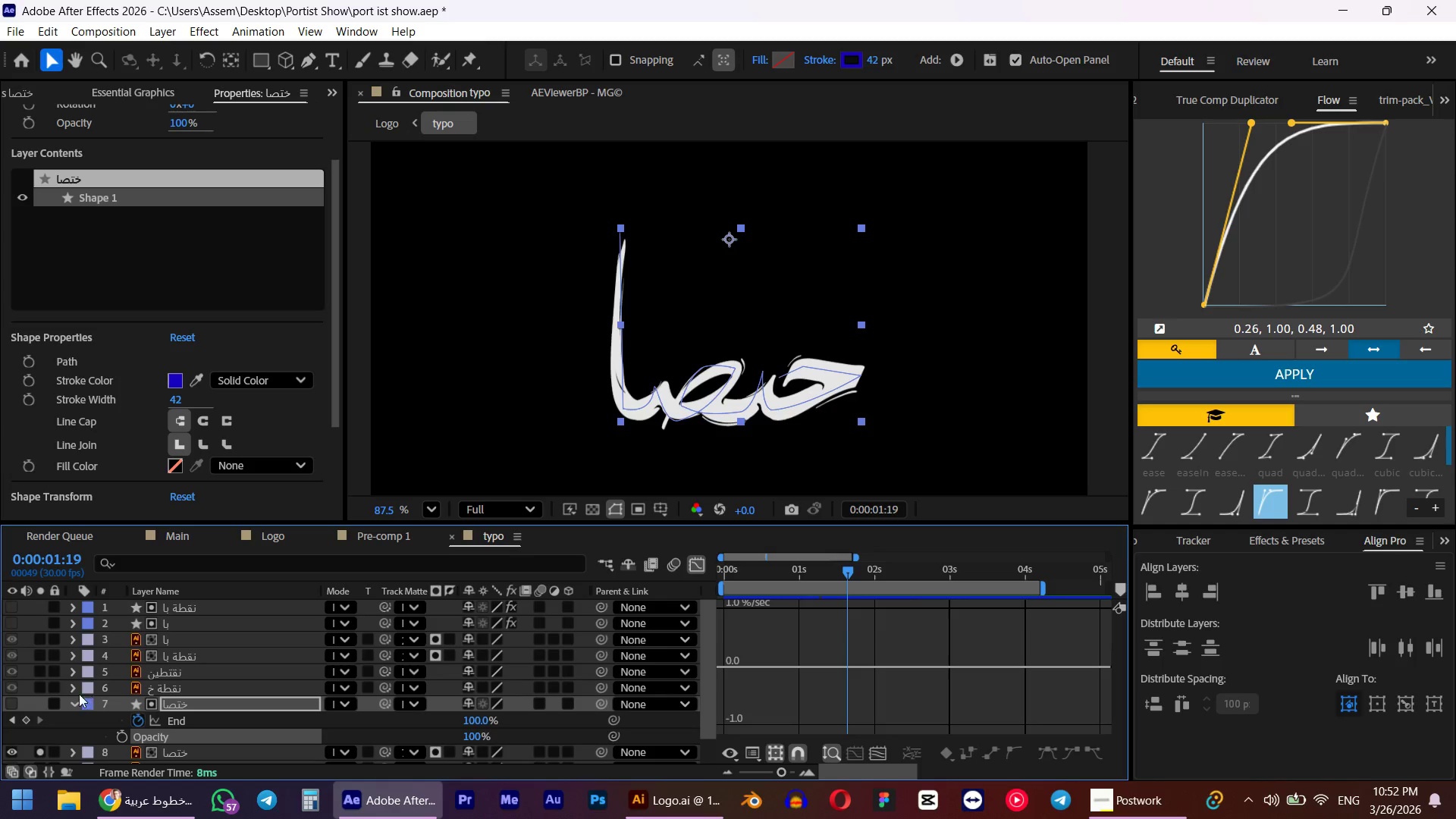 
left_click([76, 701])
 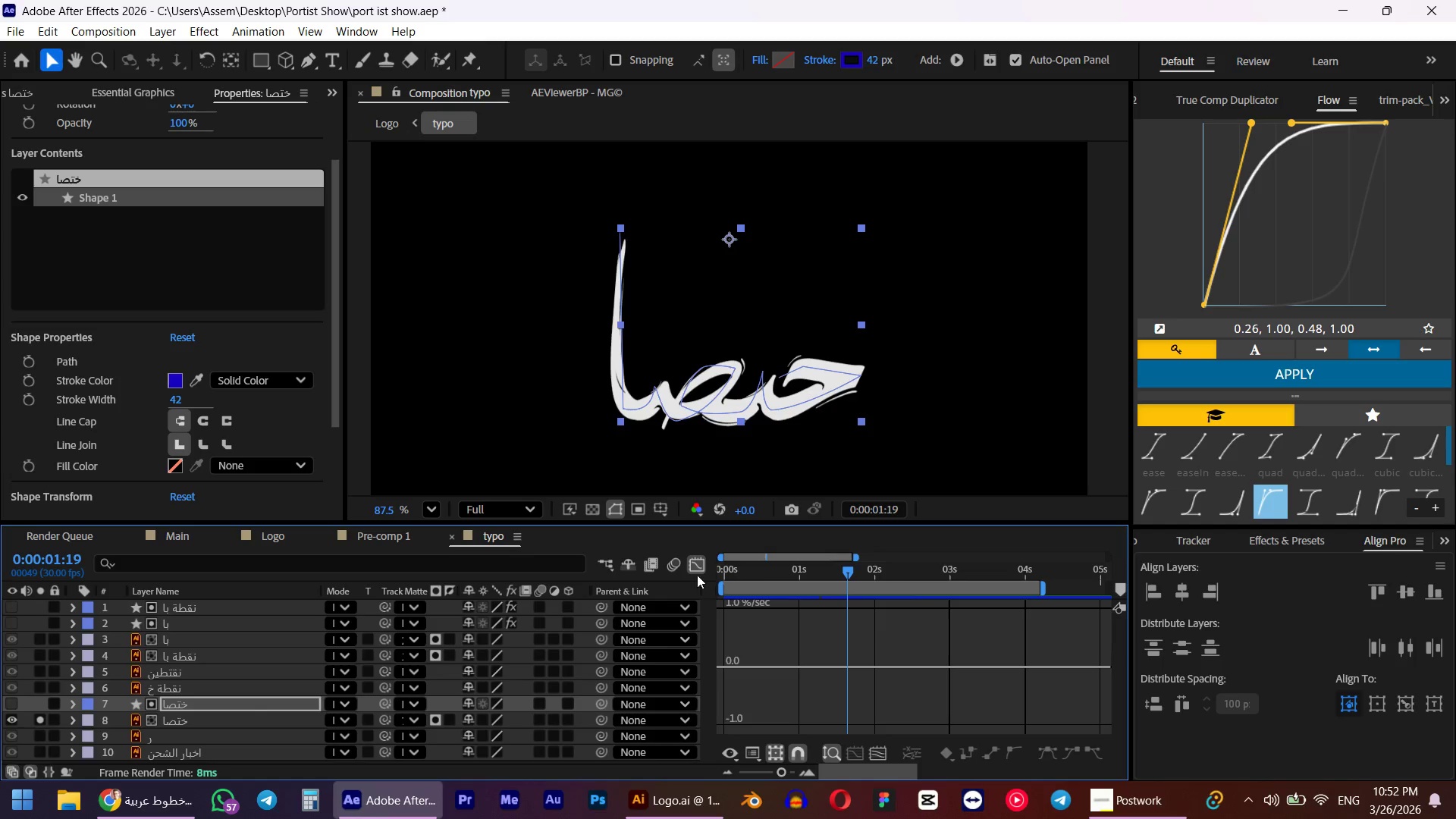 
left_click([697, 566])
 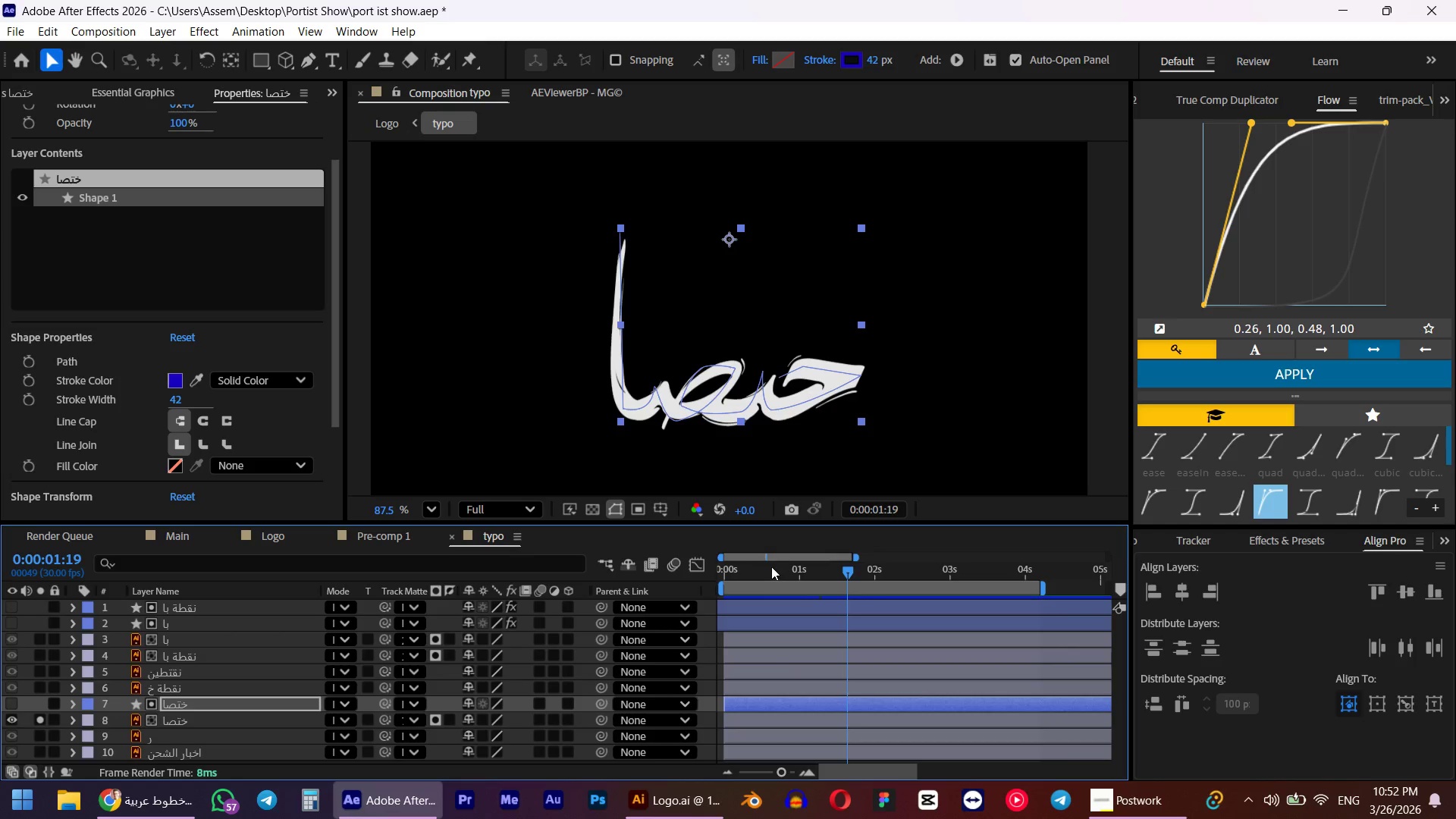 
left_click_drag(start_coordinate=[767, 566], to_coordinate=[780, 581])
 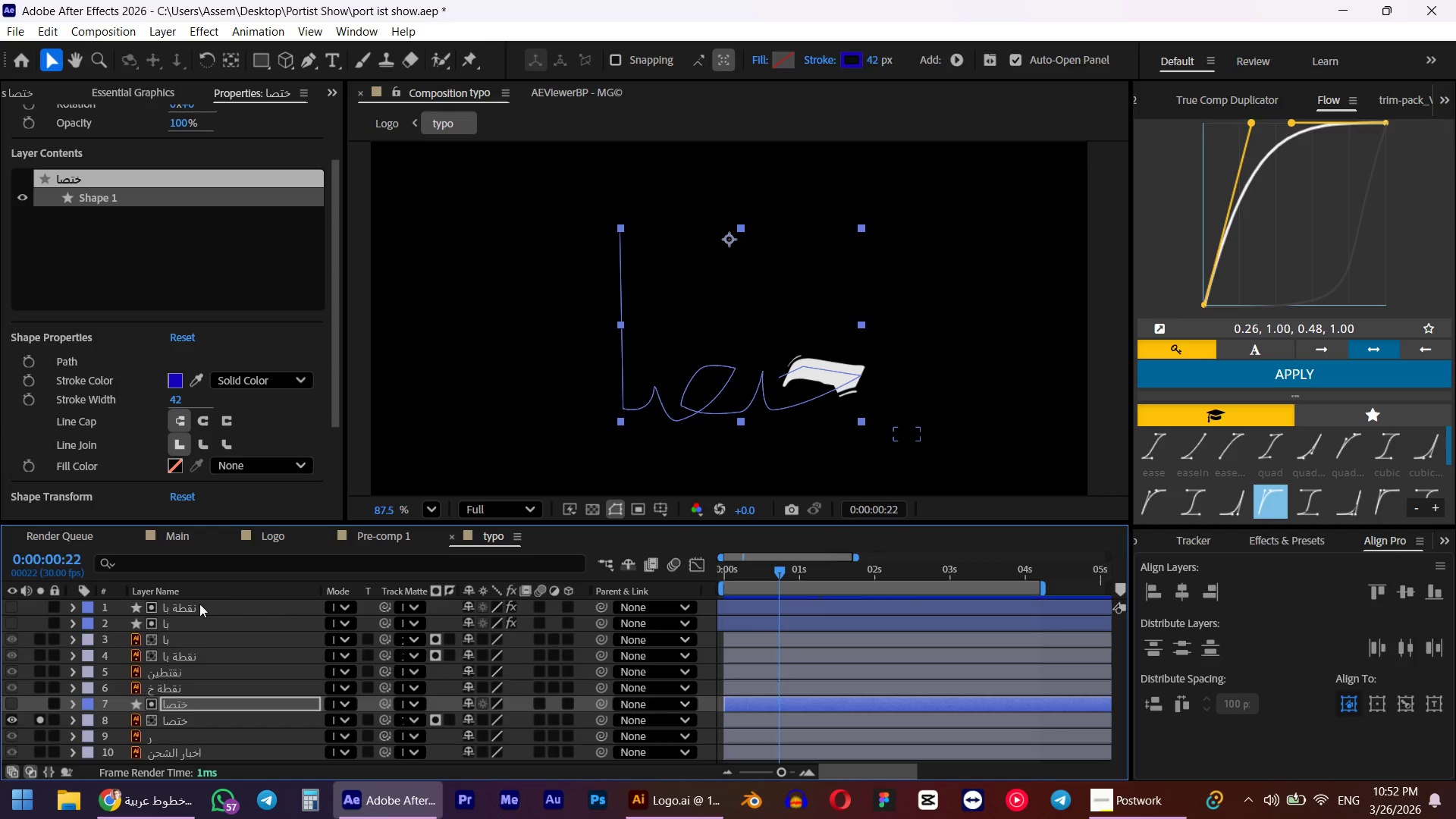 
left_click([186, 606])
 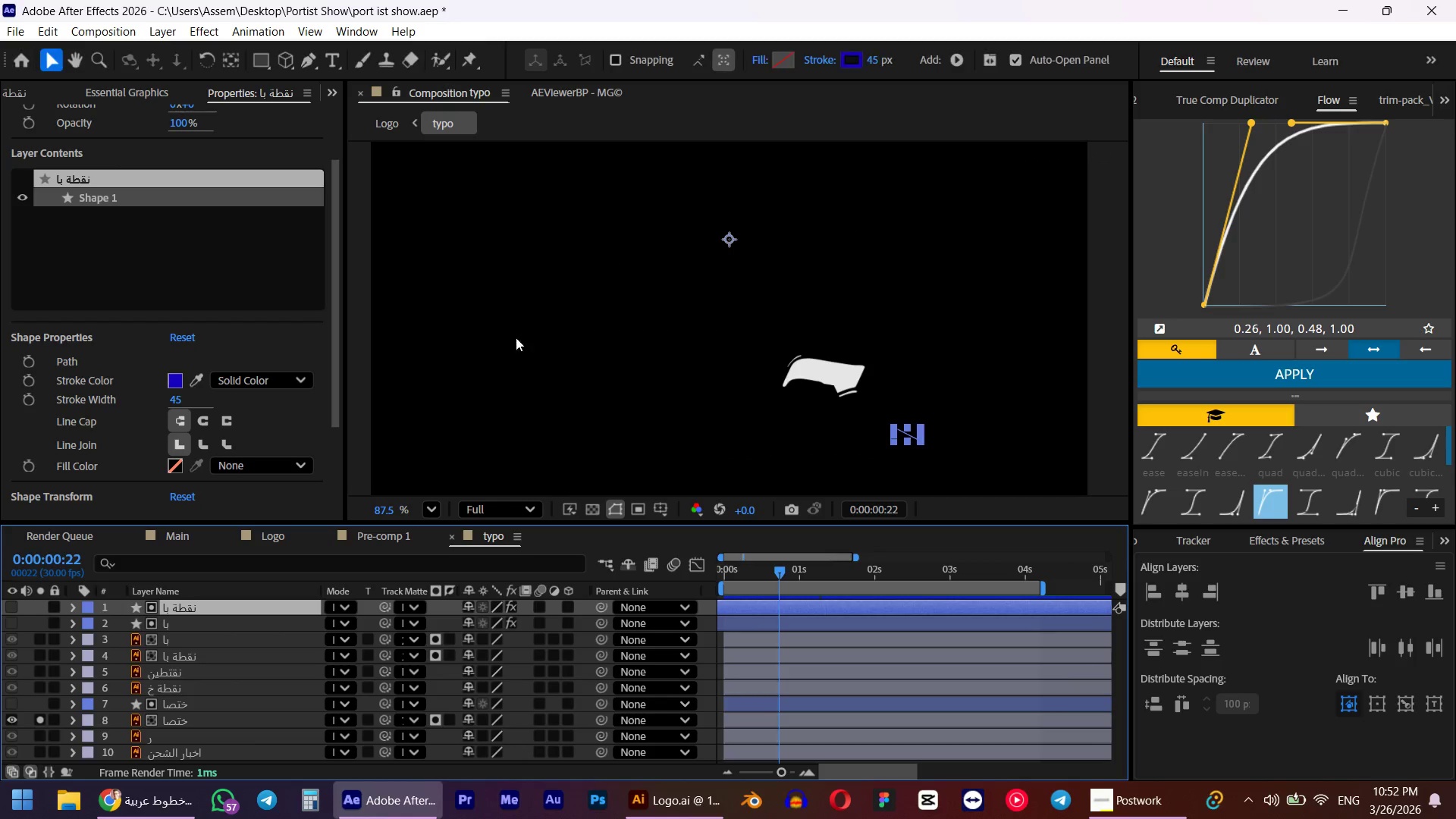 
key(Control+D)
 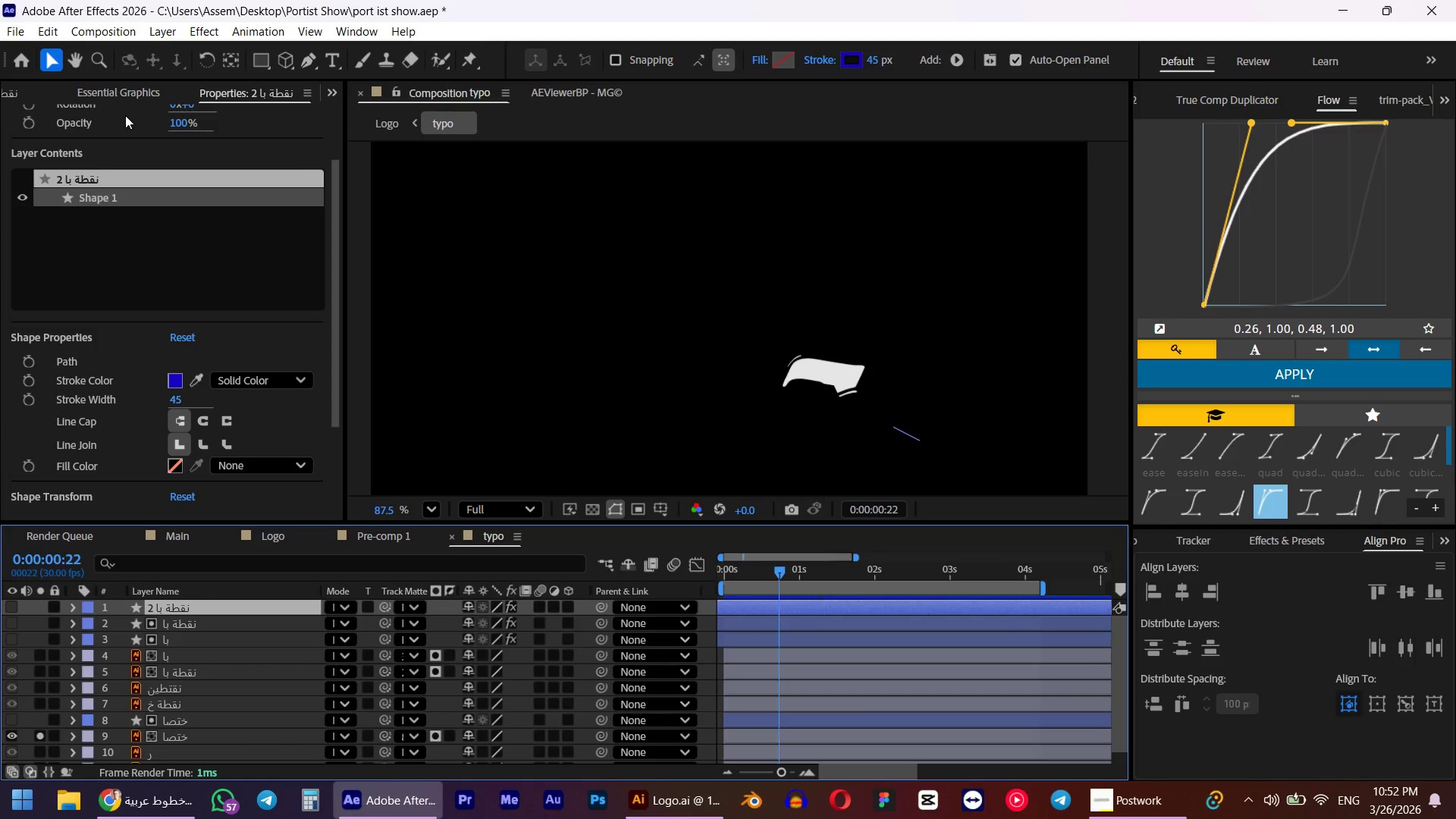 
key(Control+Z)
 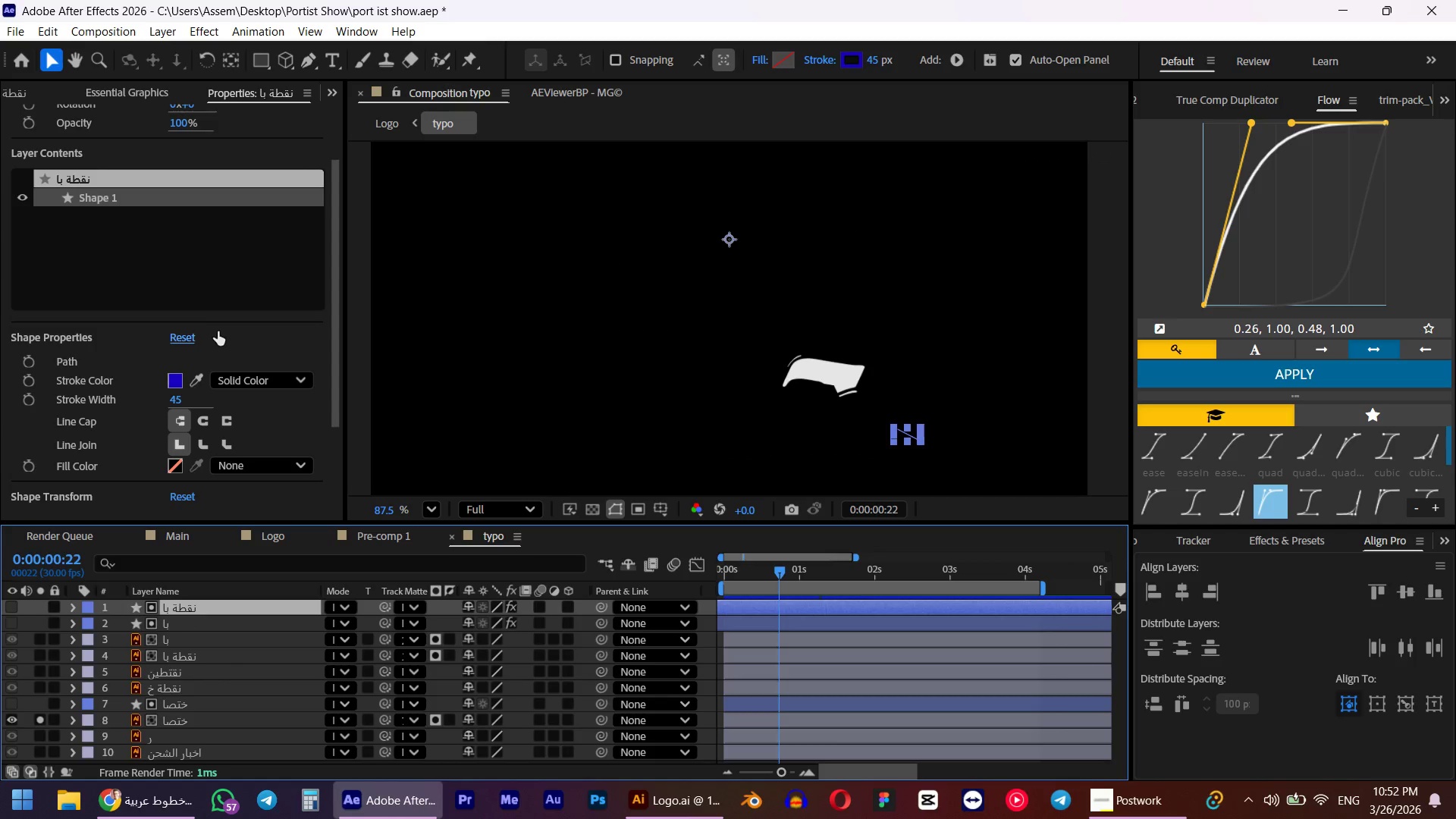 
key(Control+S)
 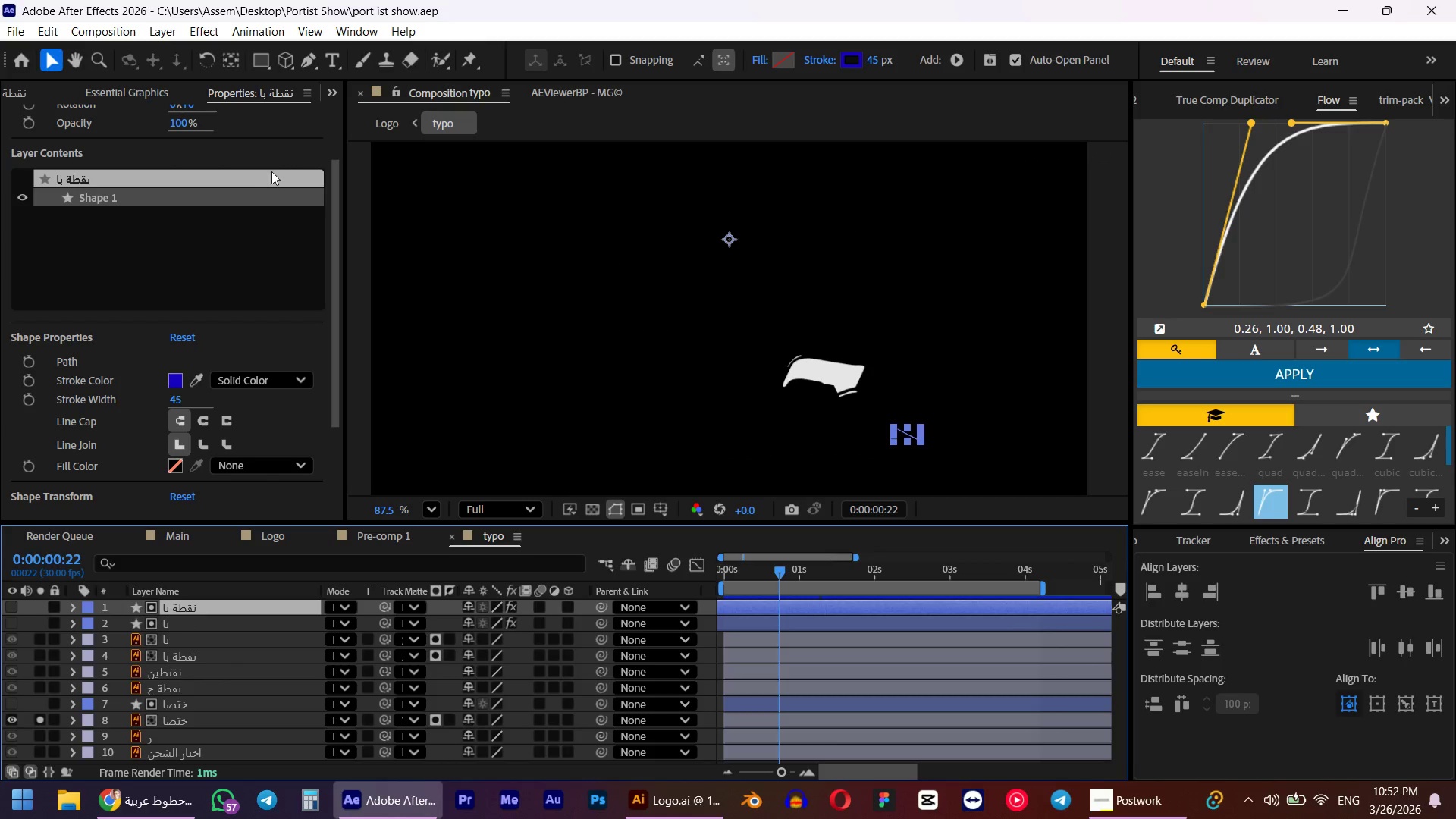 
left_click([322, 101])
 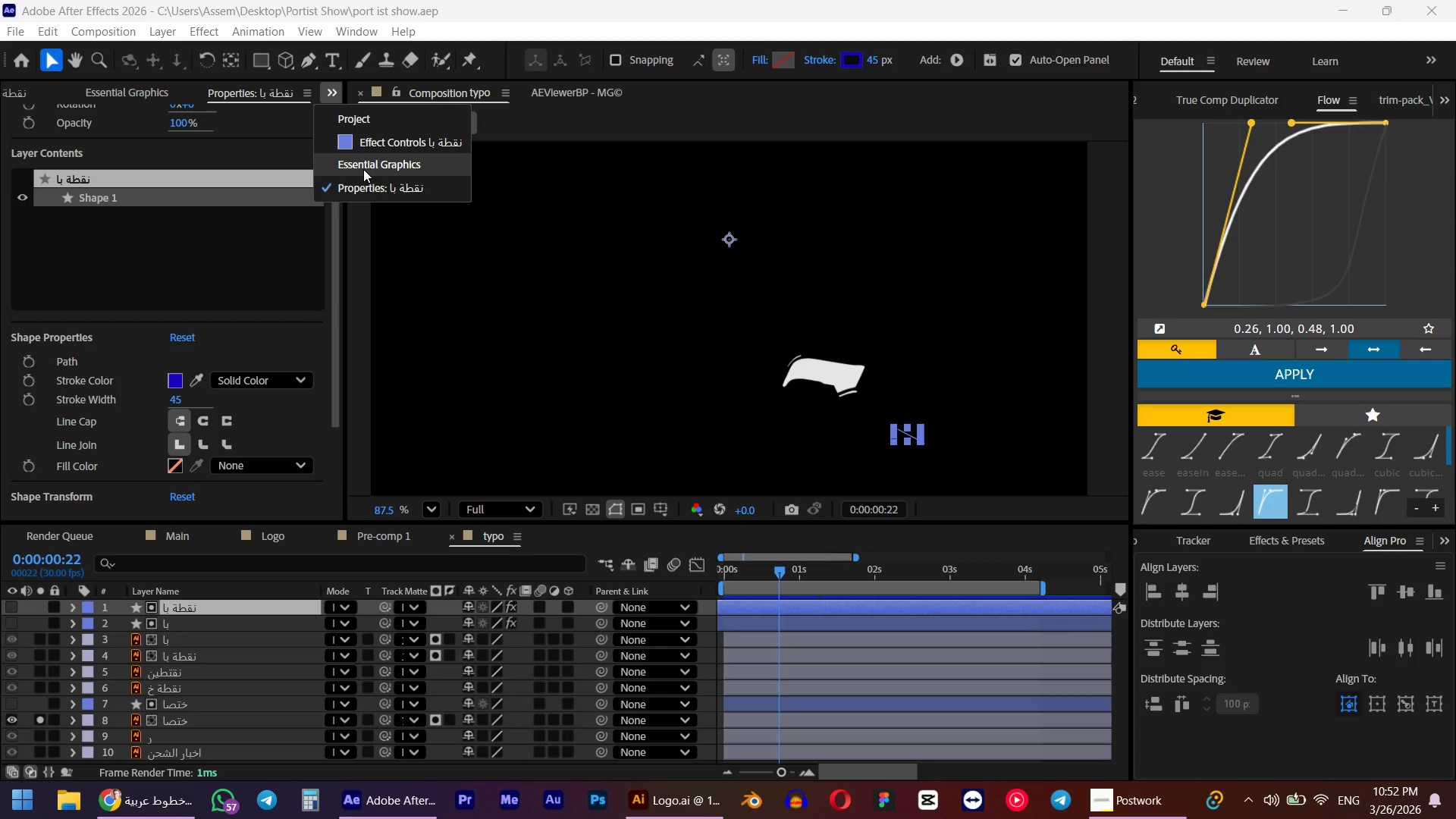 
left_click([363, 169])
 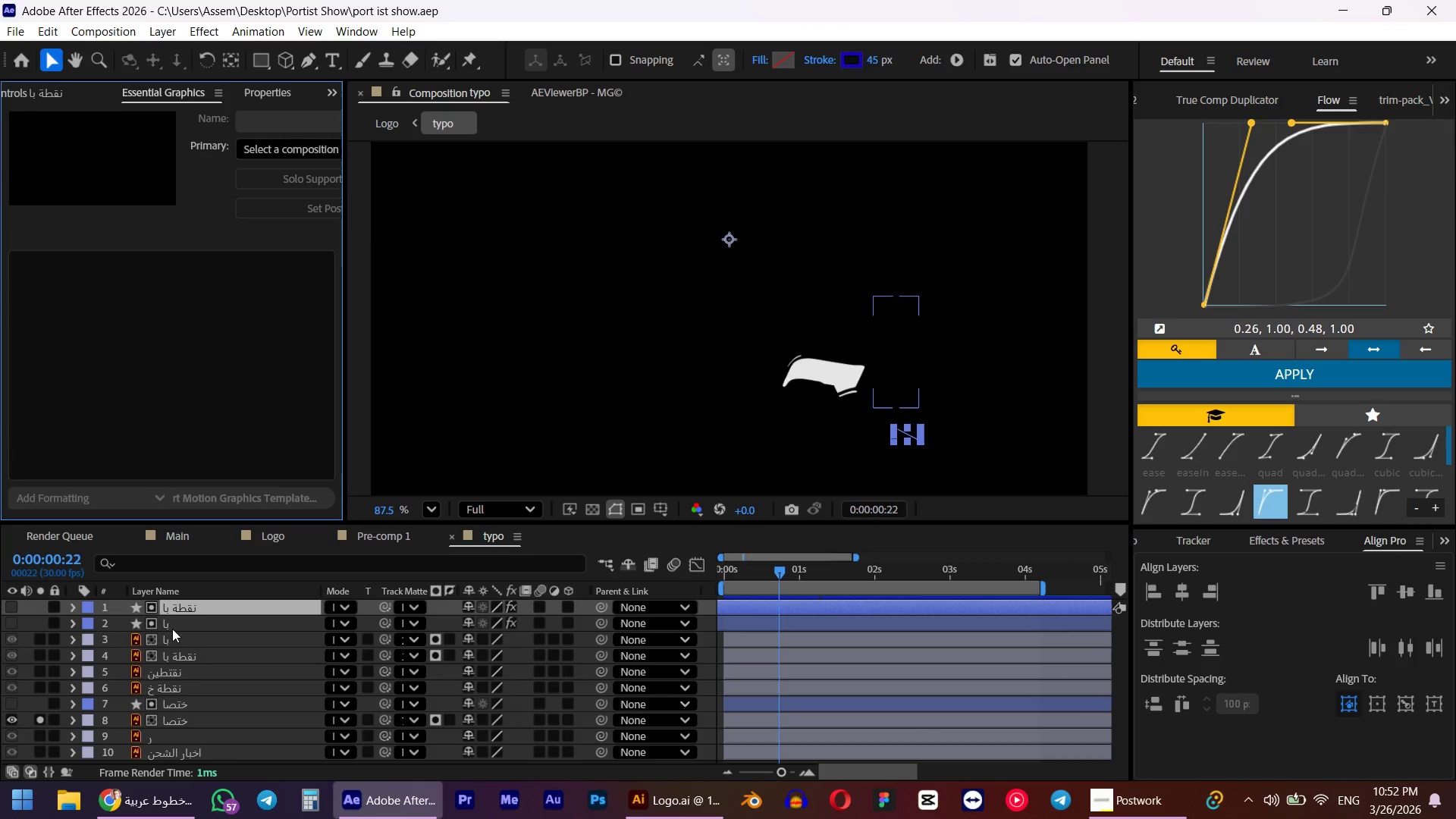 
left_click([178, 629])
 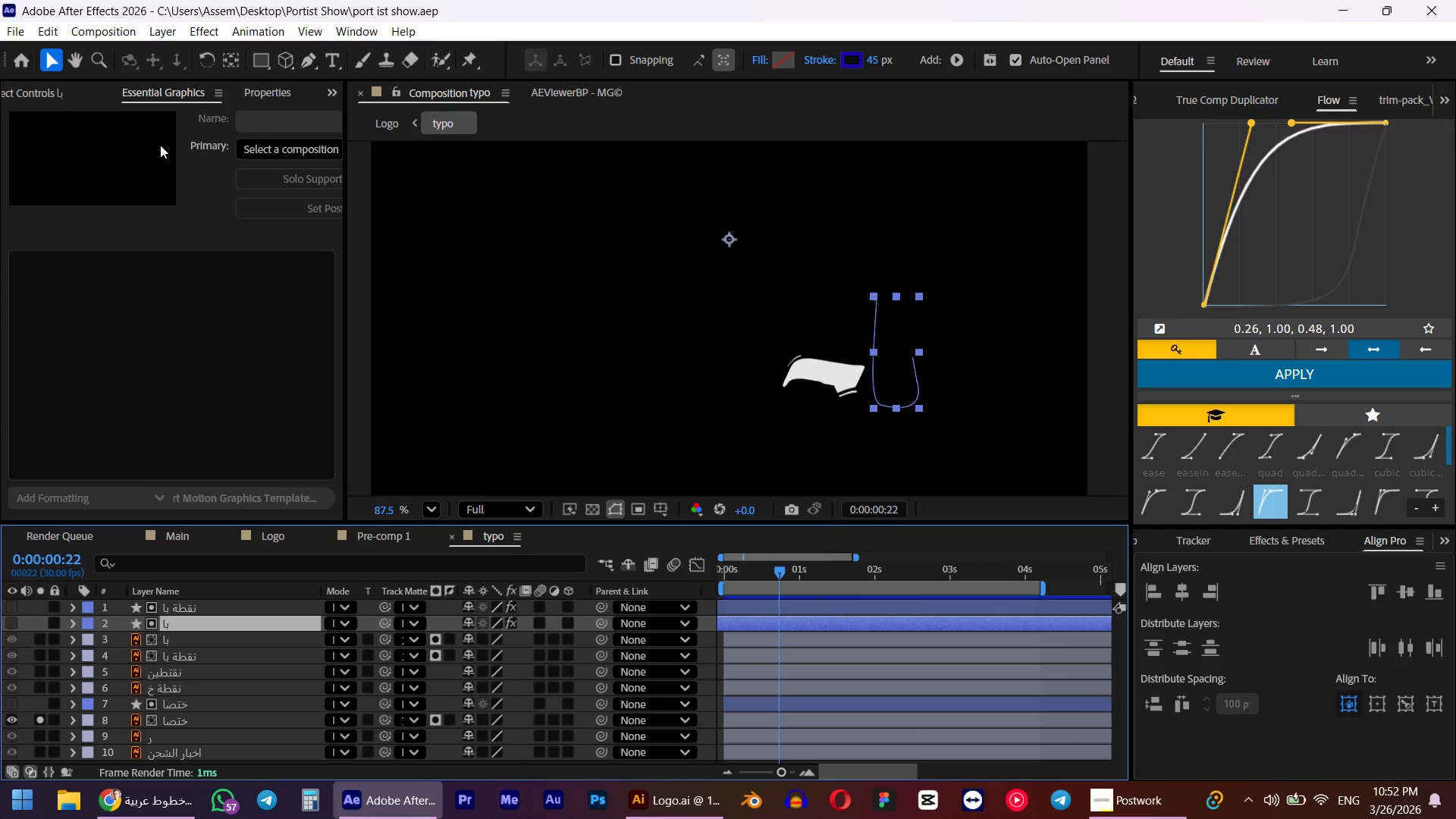 
type(!!!!)
 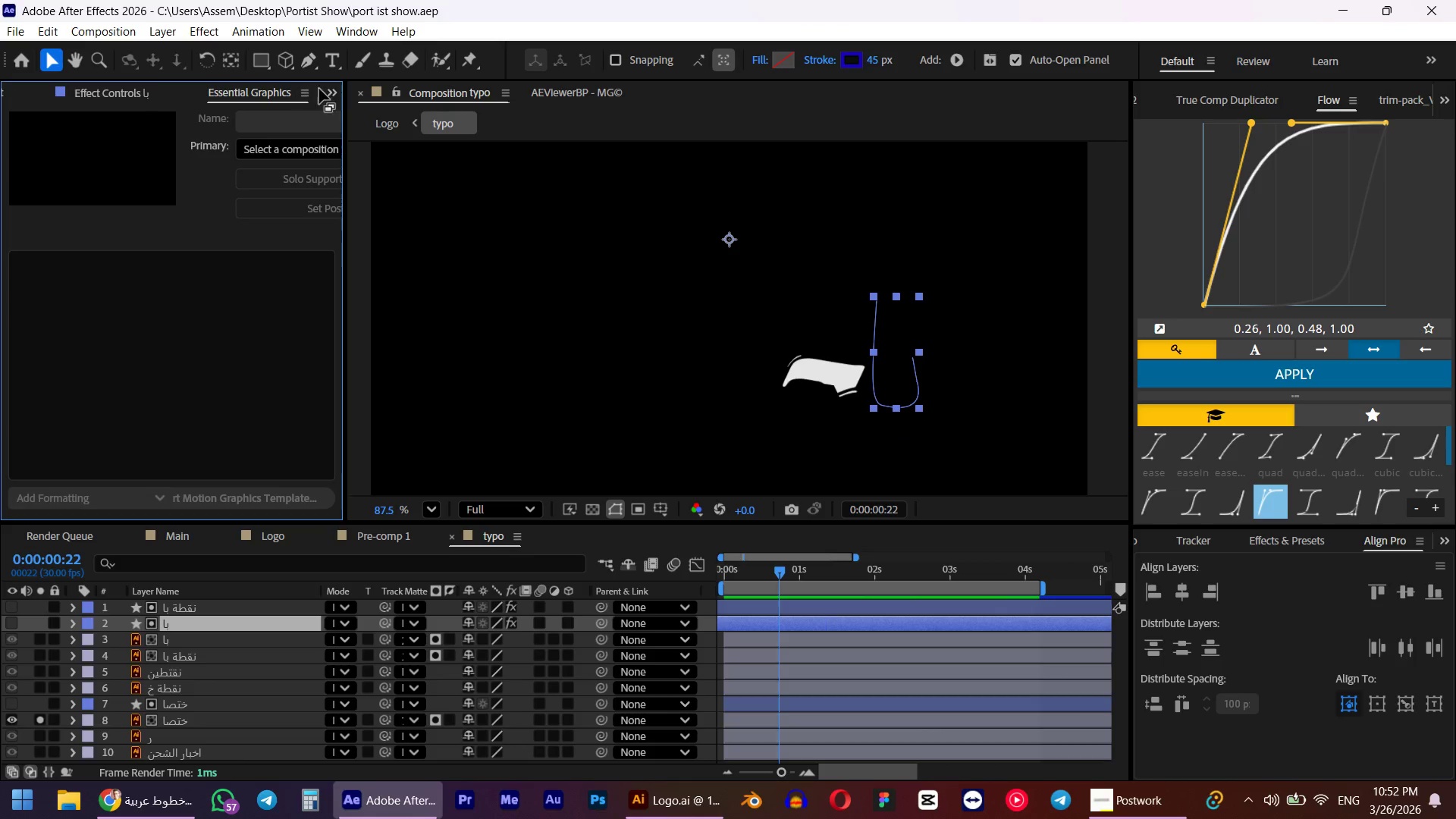 
left_click([324, 89])
 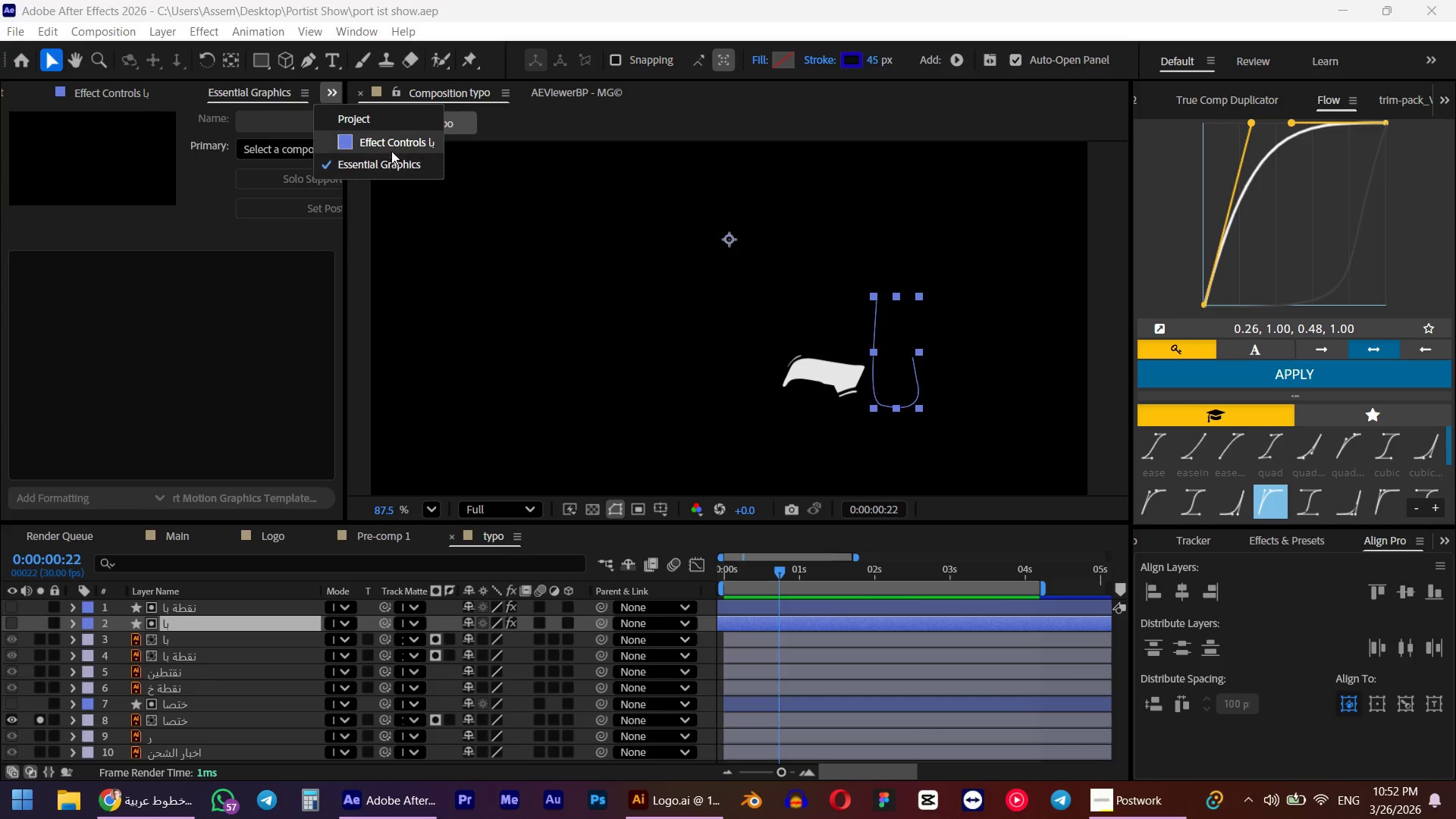 
left_click([391, 143])
 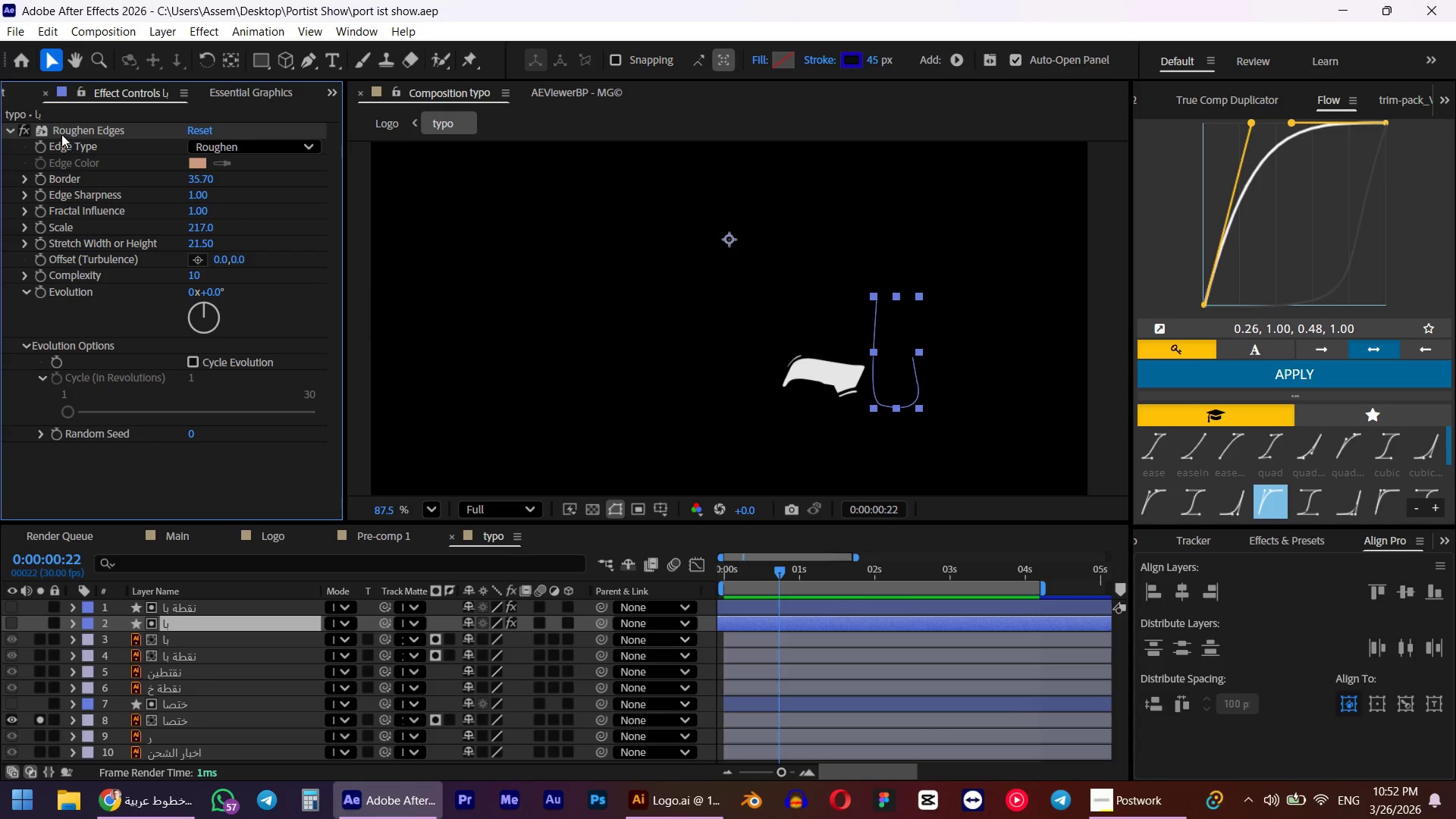 
left_click([49, 129])
 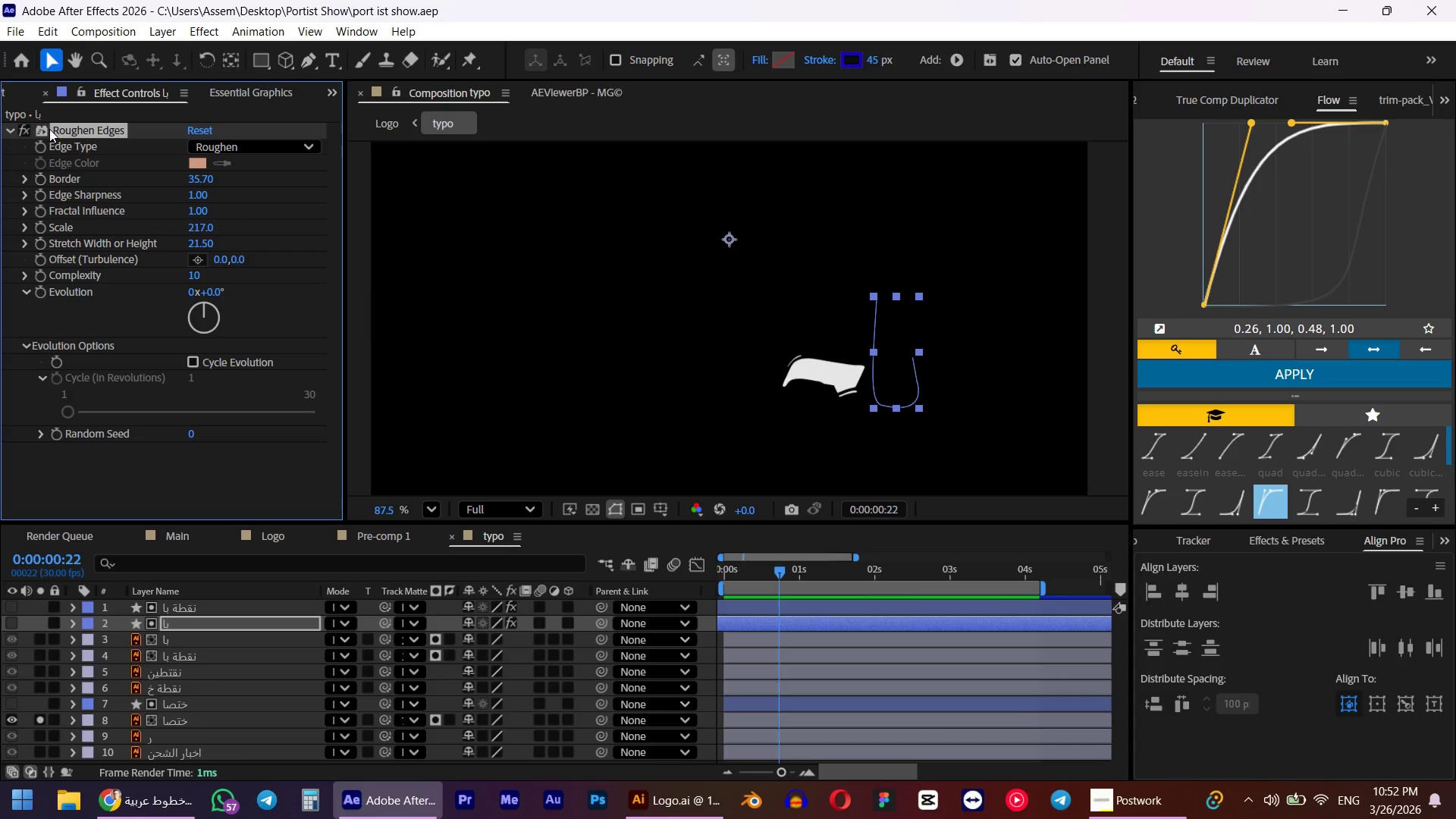 
key(Control+C)
 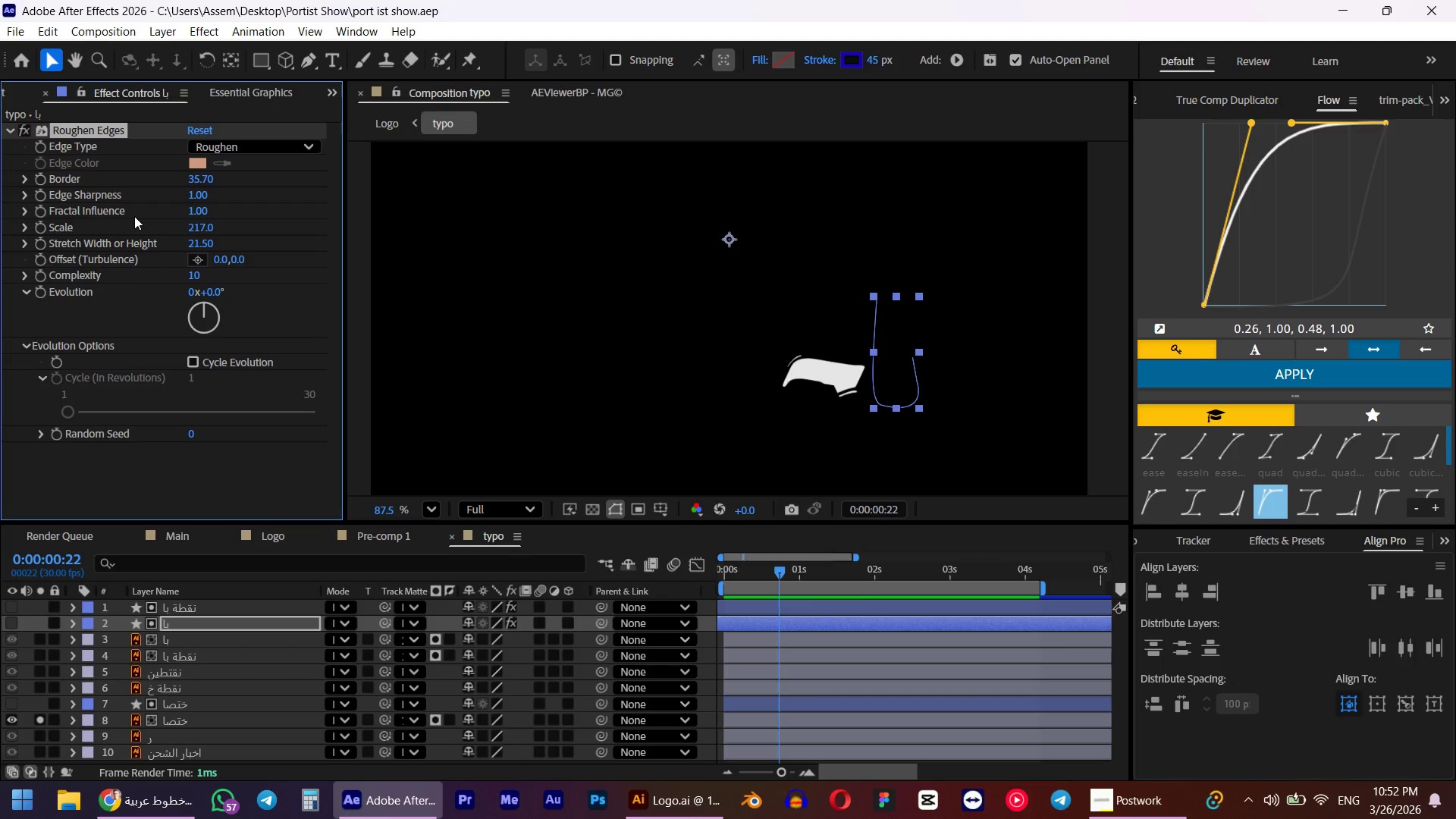 
wait(5.91)
 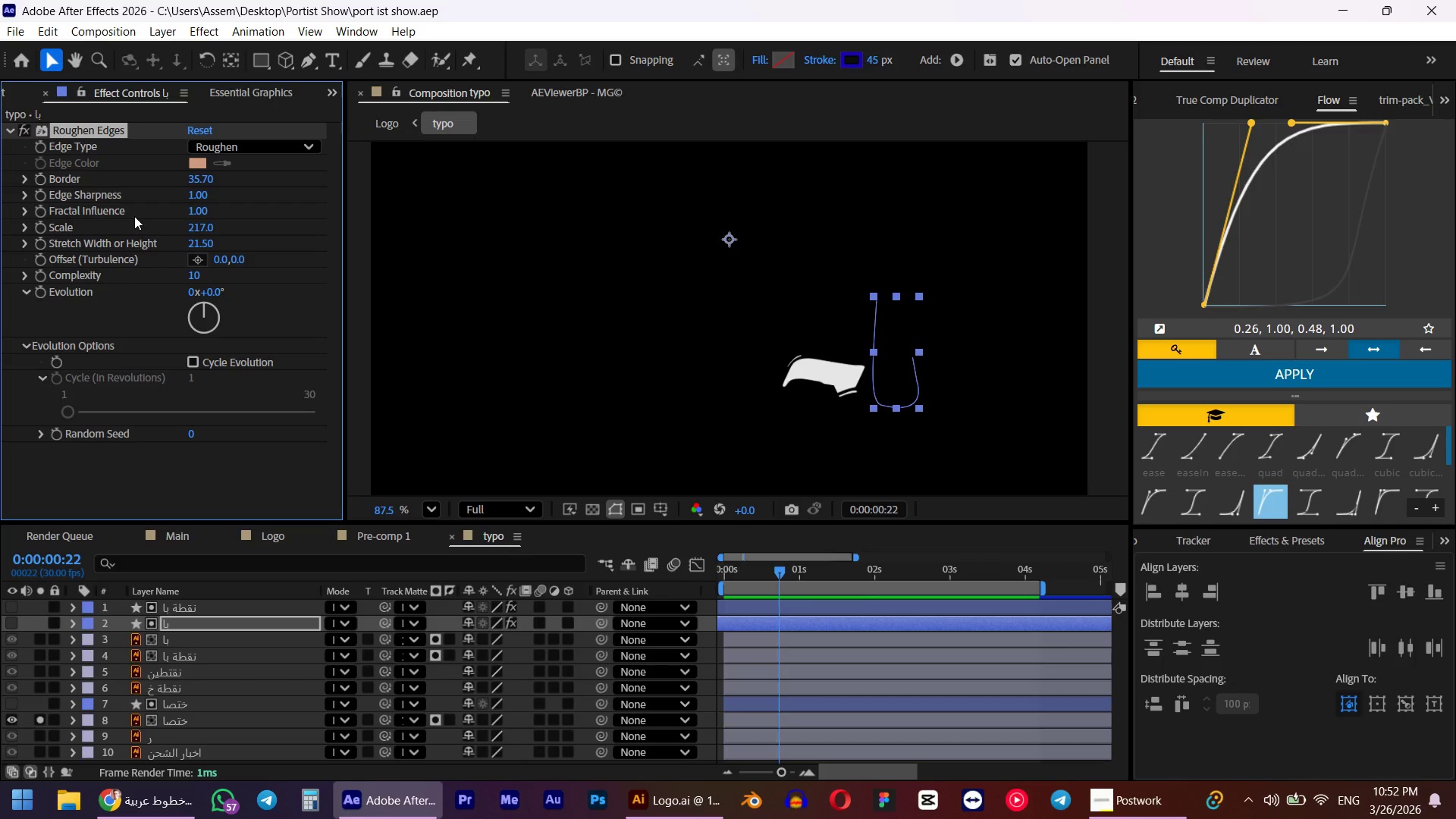 
scroll: coordinate [151, 692], scroll_direction: down, amount: 10.0
 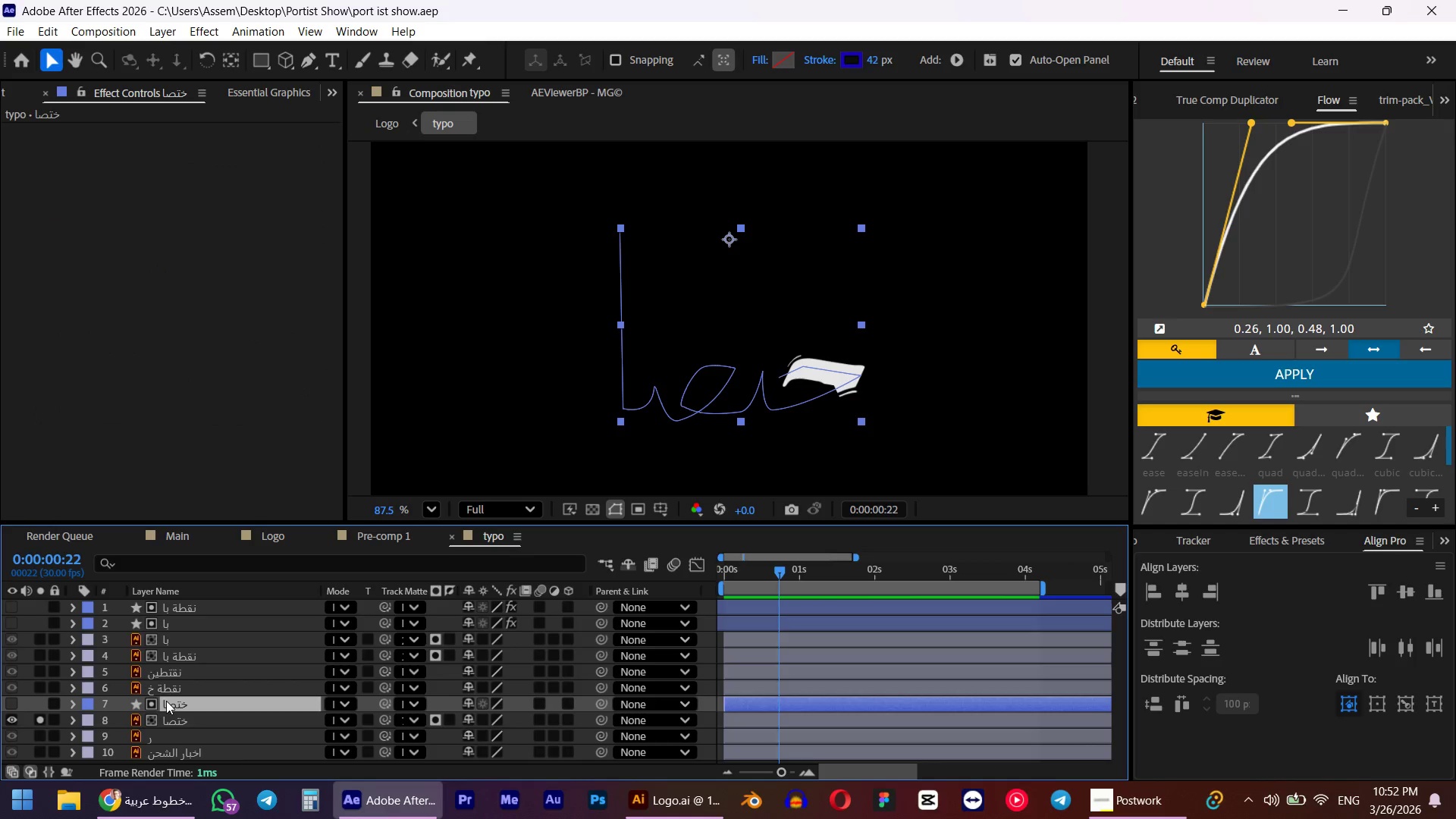 
key(Control+V)
 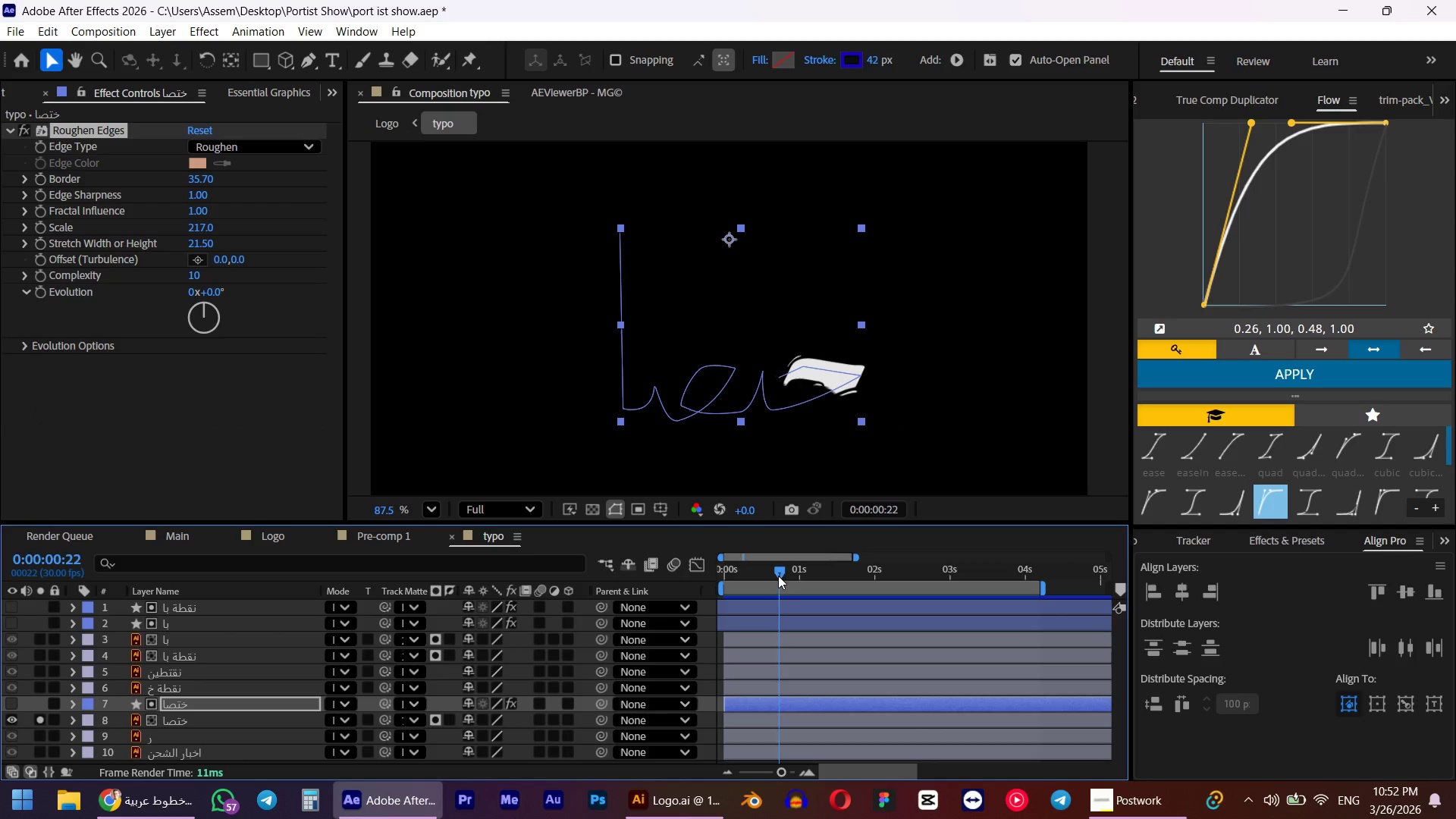 
left_click_drag(start_coordinate=[756, 566], to_coordinate=[820, 555])
 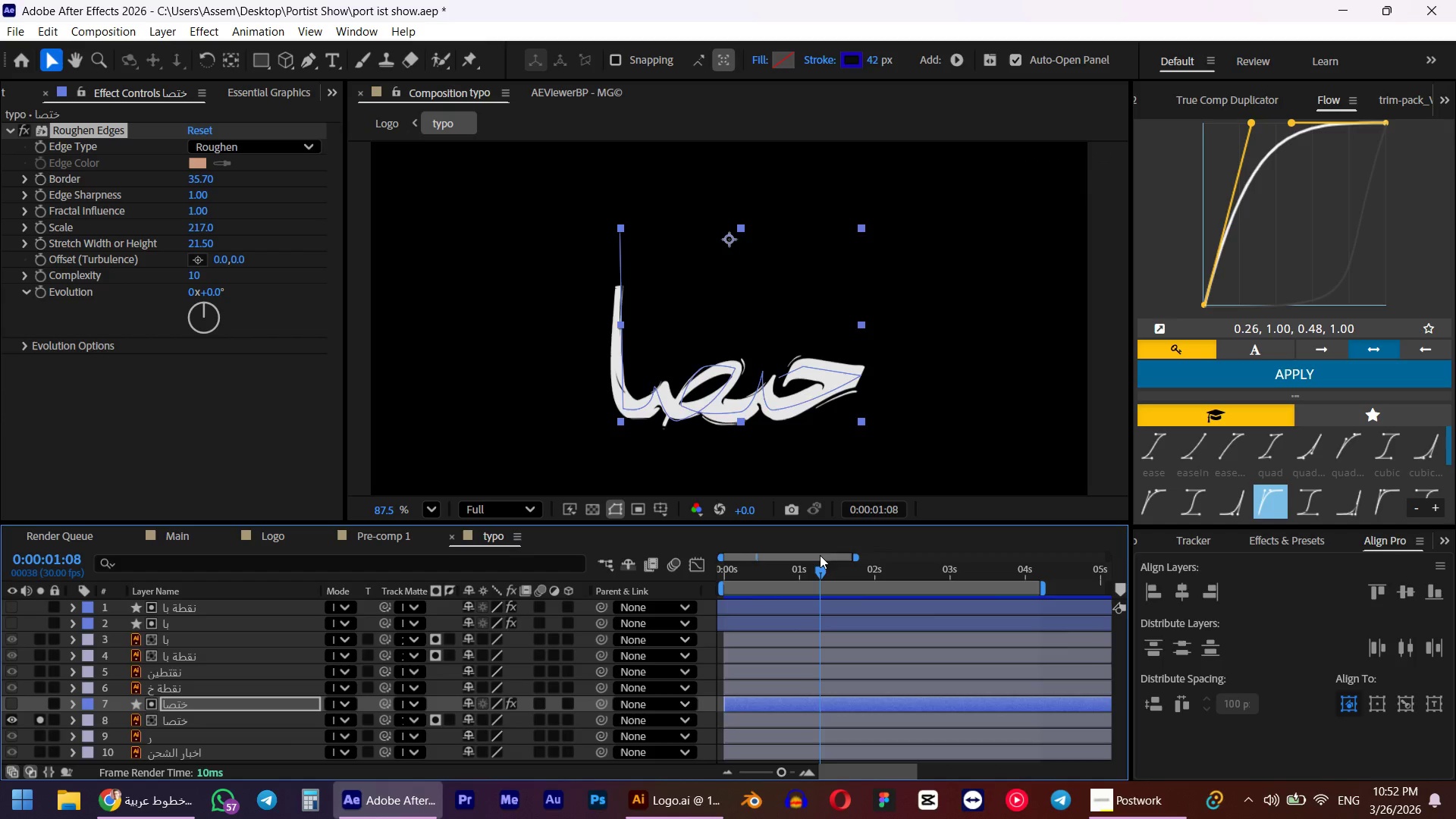 
hold_key(key=Numpad0, duration=6.12)
 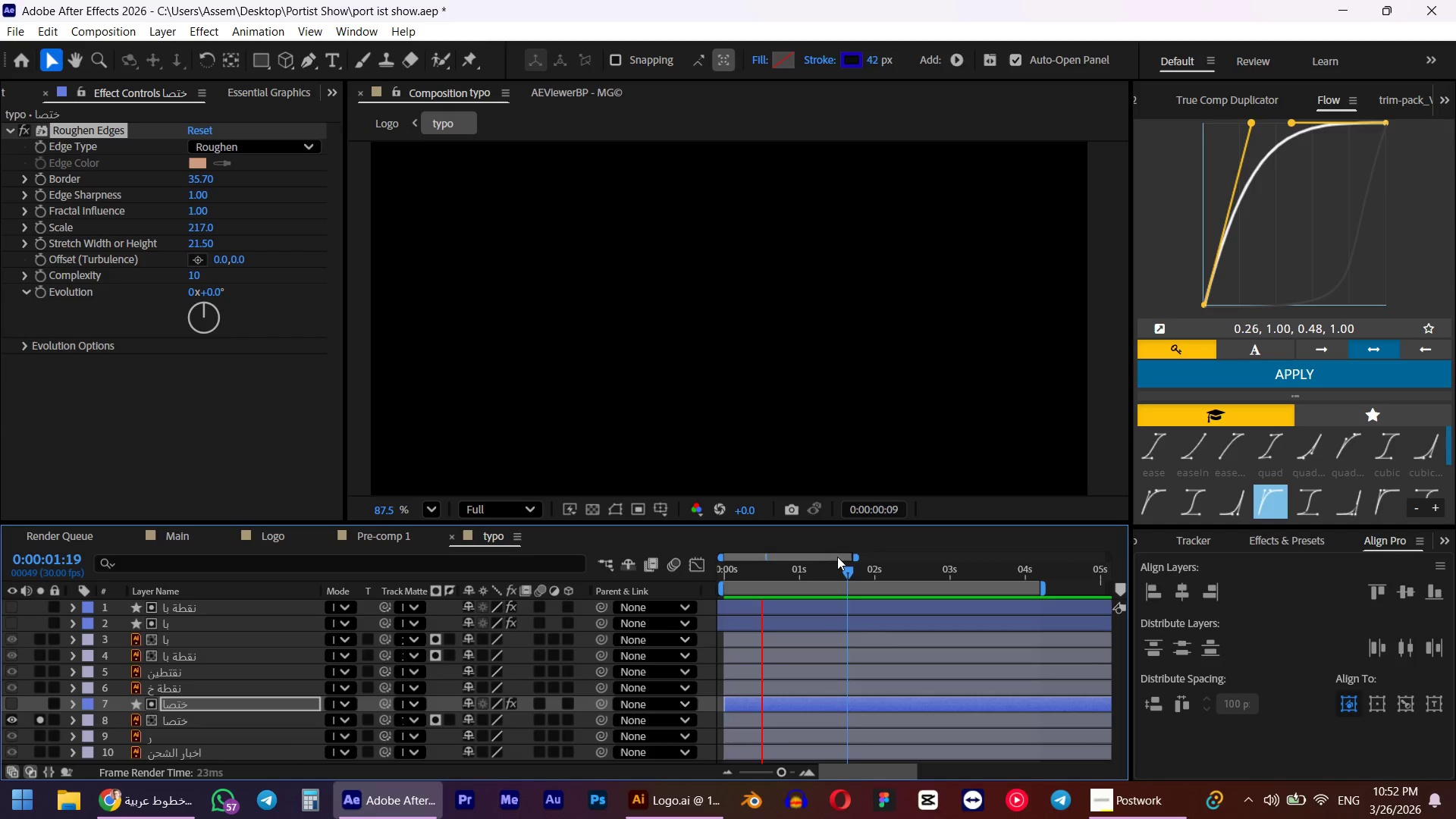 
key(Space)
 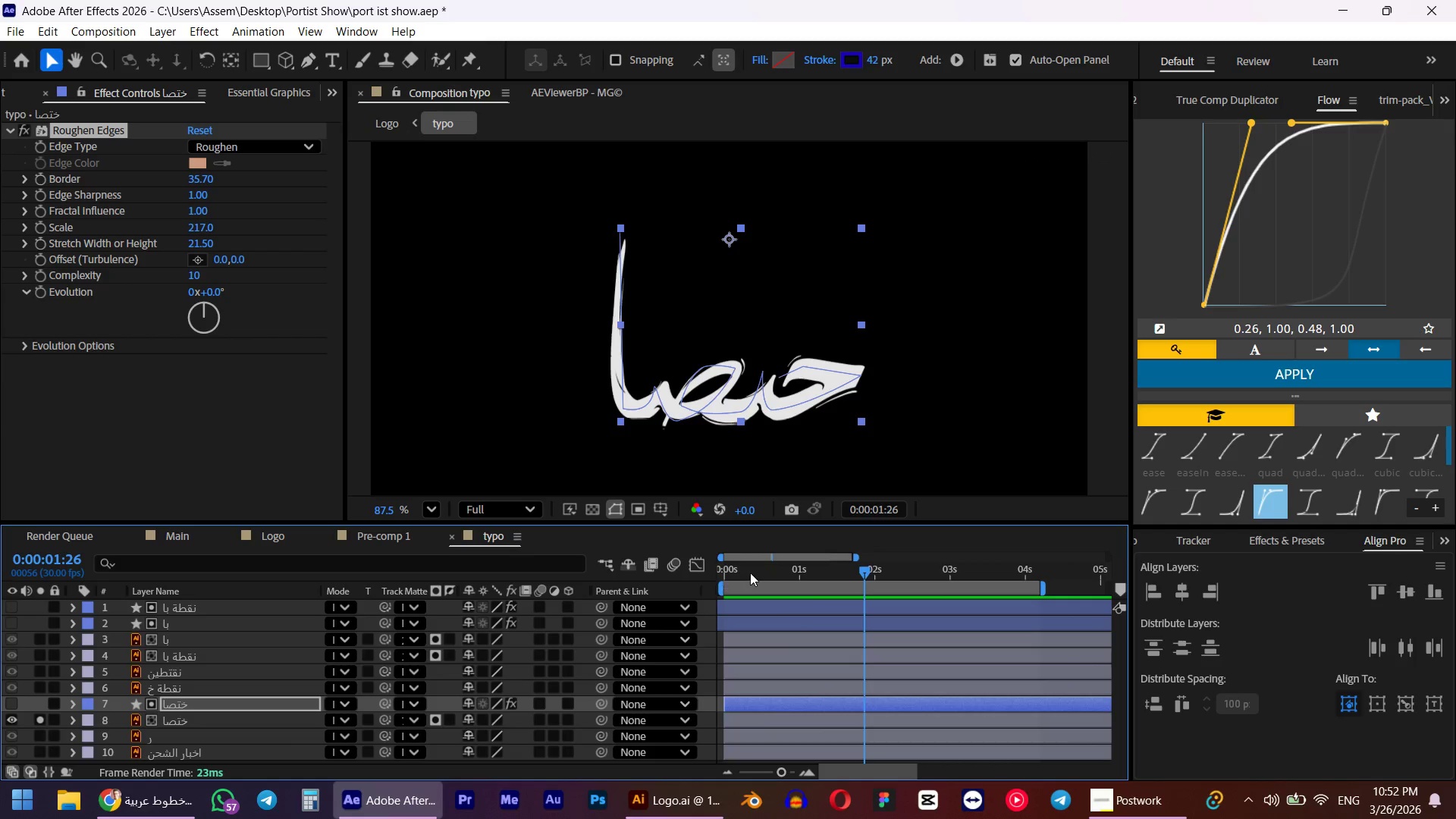 
left_click_drag(start_coordinate=[740, 573], to_coordinate=[848, 558])
 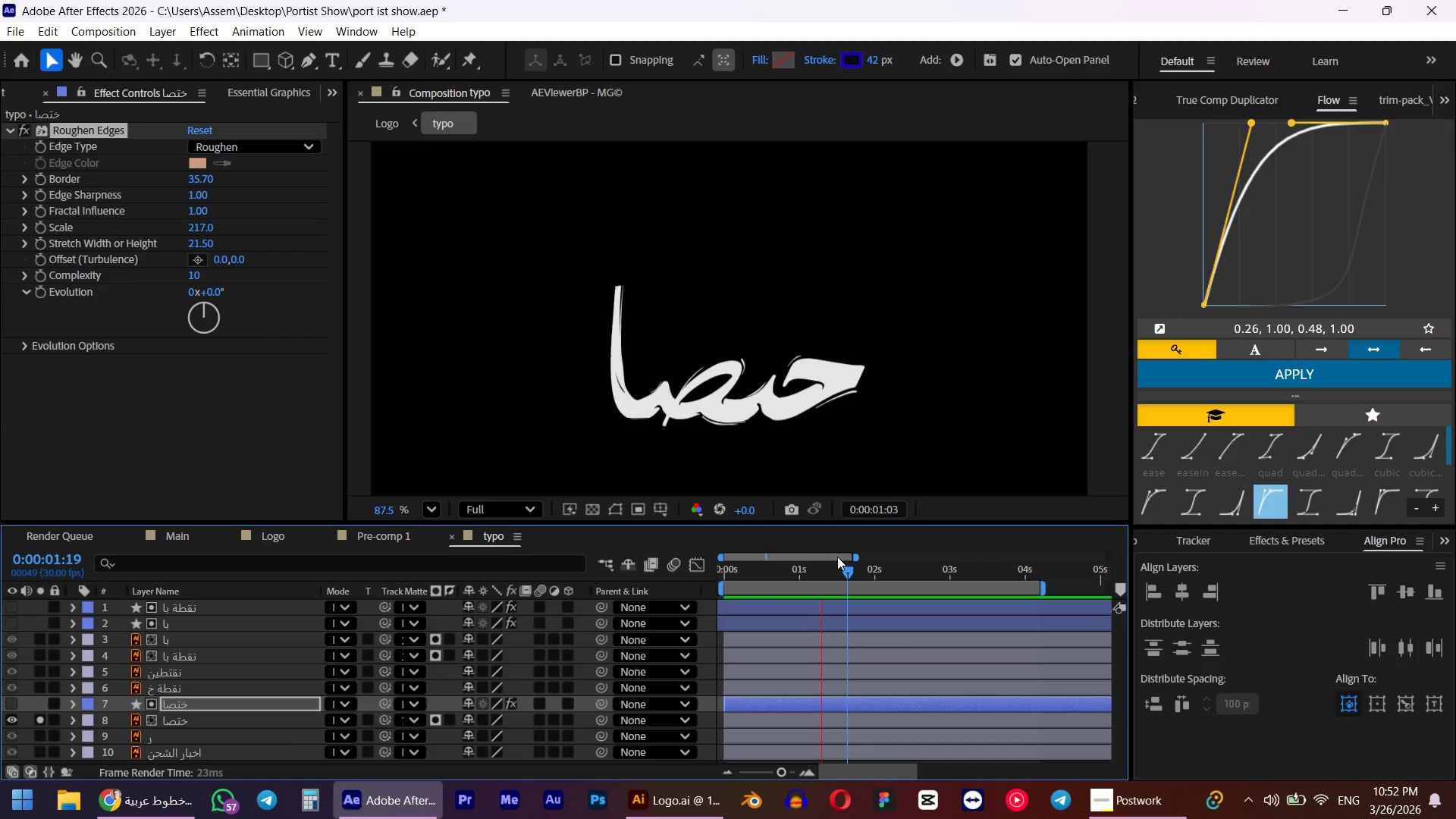 
key(Space)
 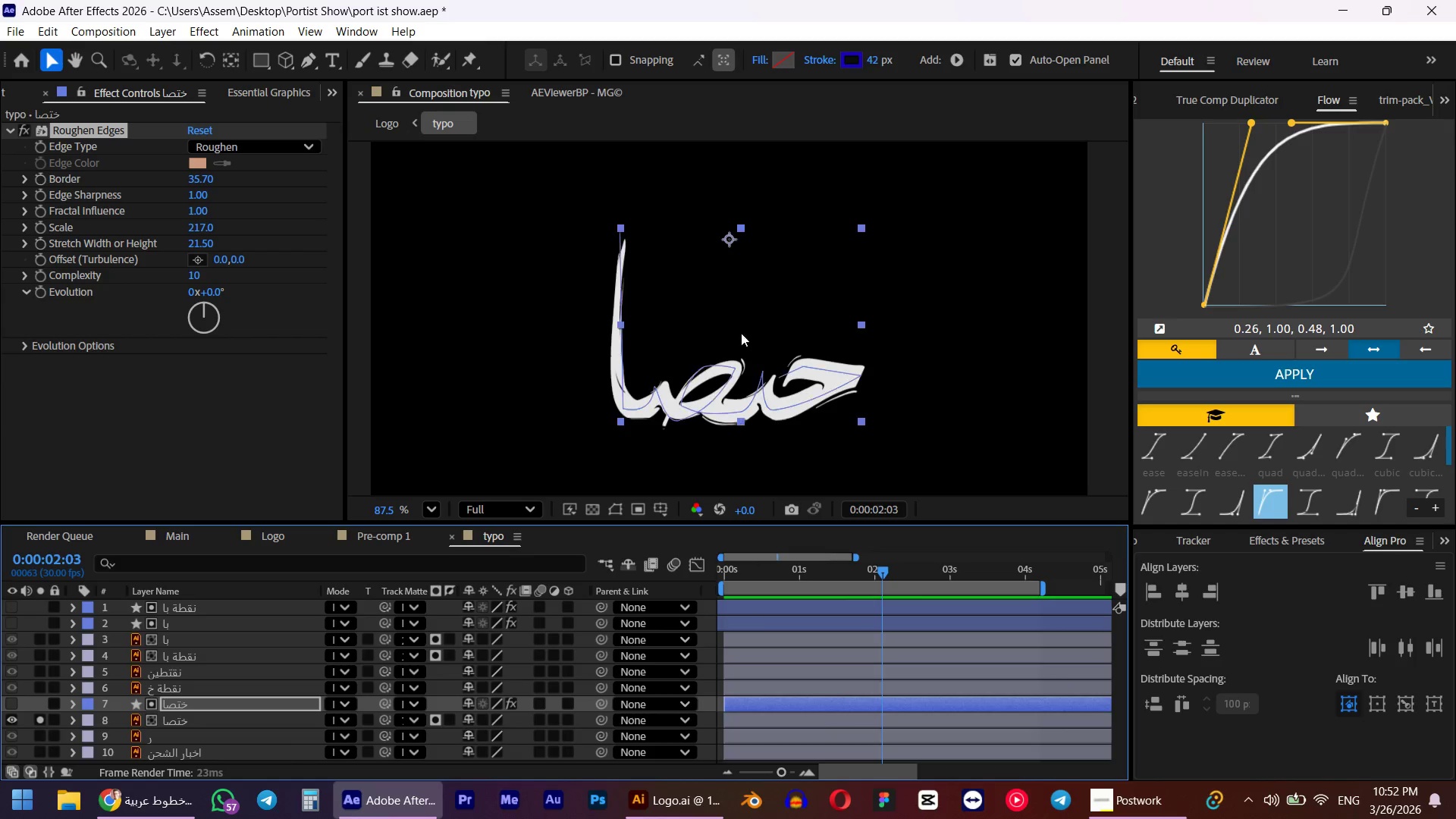 
scroll: coordinate [733, 312], scroll_direction: down, amount: 4.0
 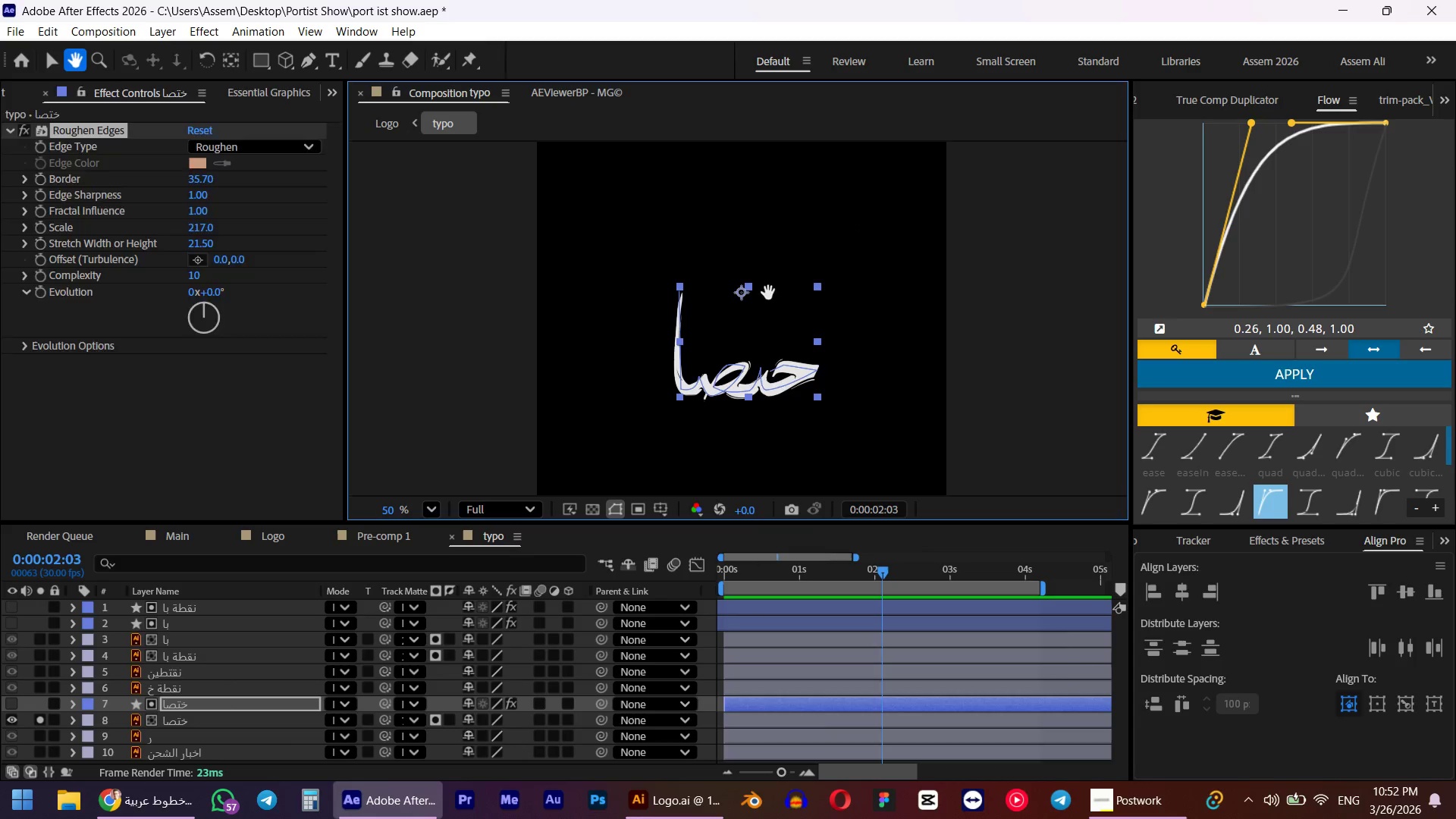 
scroll: coordinate [764, 315], scroll_direction: up, amount: 3.0
 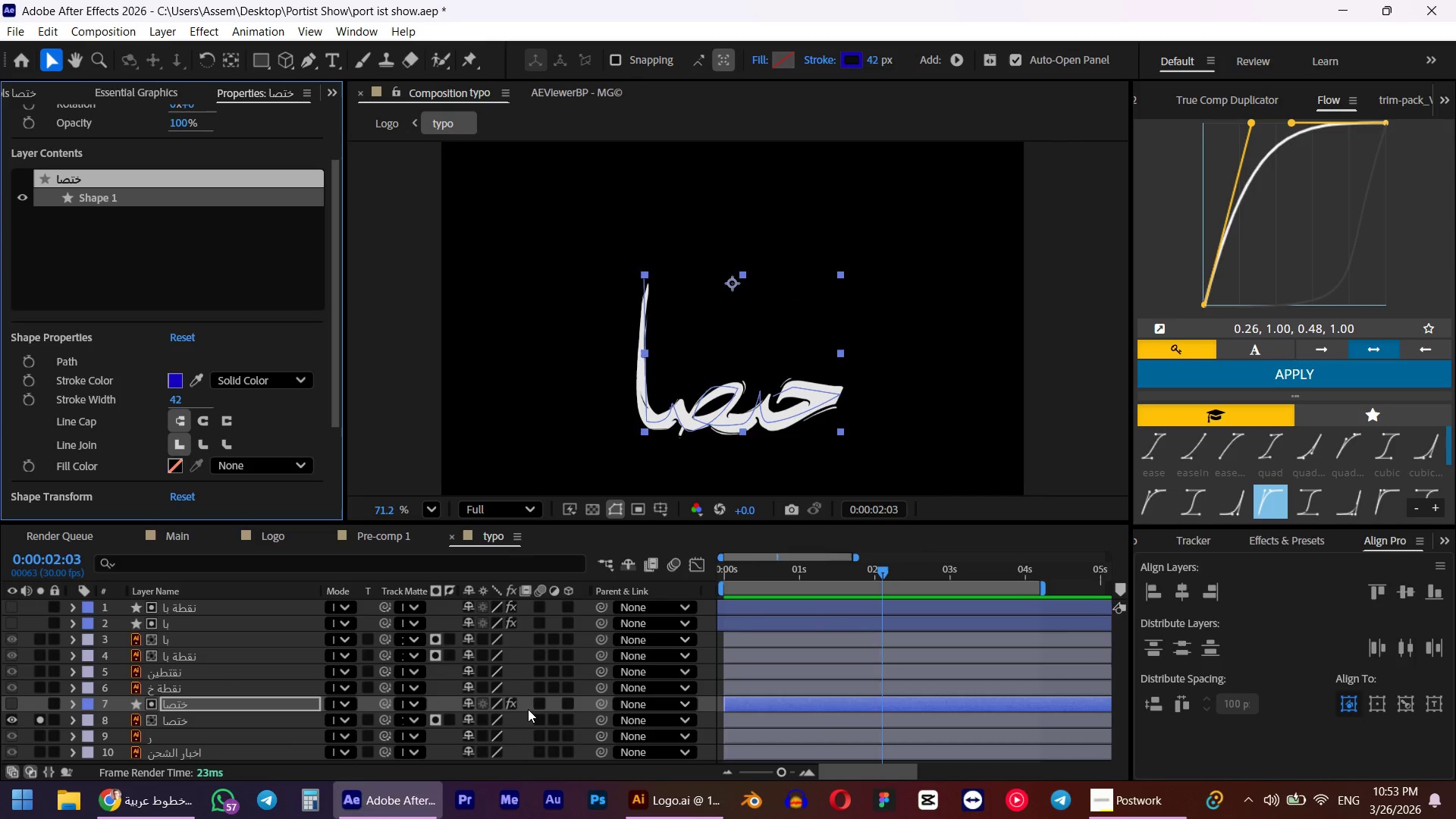 
left_click([541, 707])
 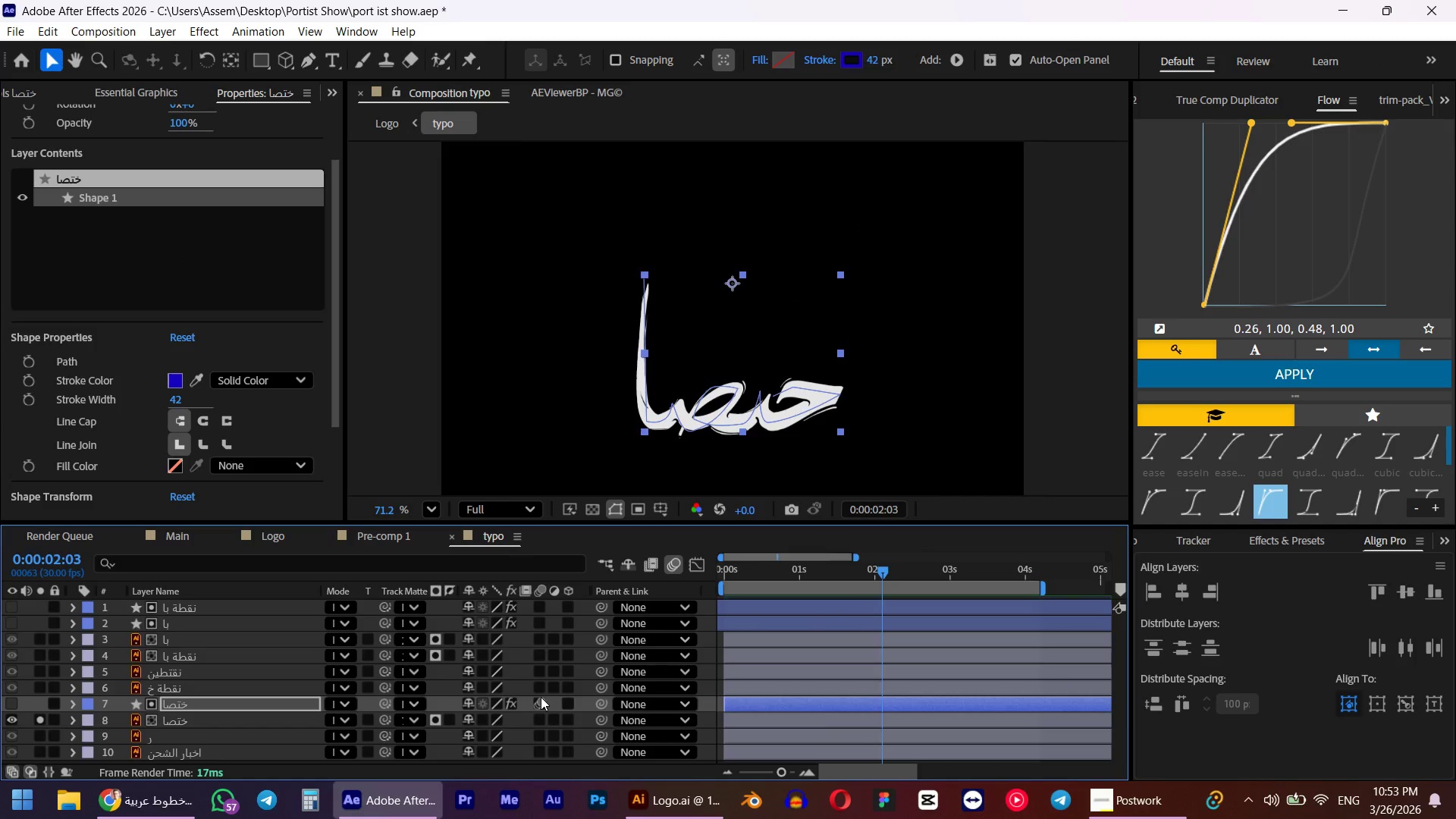 
key(Numpad0)
 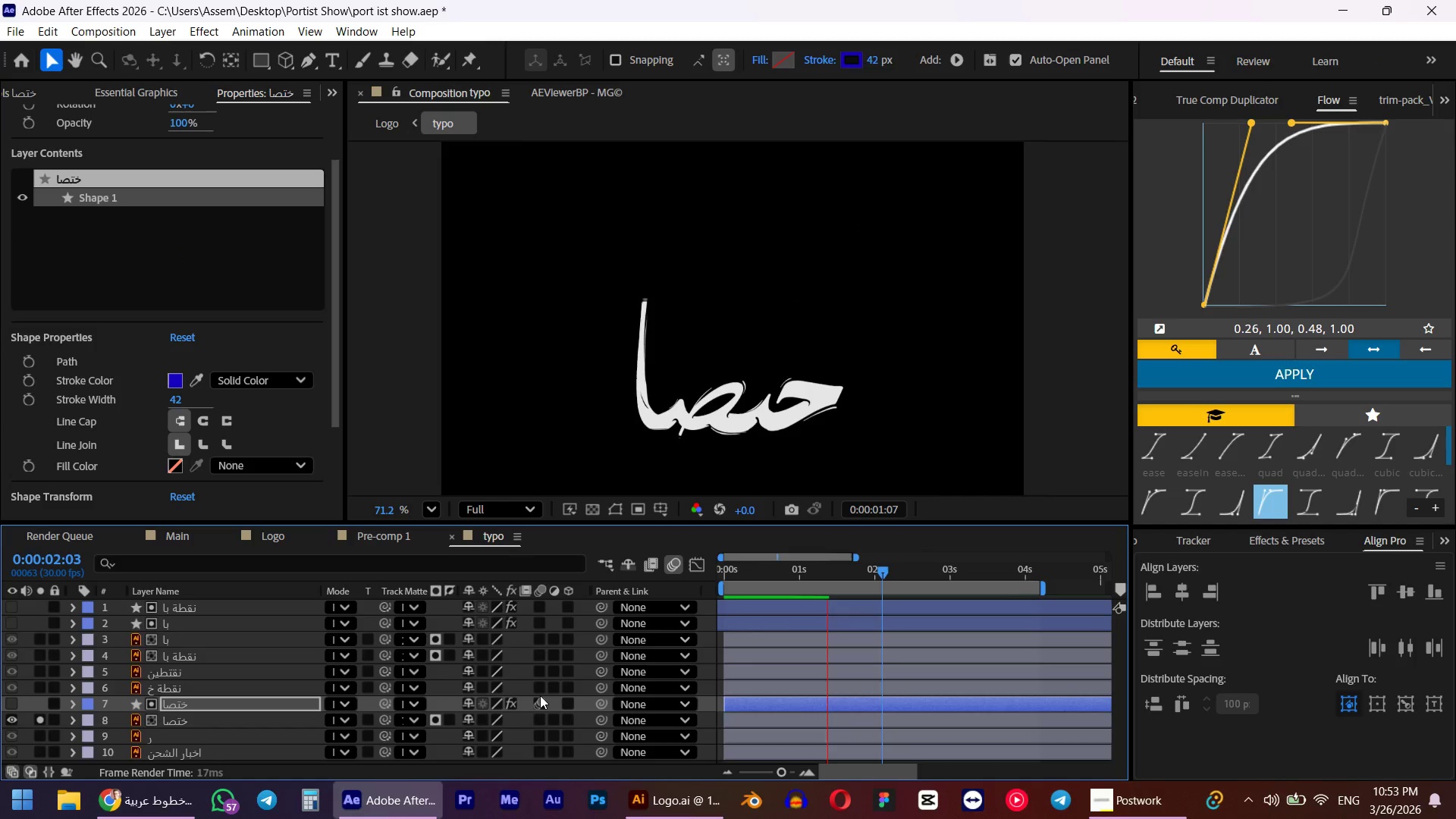 
key(Space)
 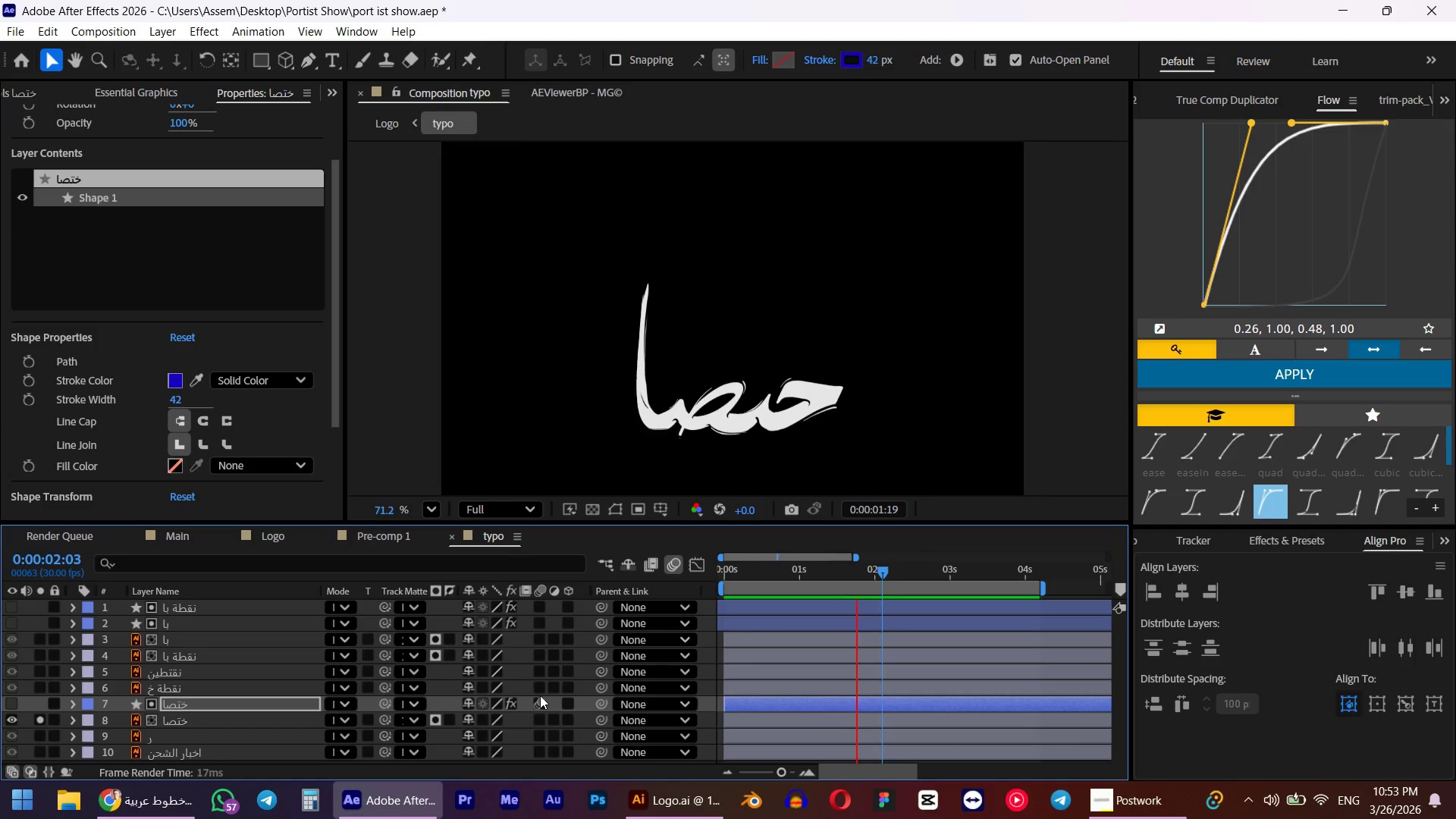 
key(Control+ControlLeft)
 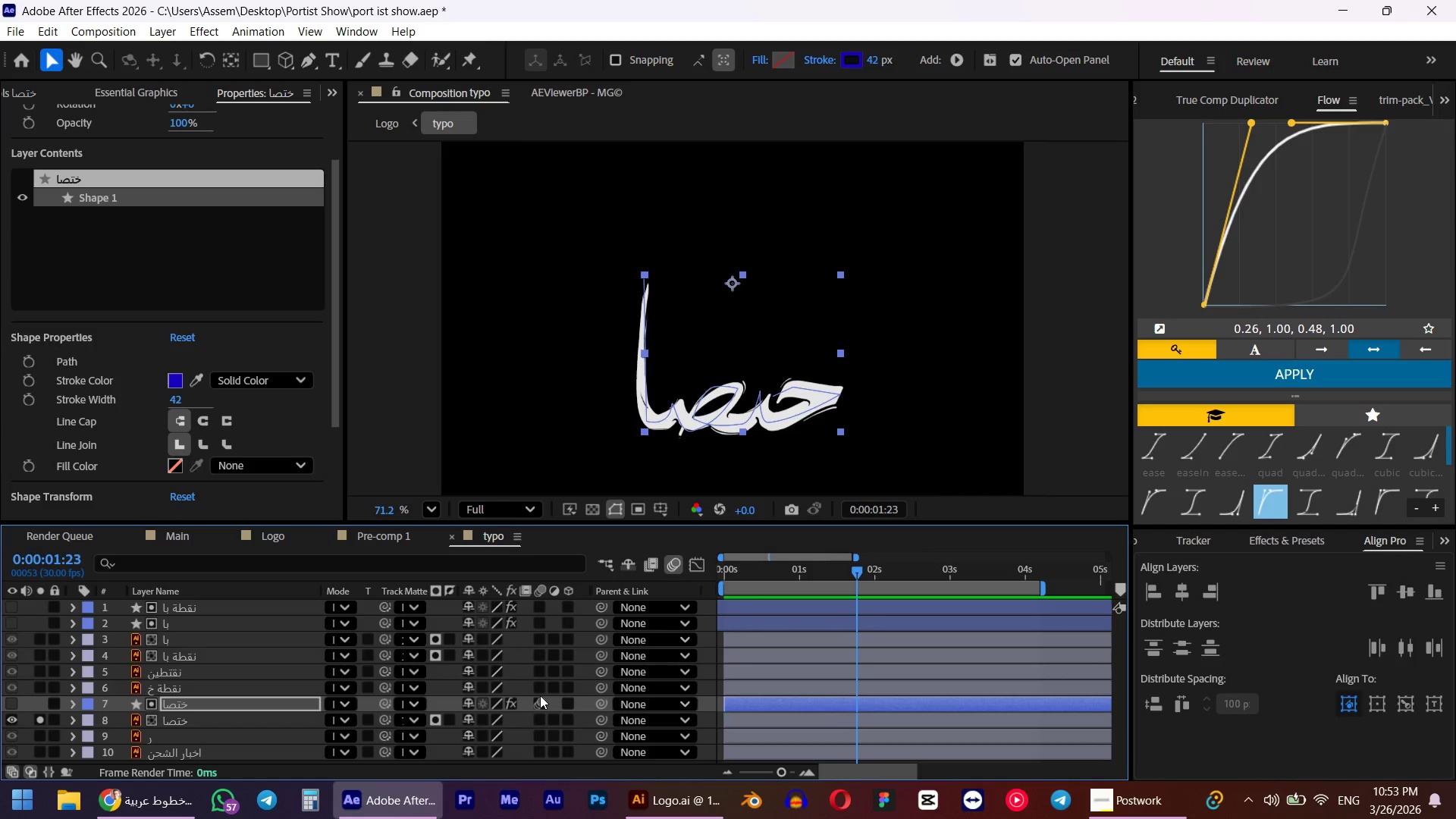 
key(Control+Z)
 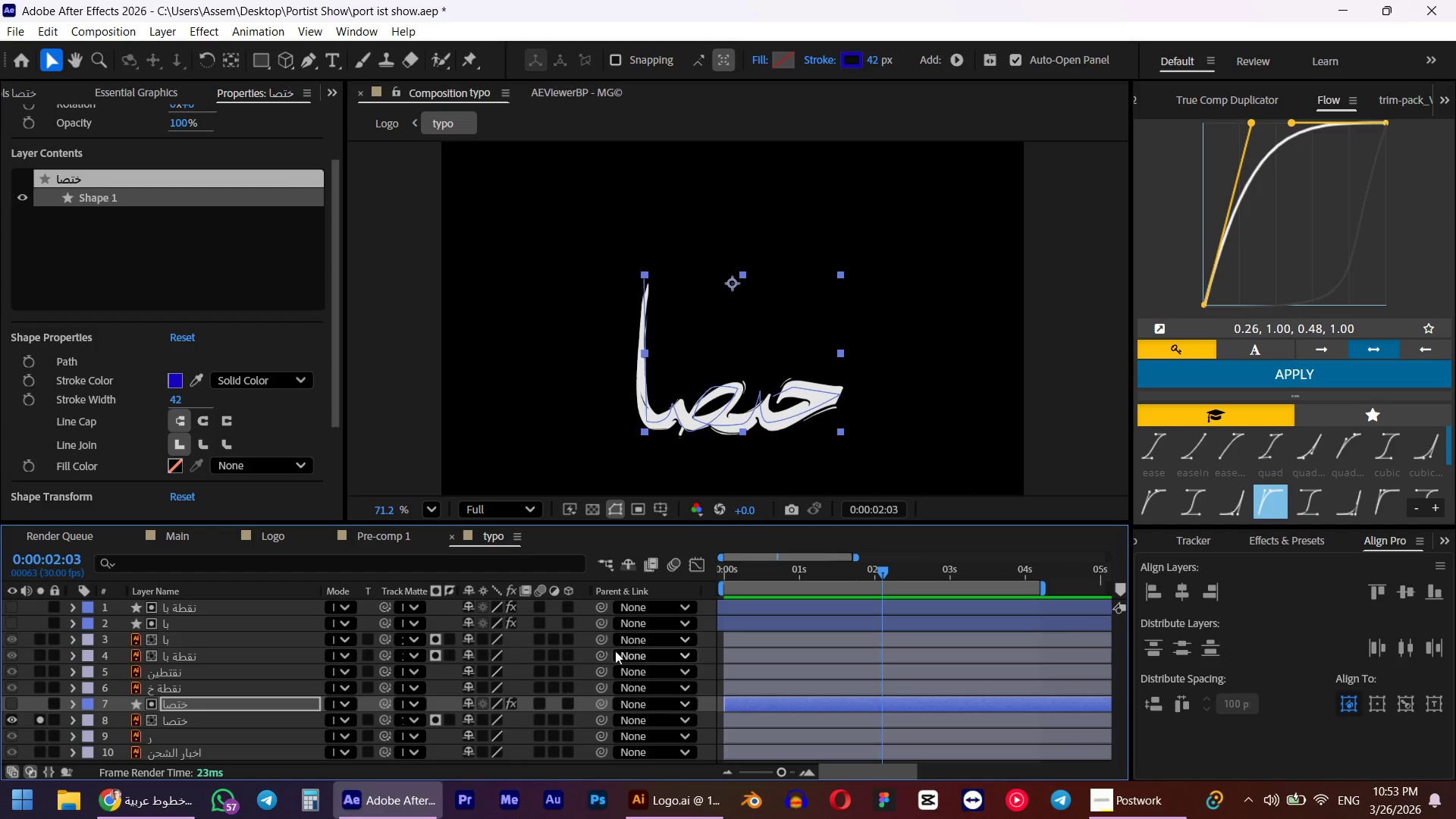 
left_click_drag(start_coordinate=[745, 571], to_coordinate=[861, 570])
 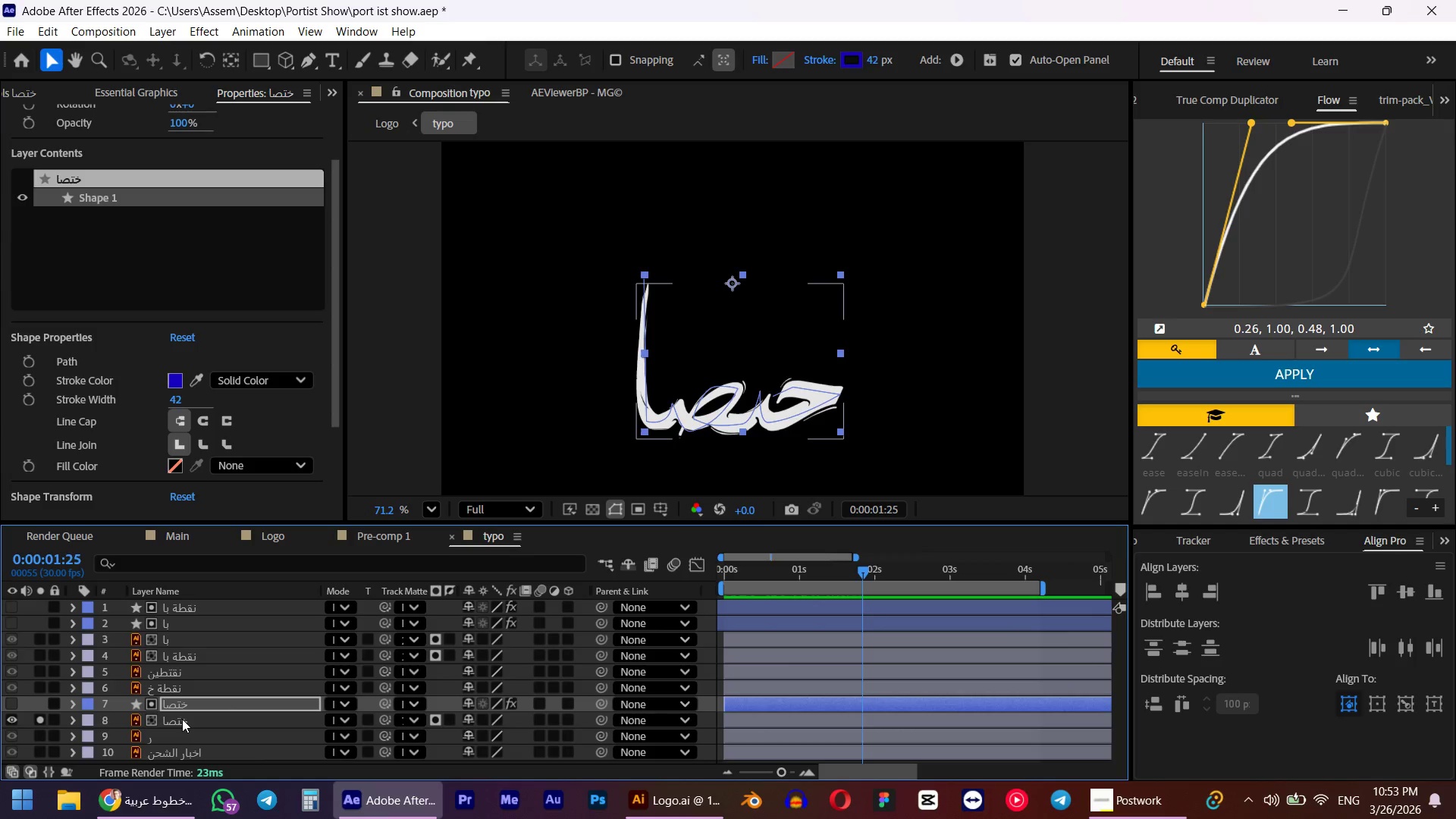 
scroll: coordinate [694, 632], scroll_direction: up, amount: 3.0
 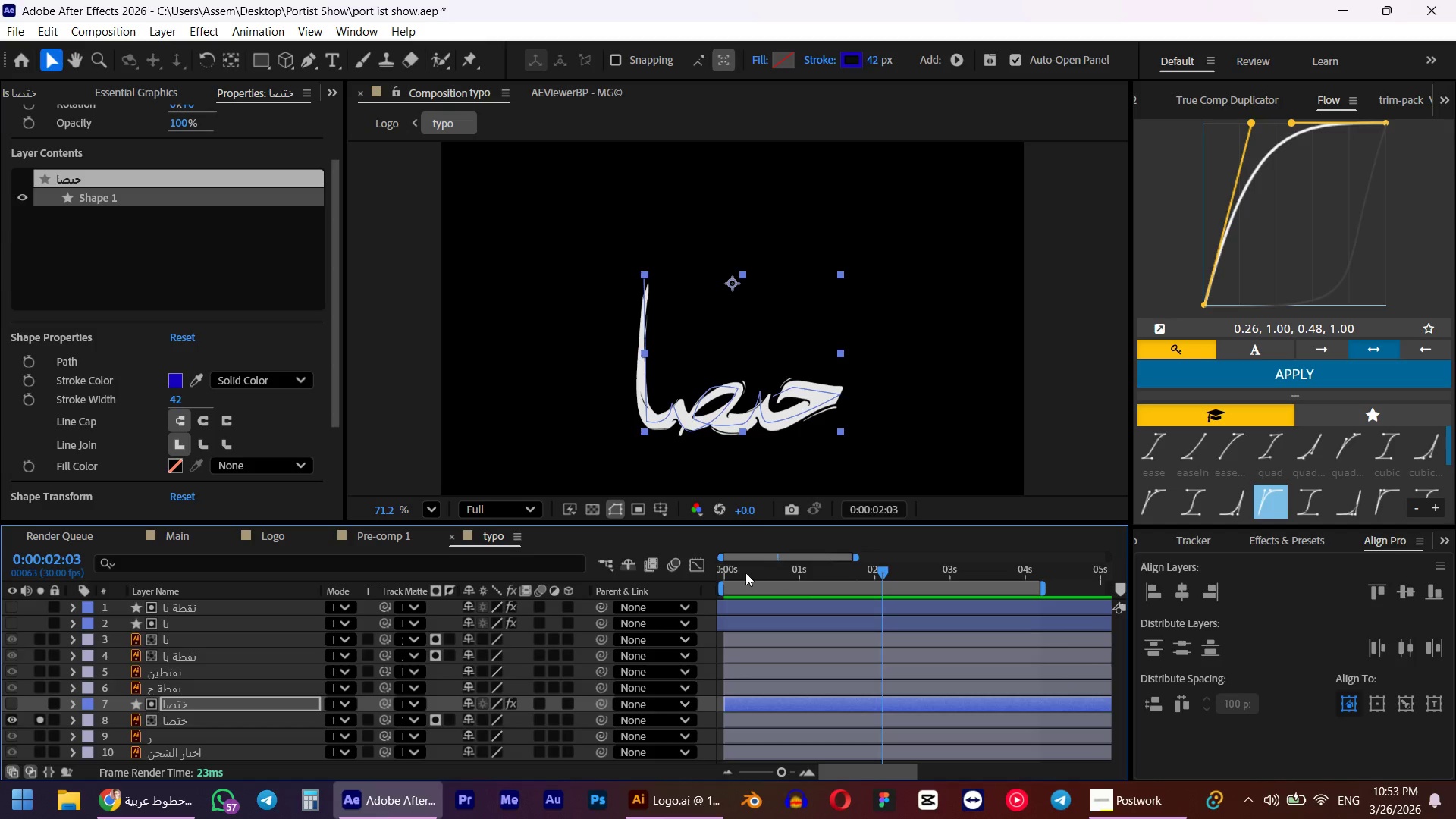 
scroll: coordinate [182, 725], scroll_direction: down, amount: 4.0
 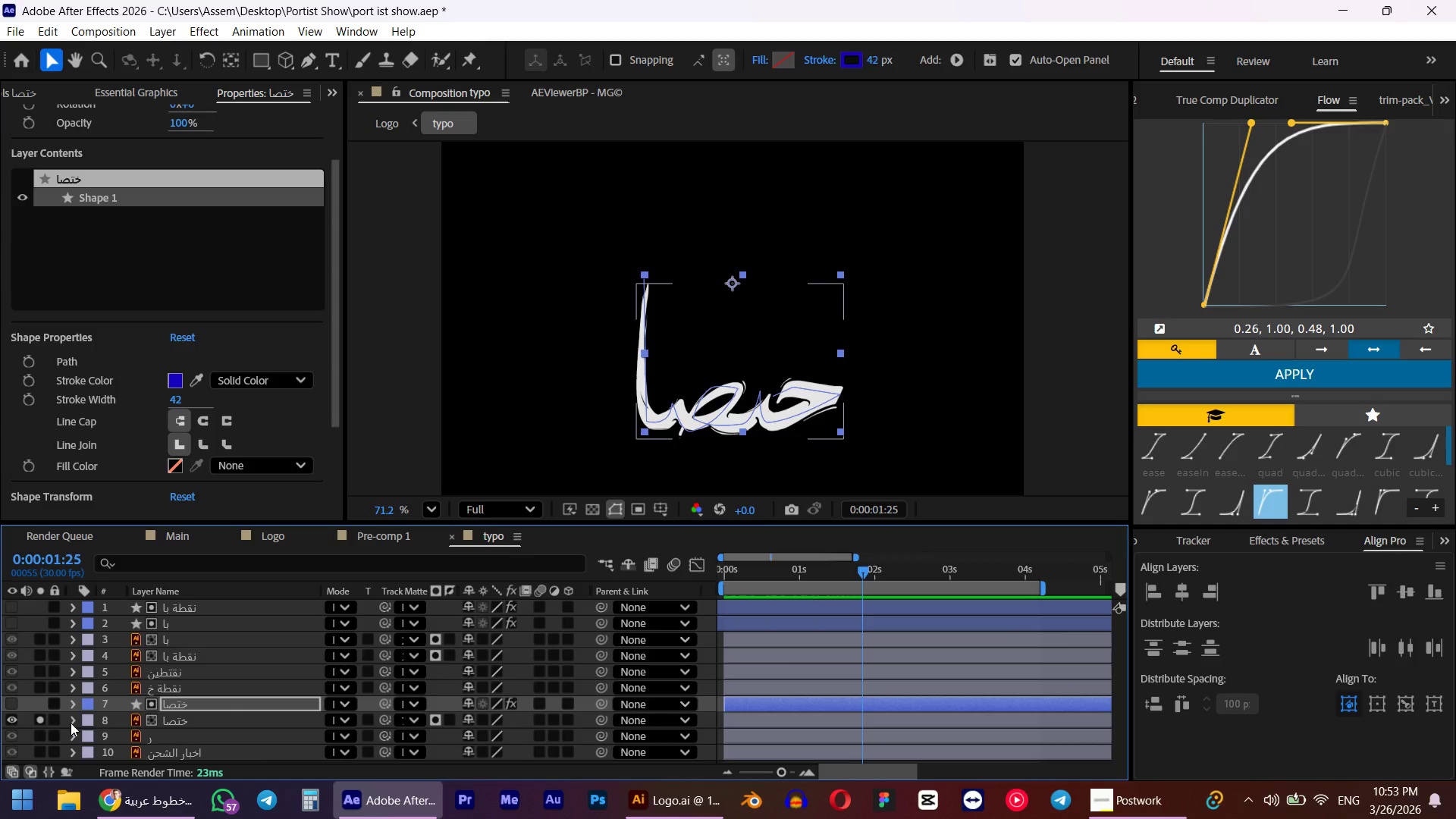 
wait(5.43)
 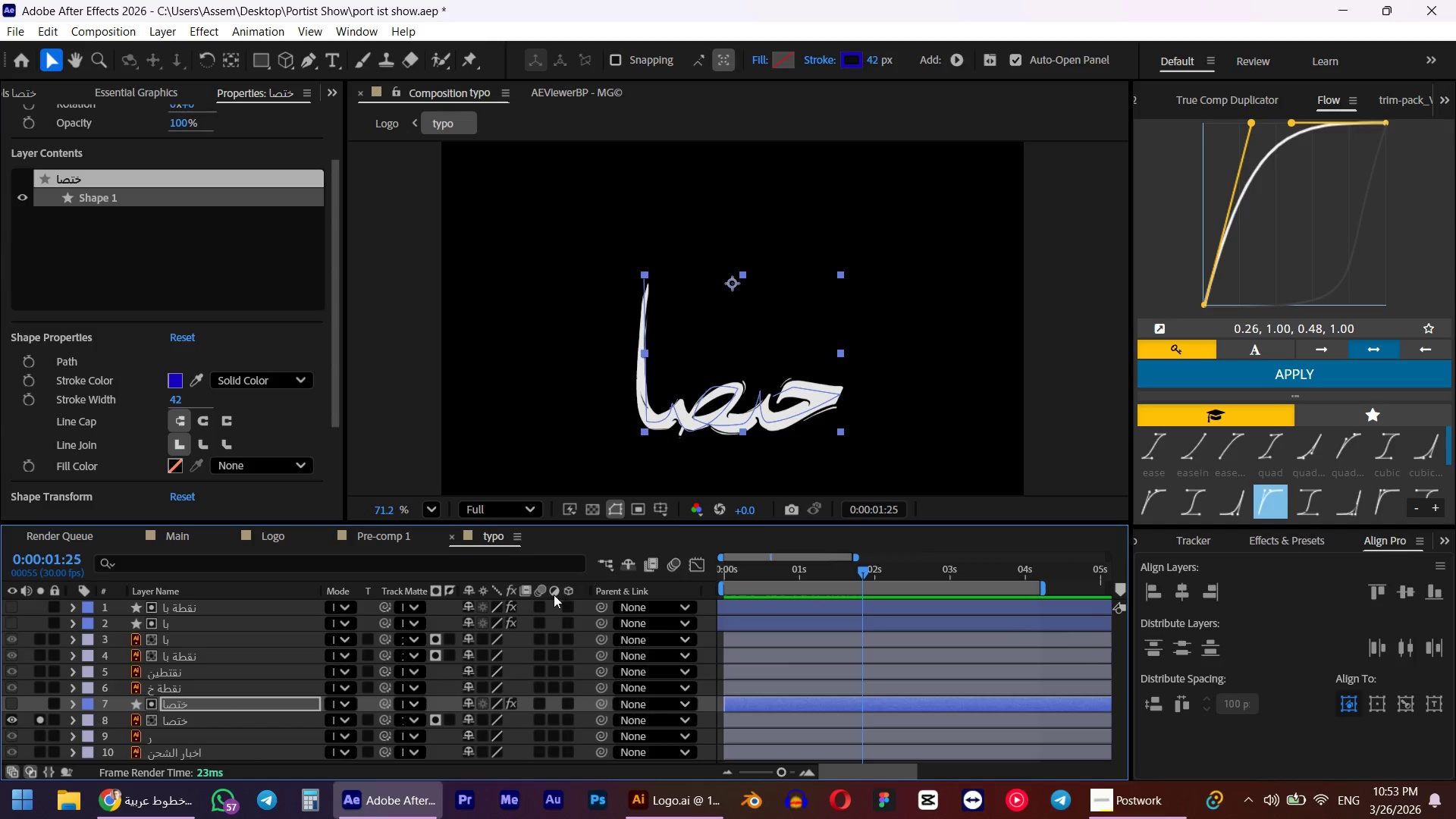 
left_click([42, 736])
 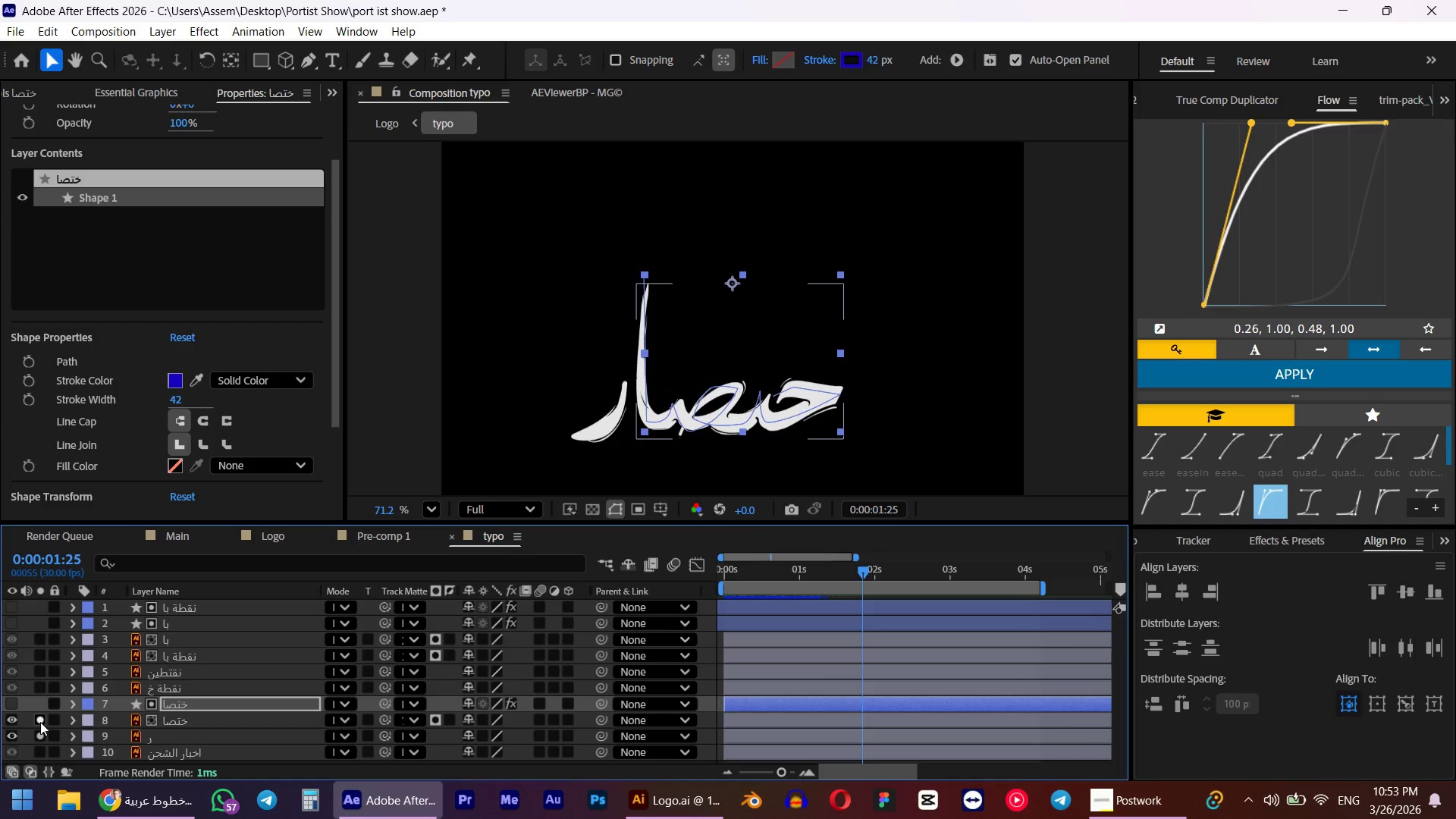 
left_click([40, 722])
 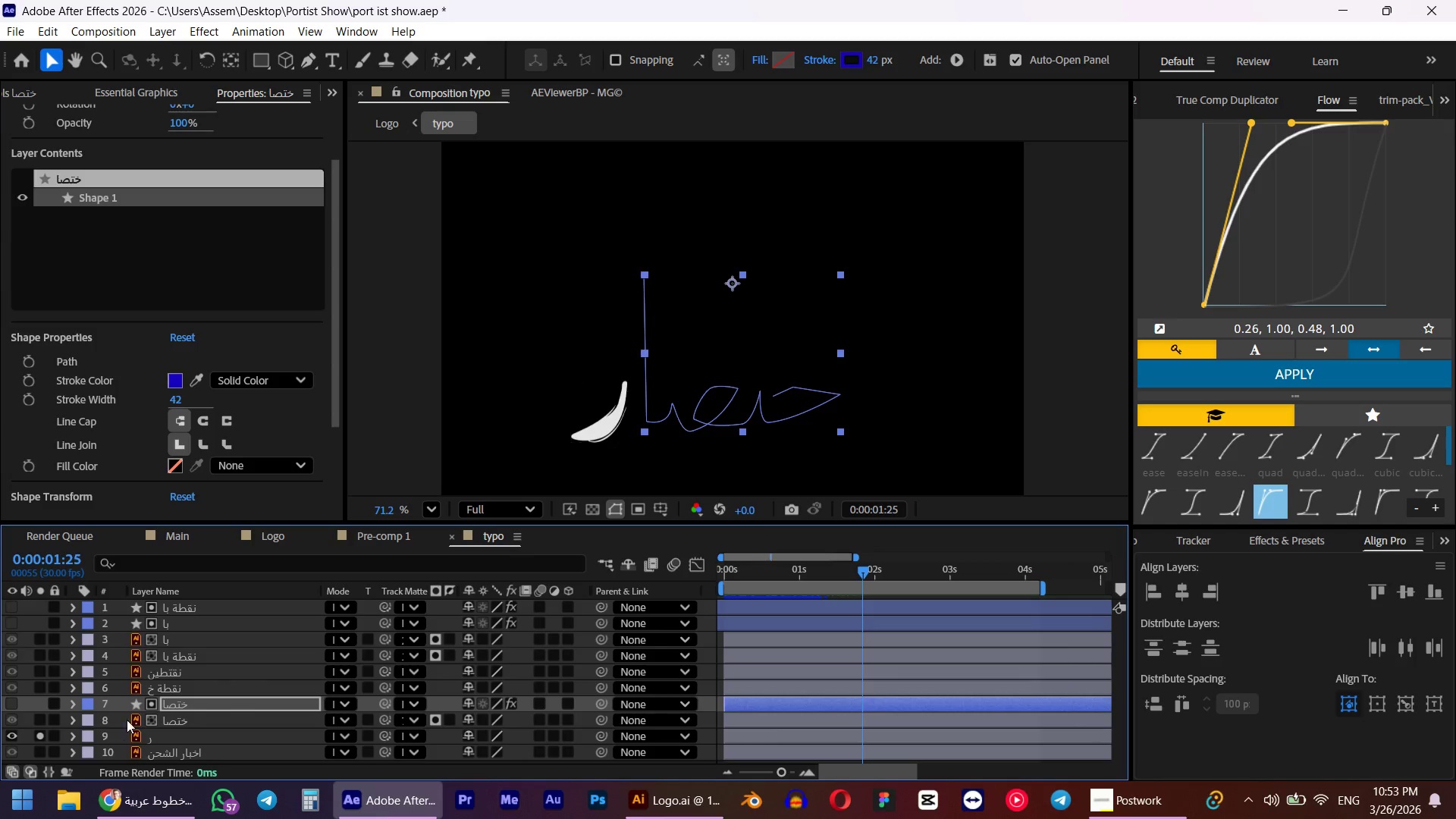 
scroll: coordinate [127, 719], scroll_direction: down, amount: 4.0
 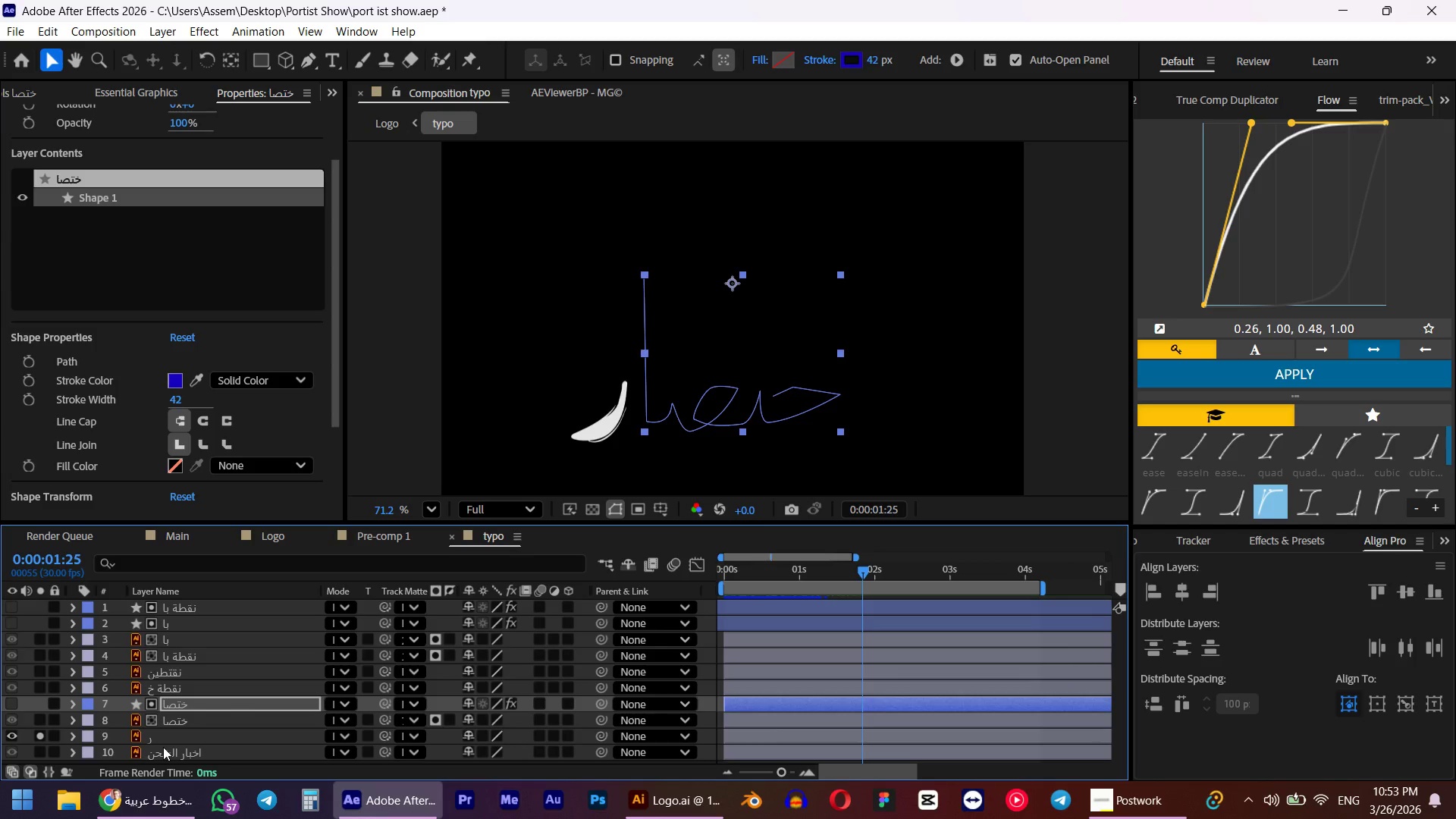 
scroll: coordinate [163, 747], scroll_direction: up, amount: 4.0
 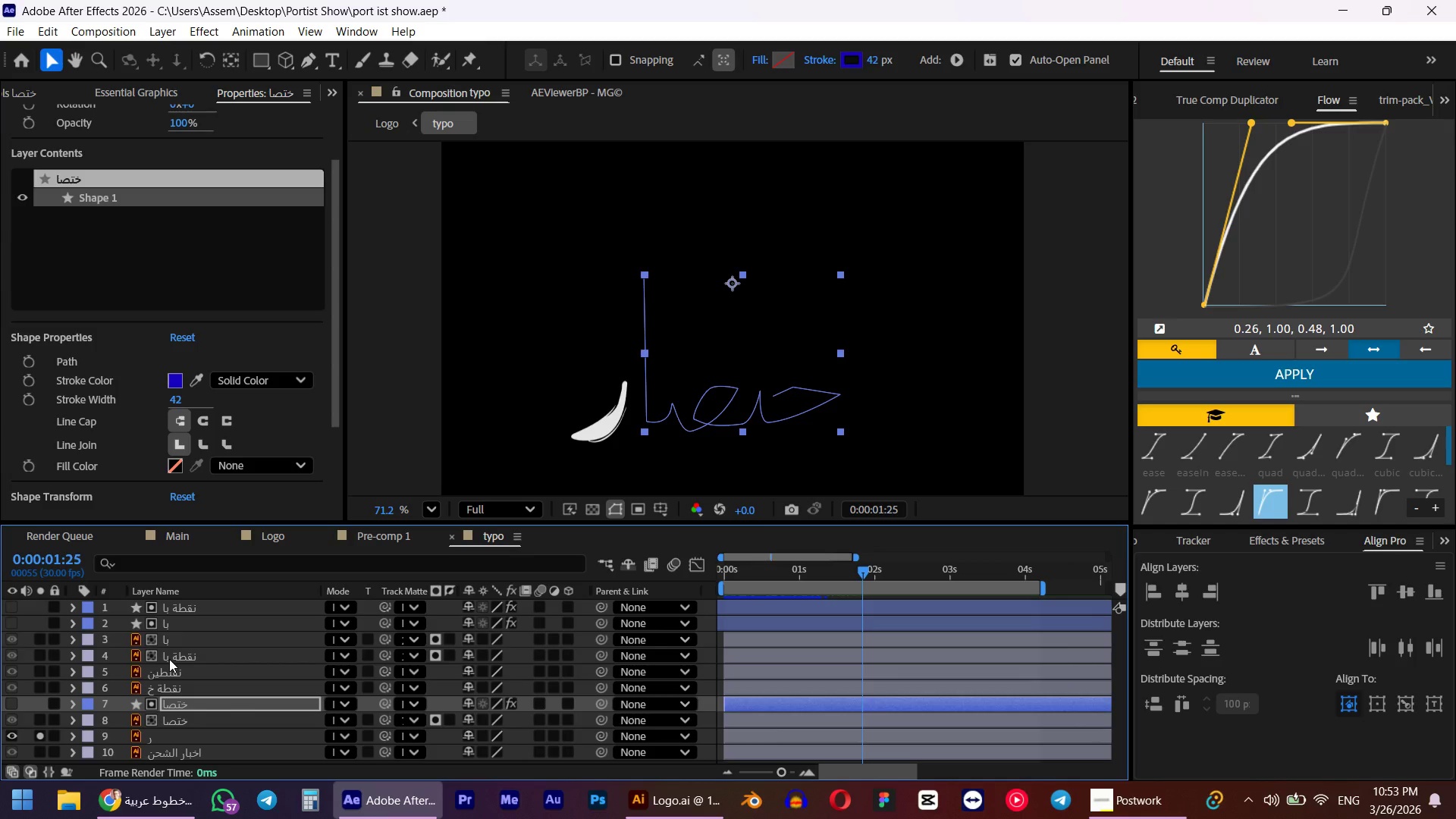 
left_click([169, 659])
 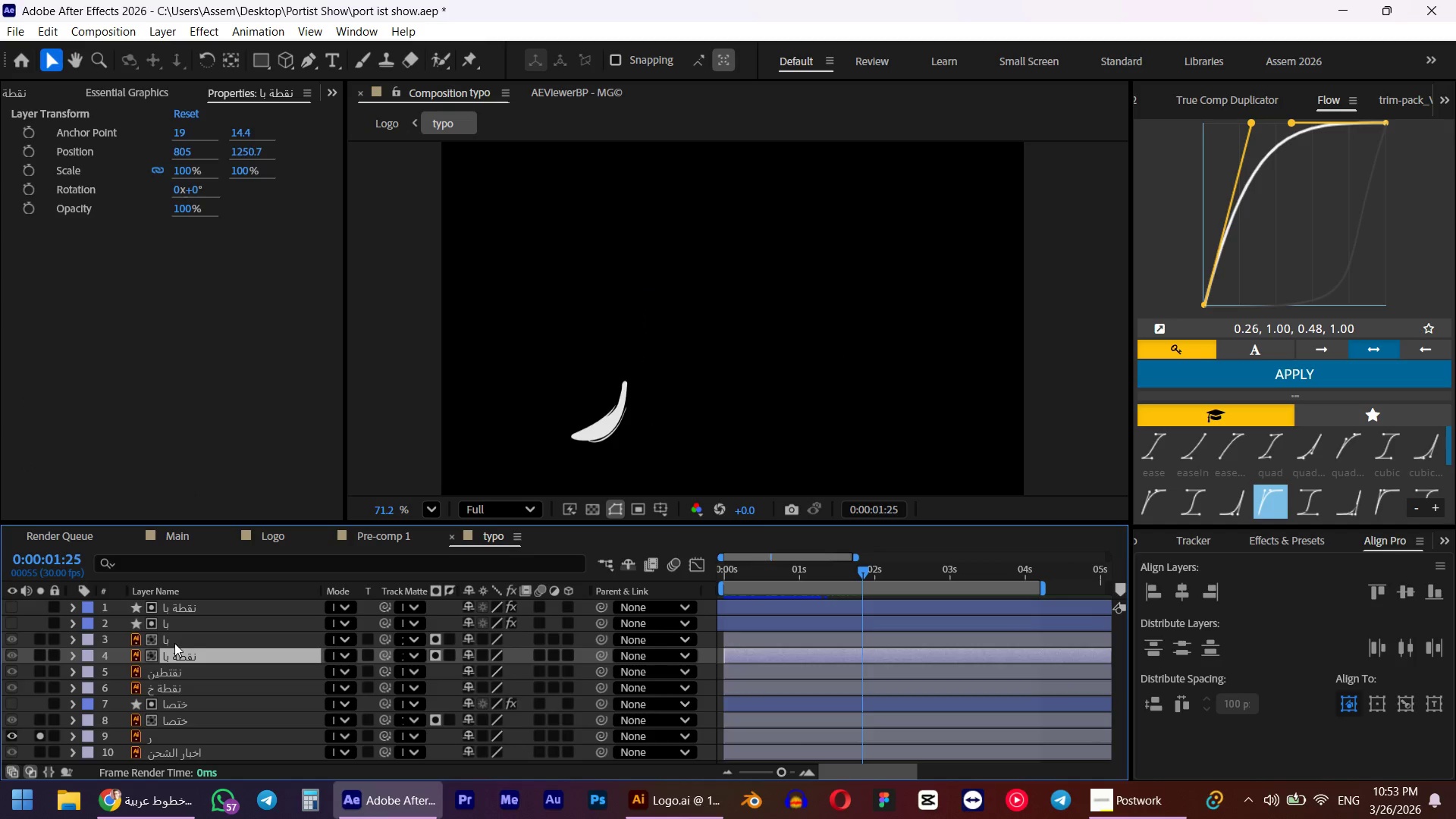 
left_click([174, 643])
 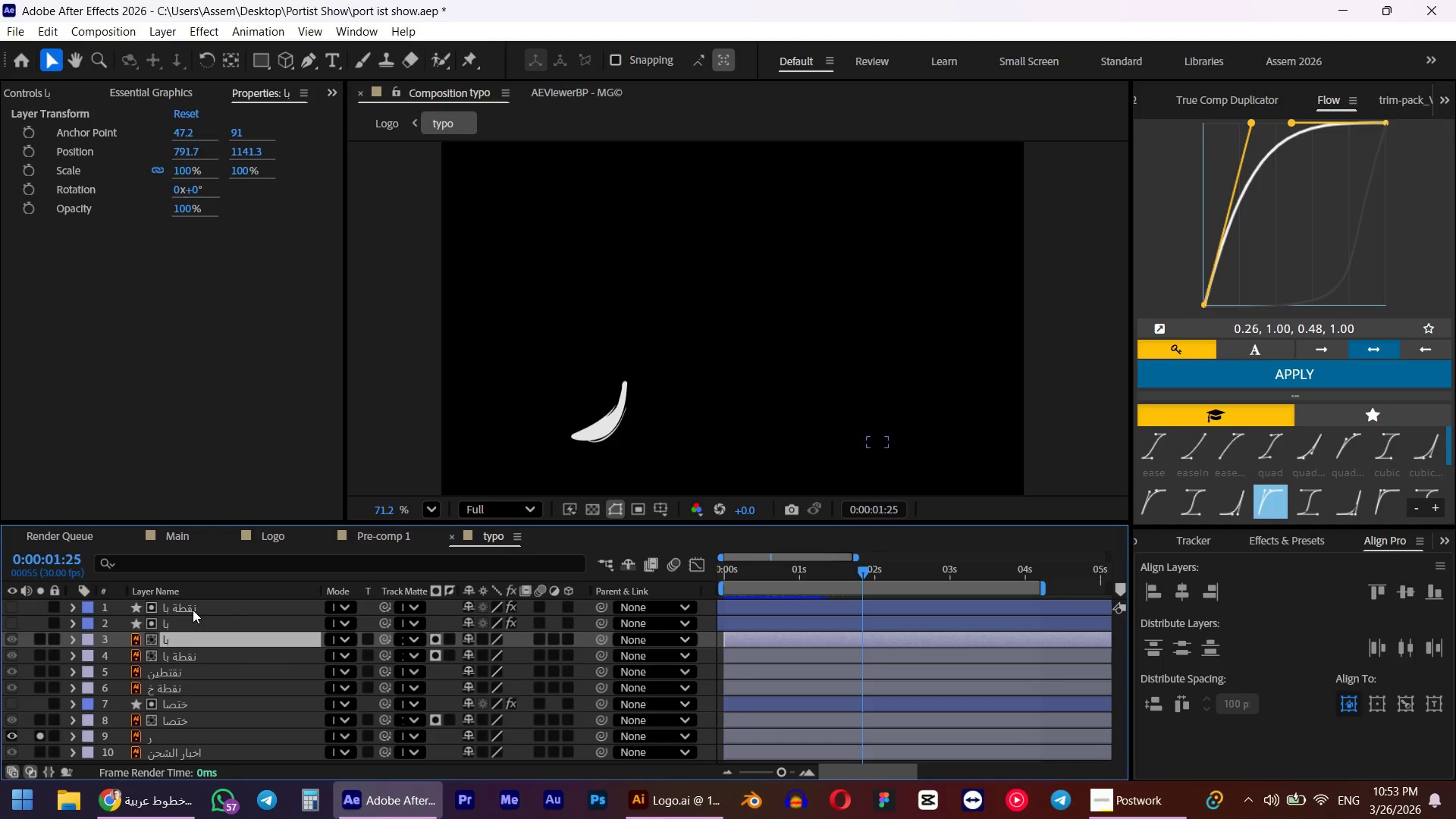 
left_click([193, 609])
 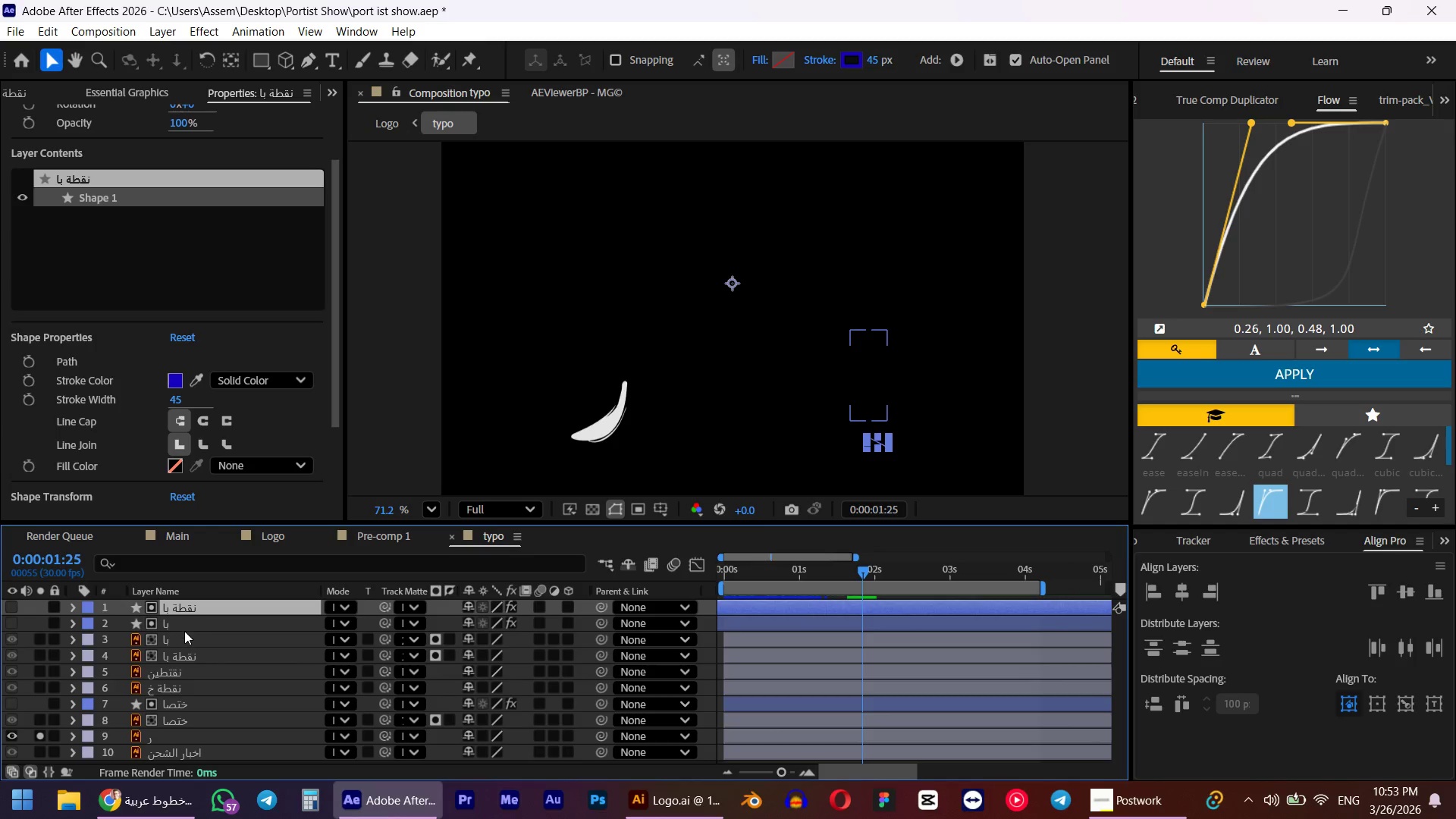 
left_click([184, 631])
 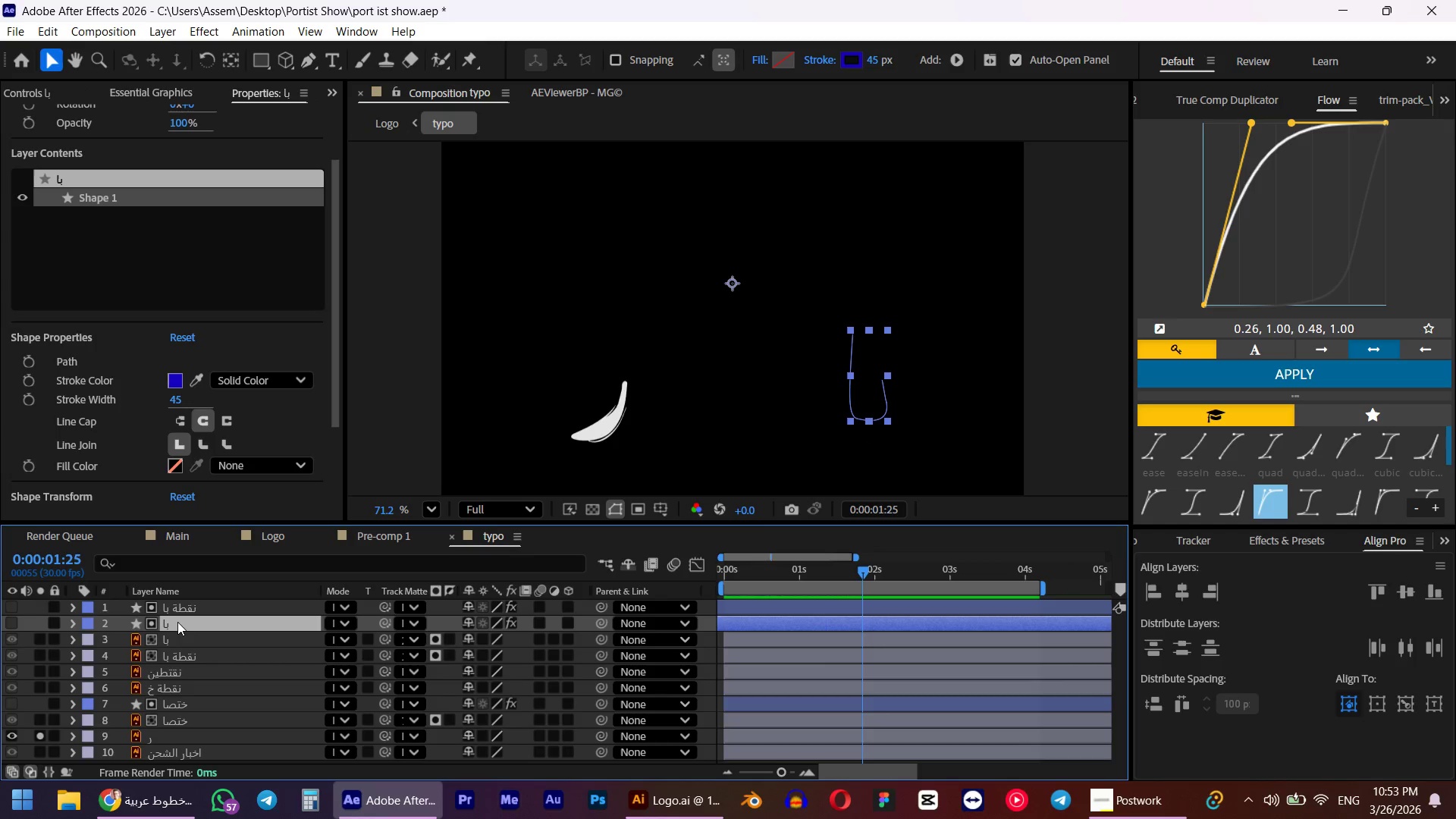 
left_click_drag(start_coordinate=[191, 607], to_coordinate=[188, 645])
 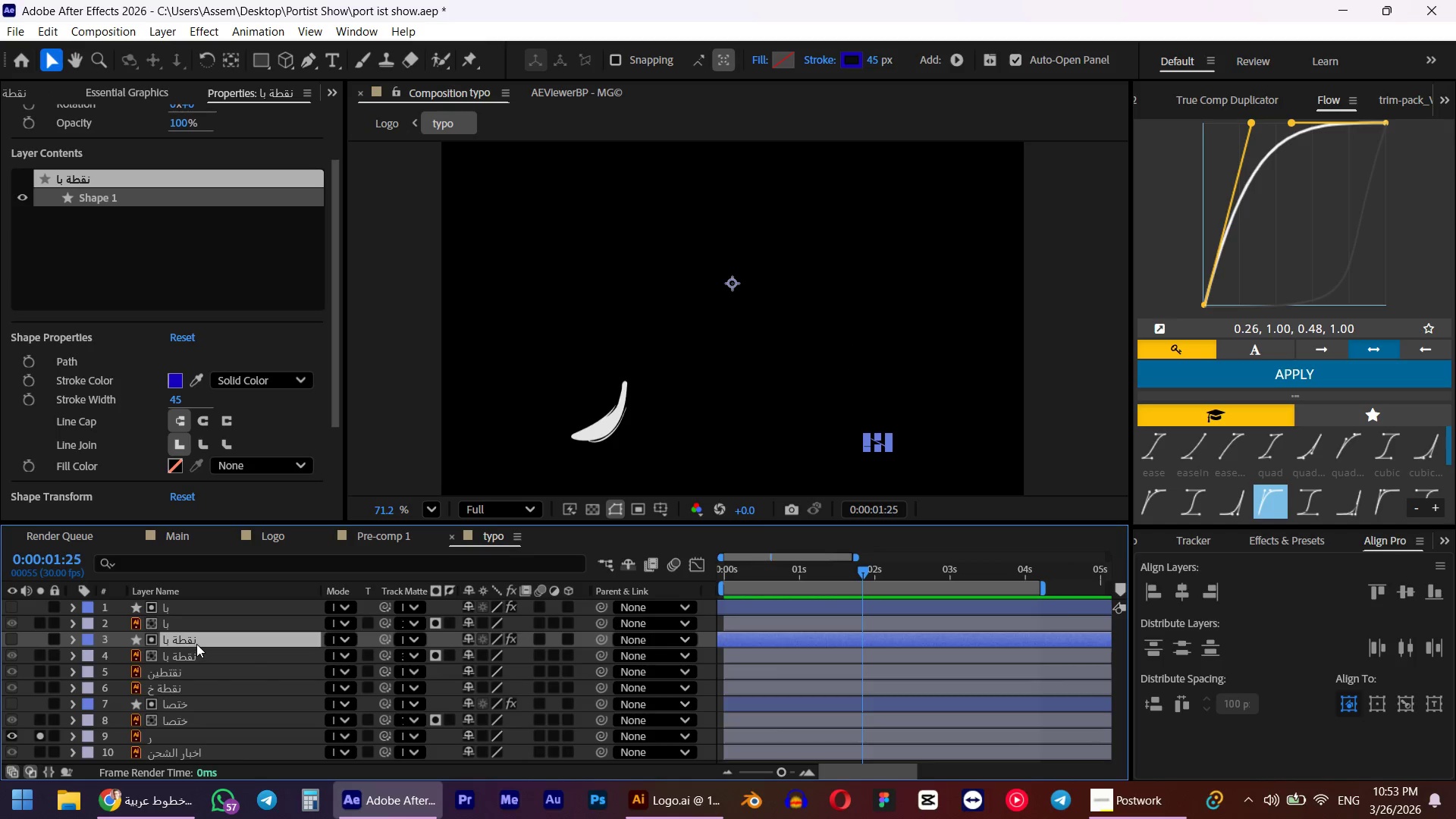 
left_click([196, 644])
 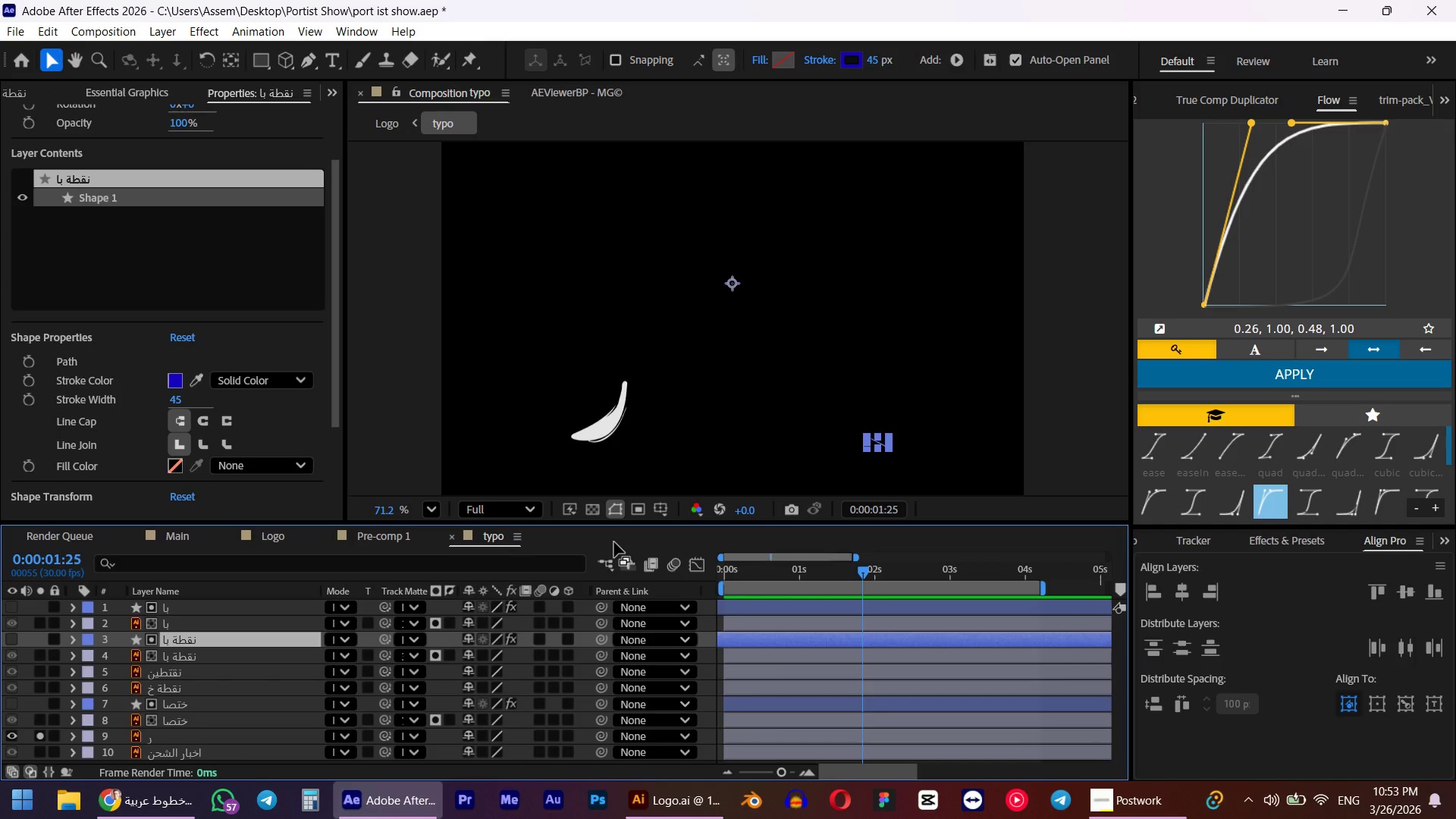 
key(Control+C)
 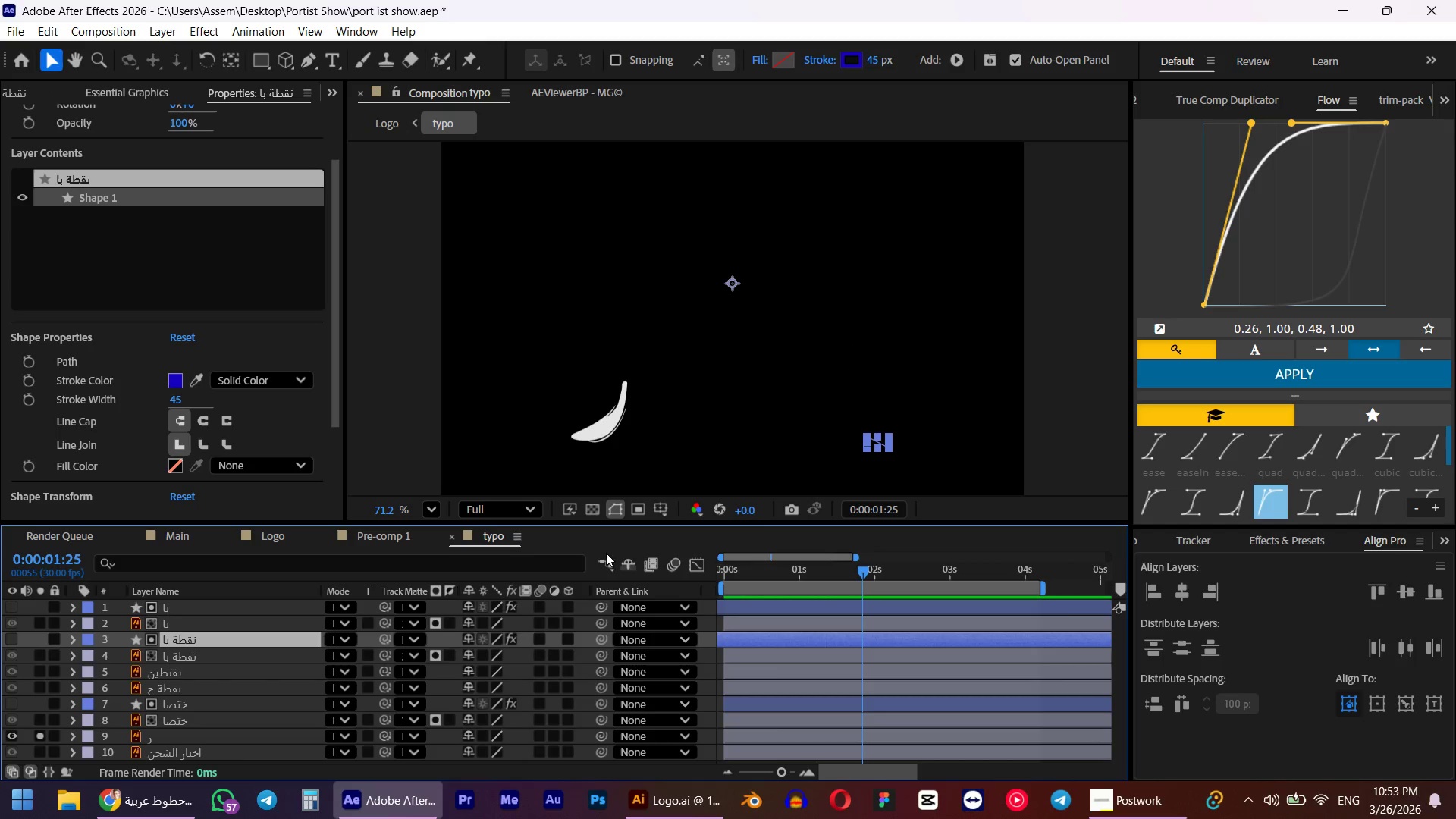 
key(Control+D)
 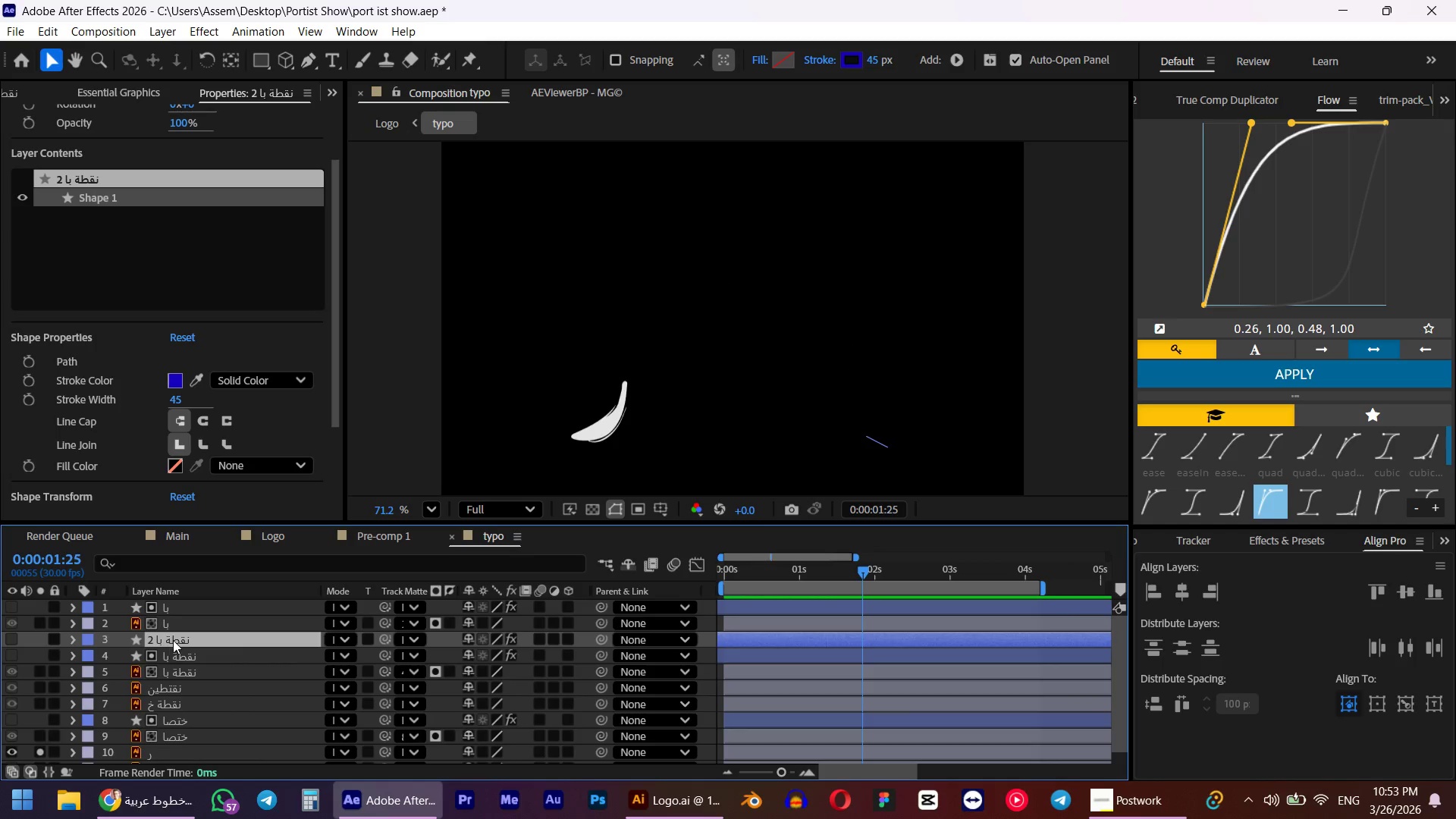 
left_click([10, 635])
 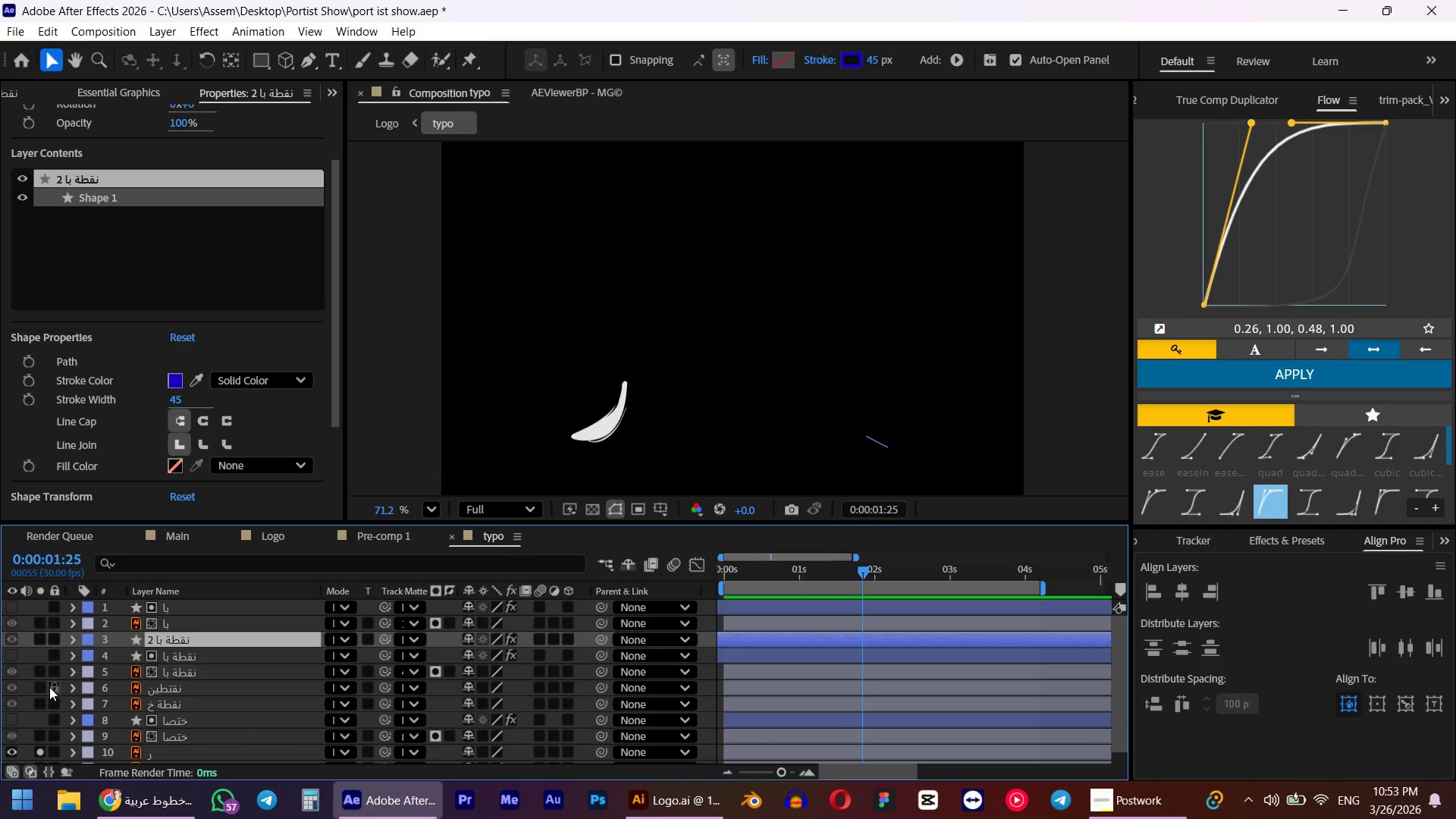 
left_click([36, 639])
 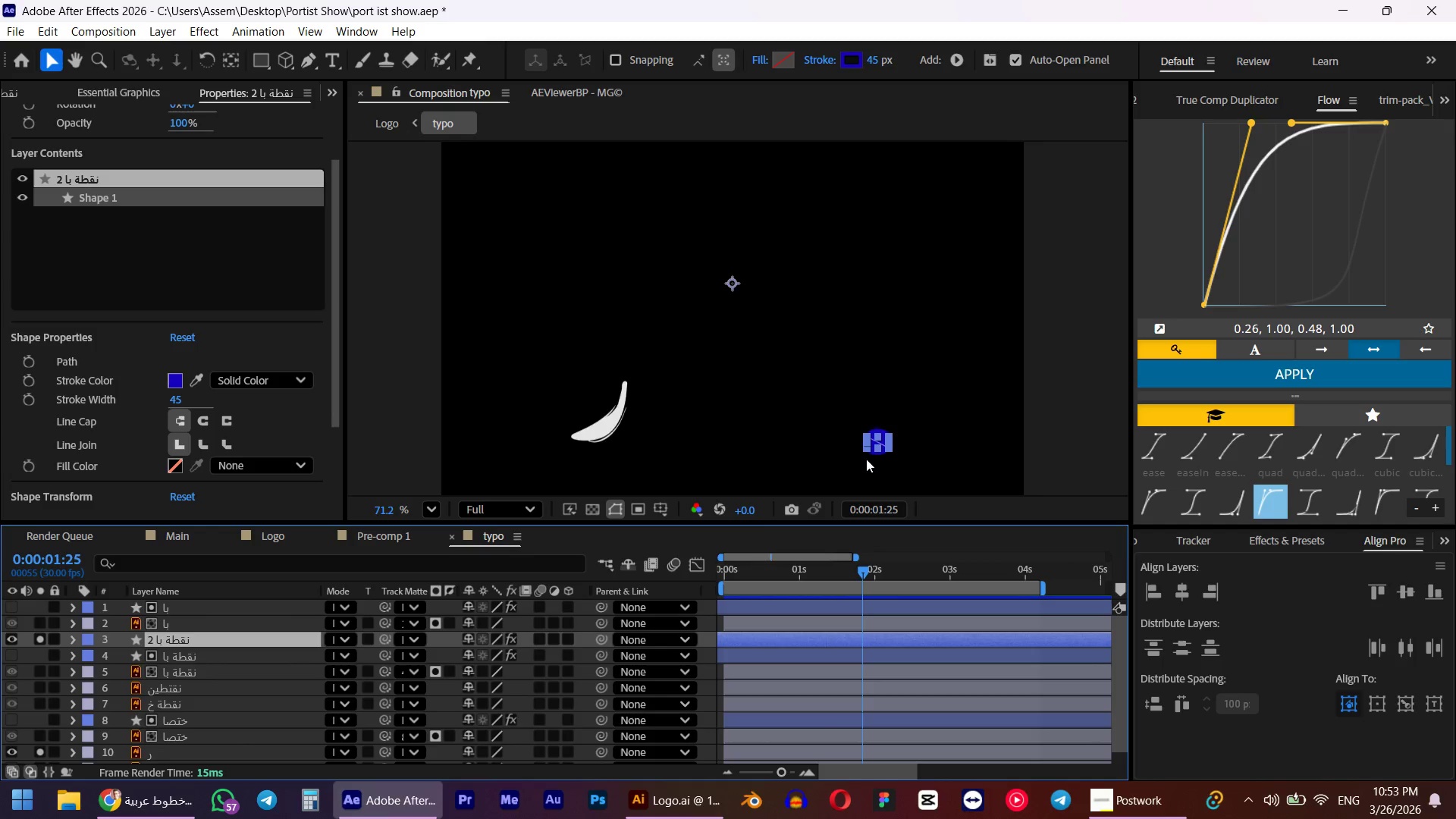 
scroll: coordinate [871, 455], scroll_direction: up, amount: 4.0
 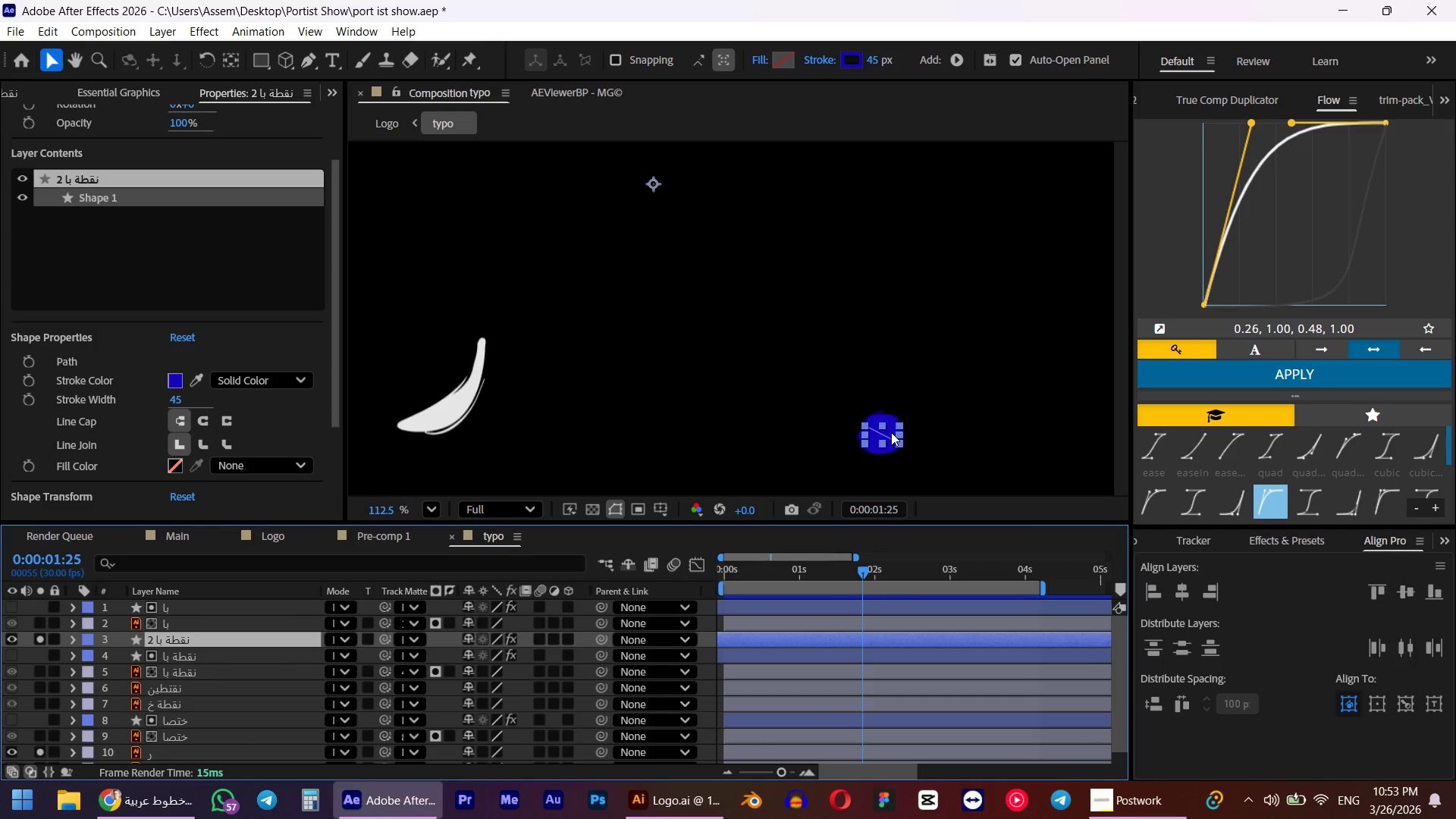 
left_click_drag(start_coordinate=[891, 431], to_coordinate=[632, 367])
 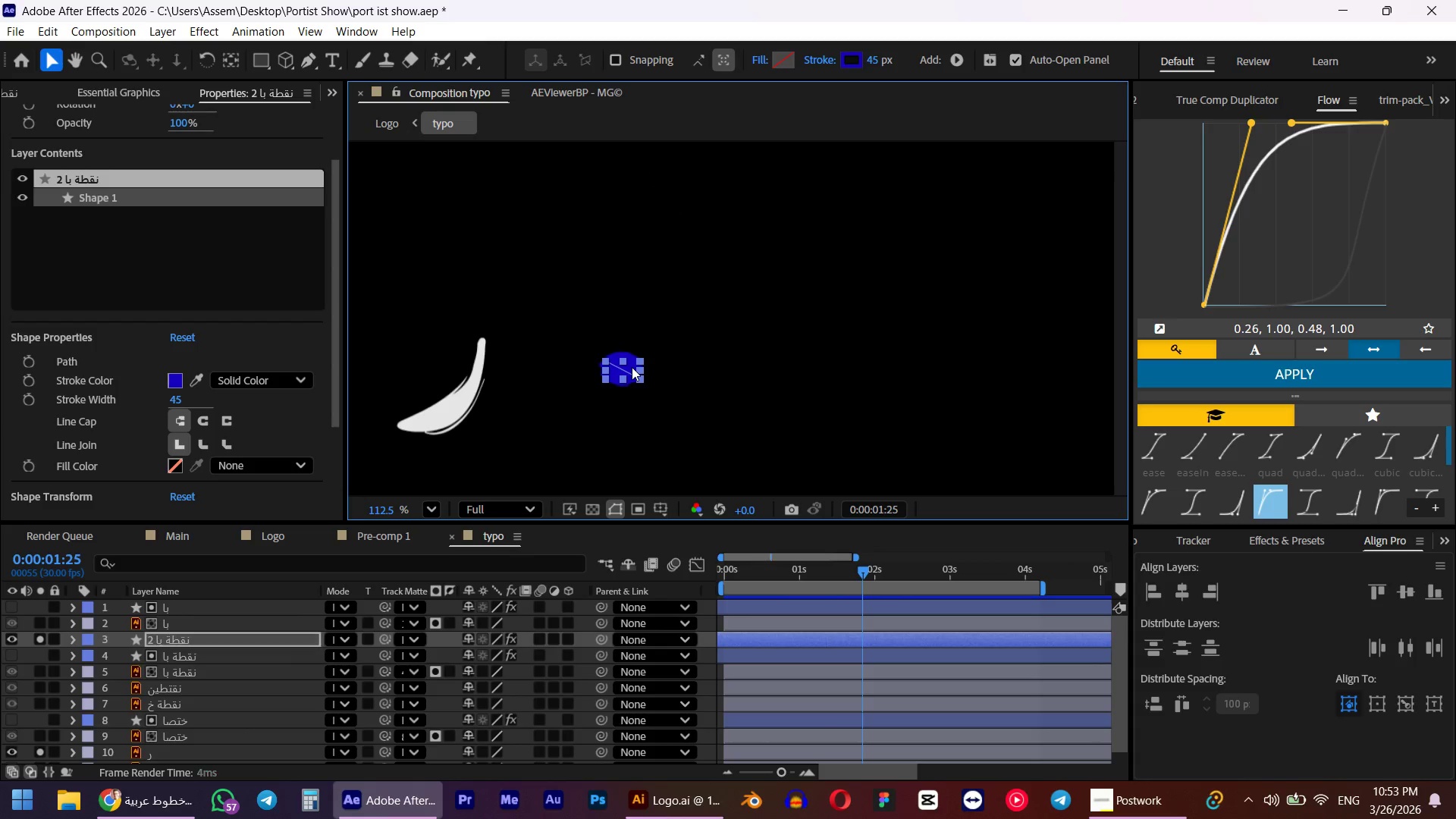 
key(Alt+Control+Home)
 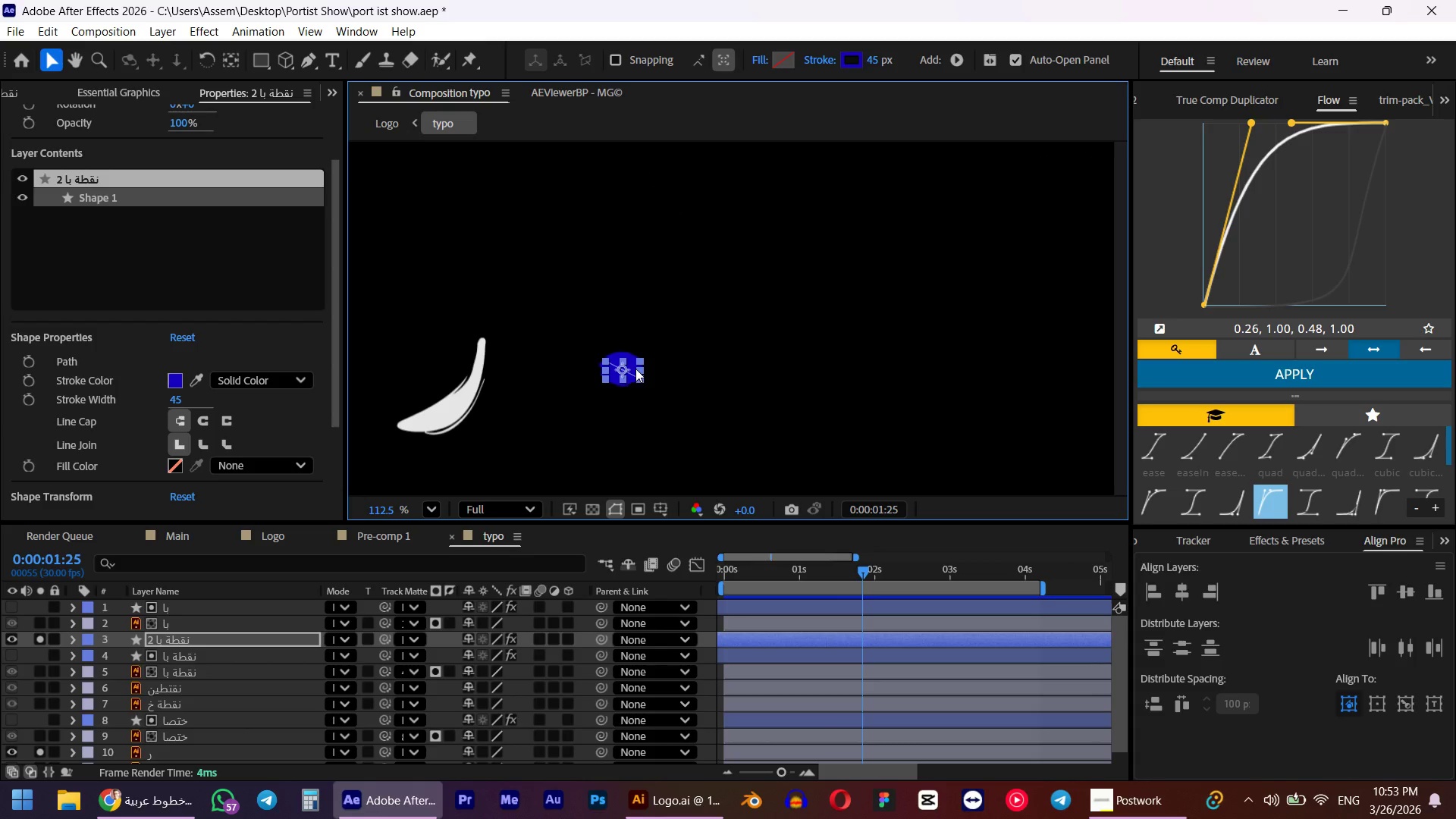 
left_click_drag(start_coordinate=[632, 369], to_coordinate=[487, 356])
 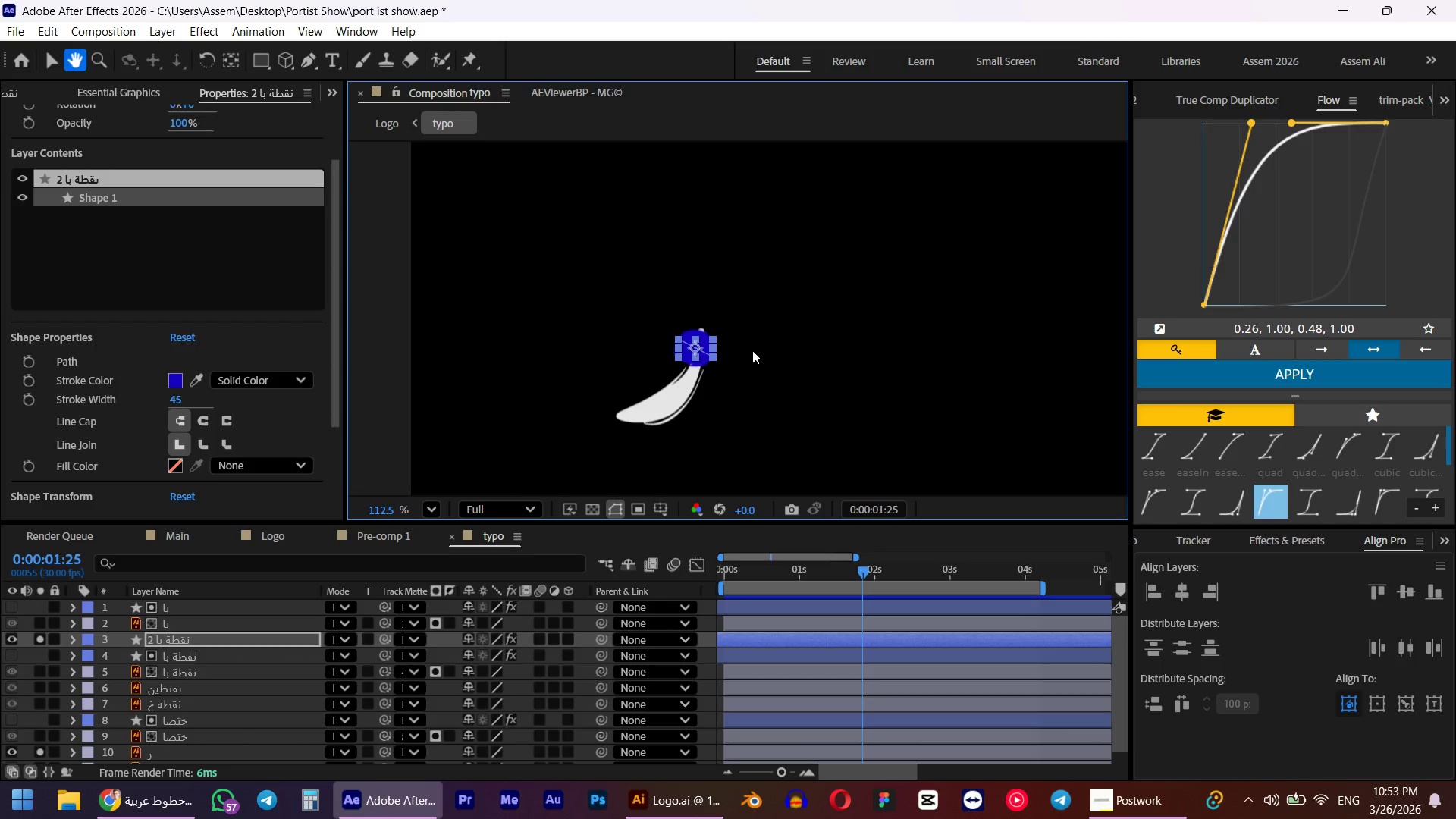 
key(G)
 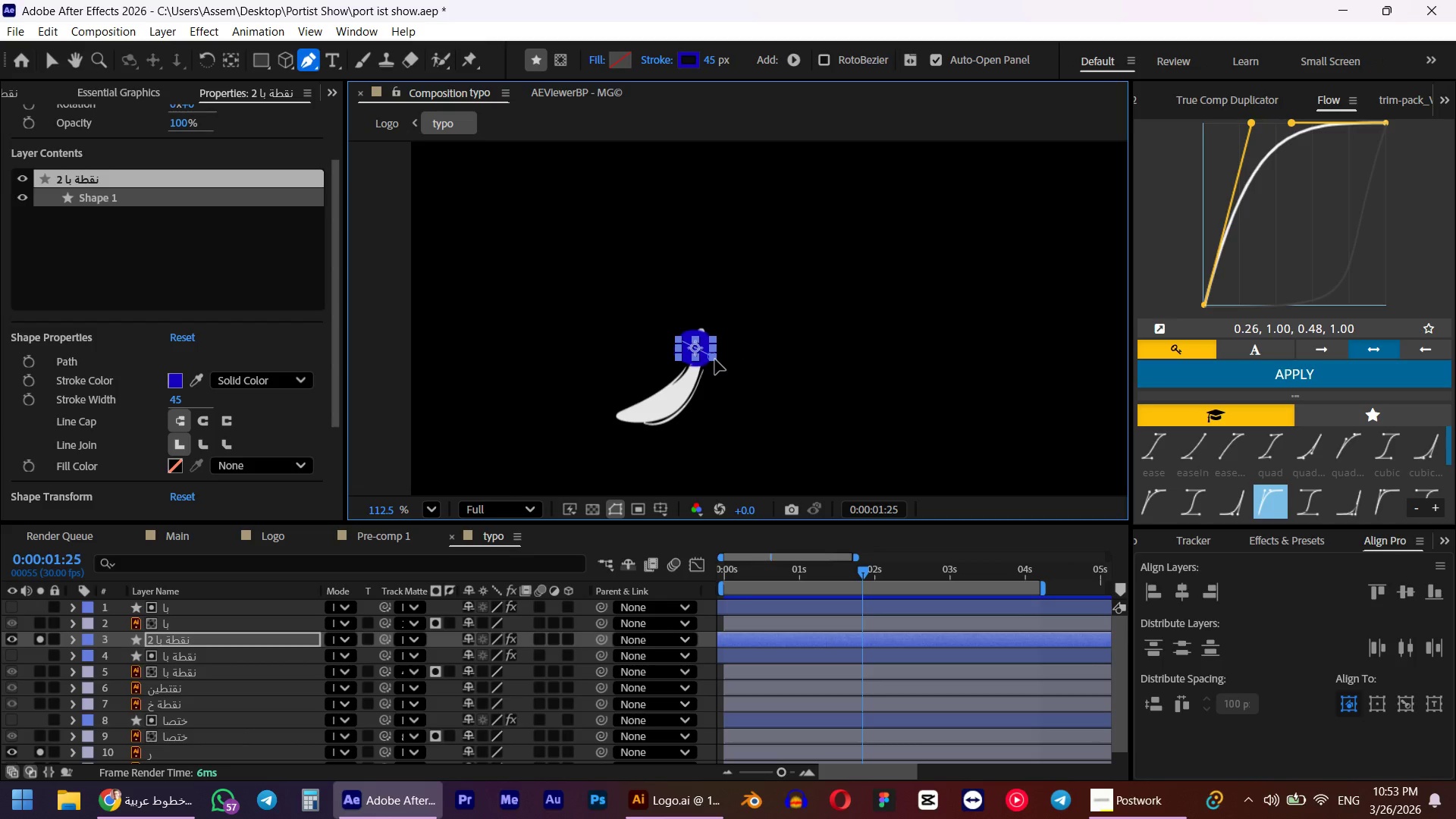 
left_click_drag(start_coordinate=[715, 359], to_coordinate=[595, 471])
 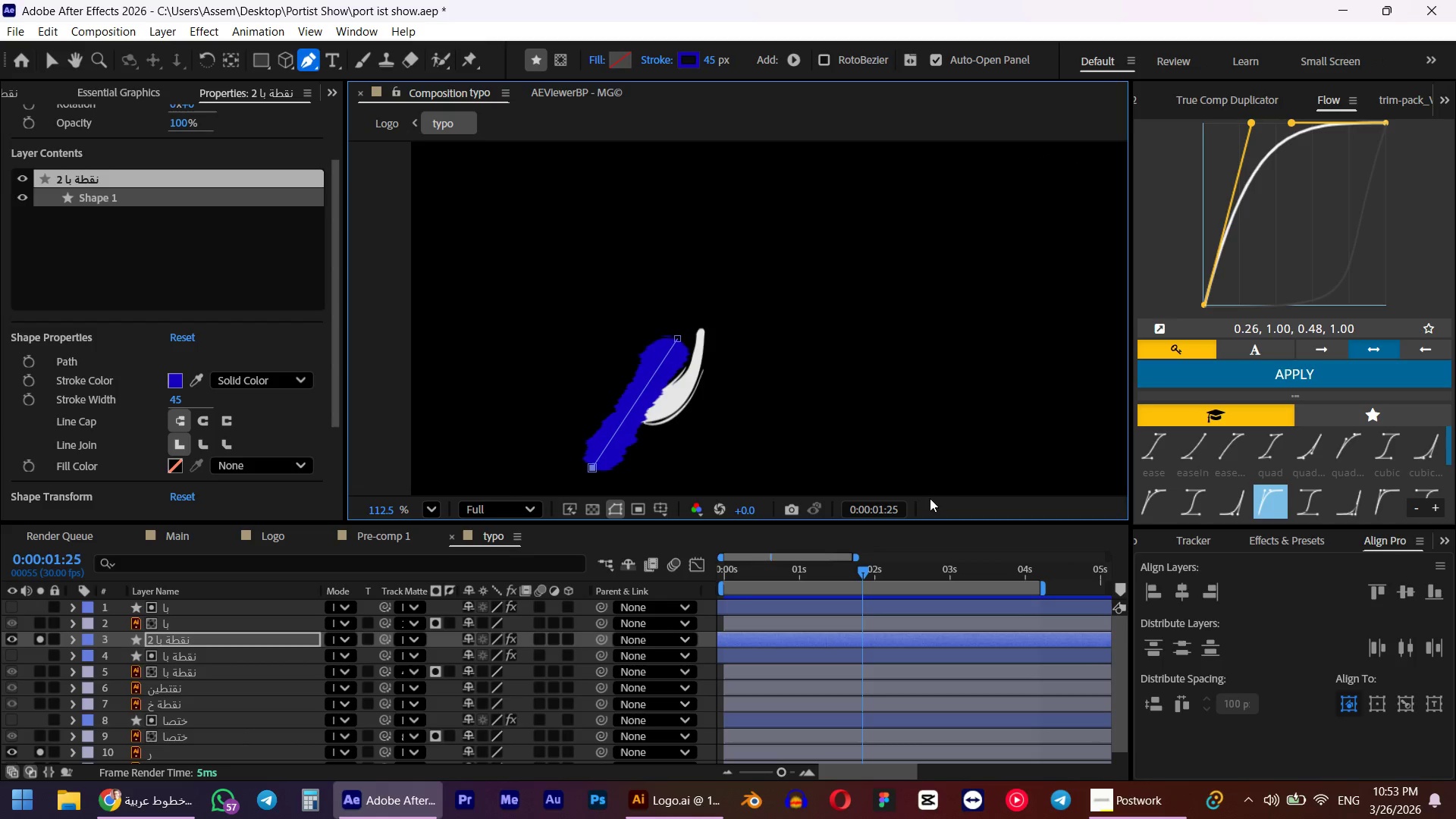 
key(U)
 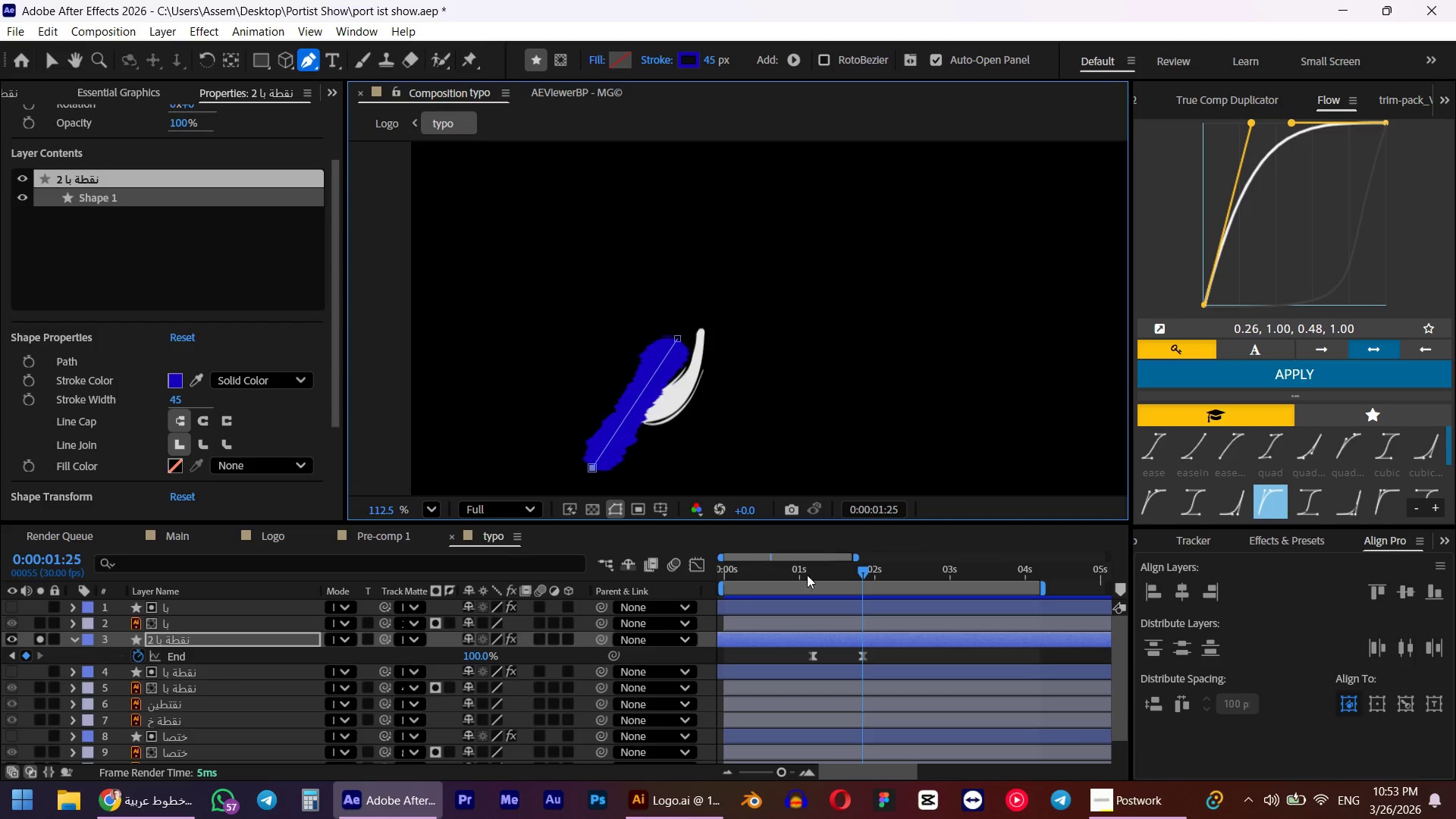 
left_click_drag(start_coordinate=[805, 572], to_coordinate=[824, 572])
 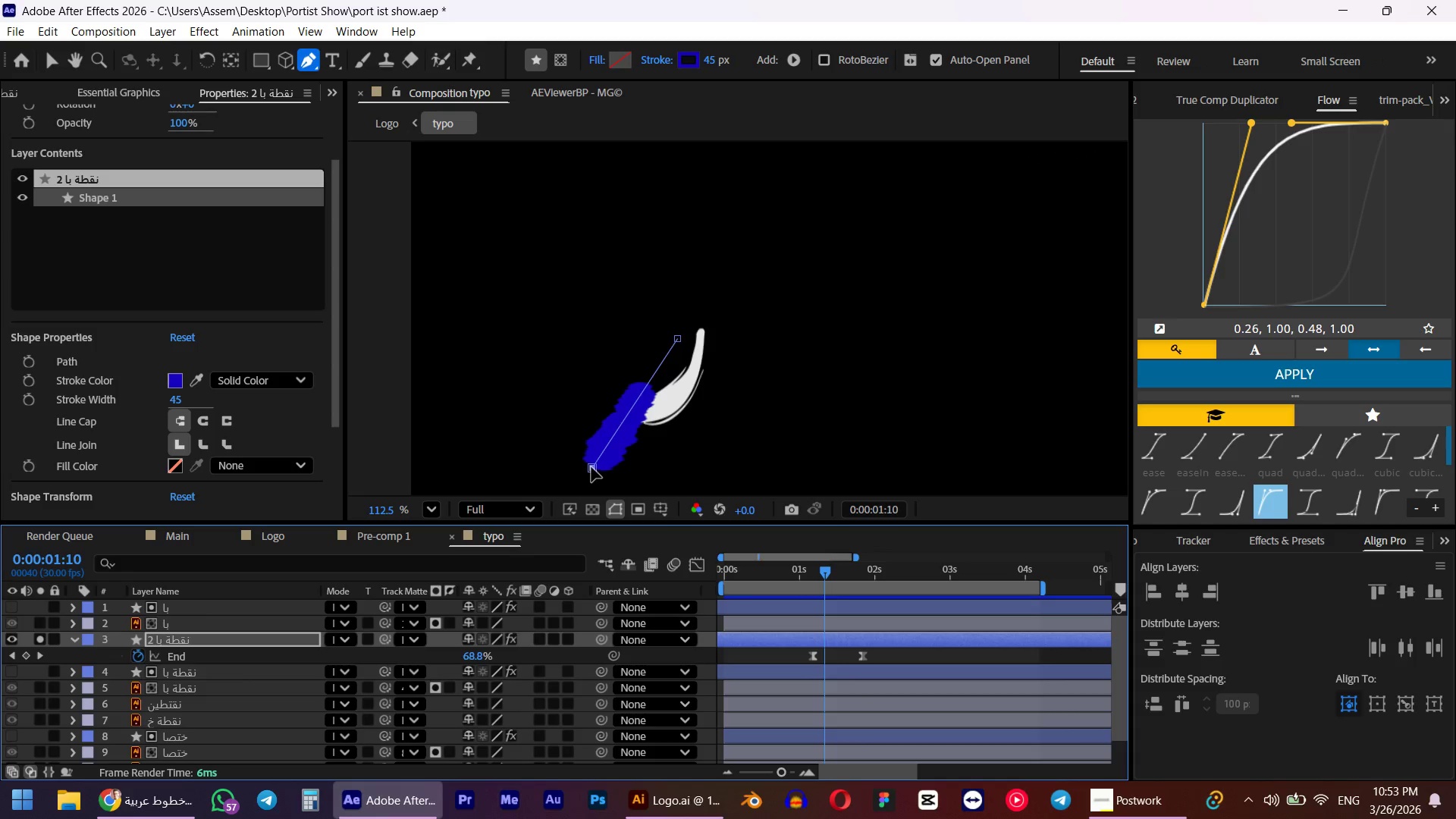 
left_click_drag(start_coordinate=[592, 467], to_coordinate=[736, 317])
 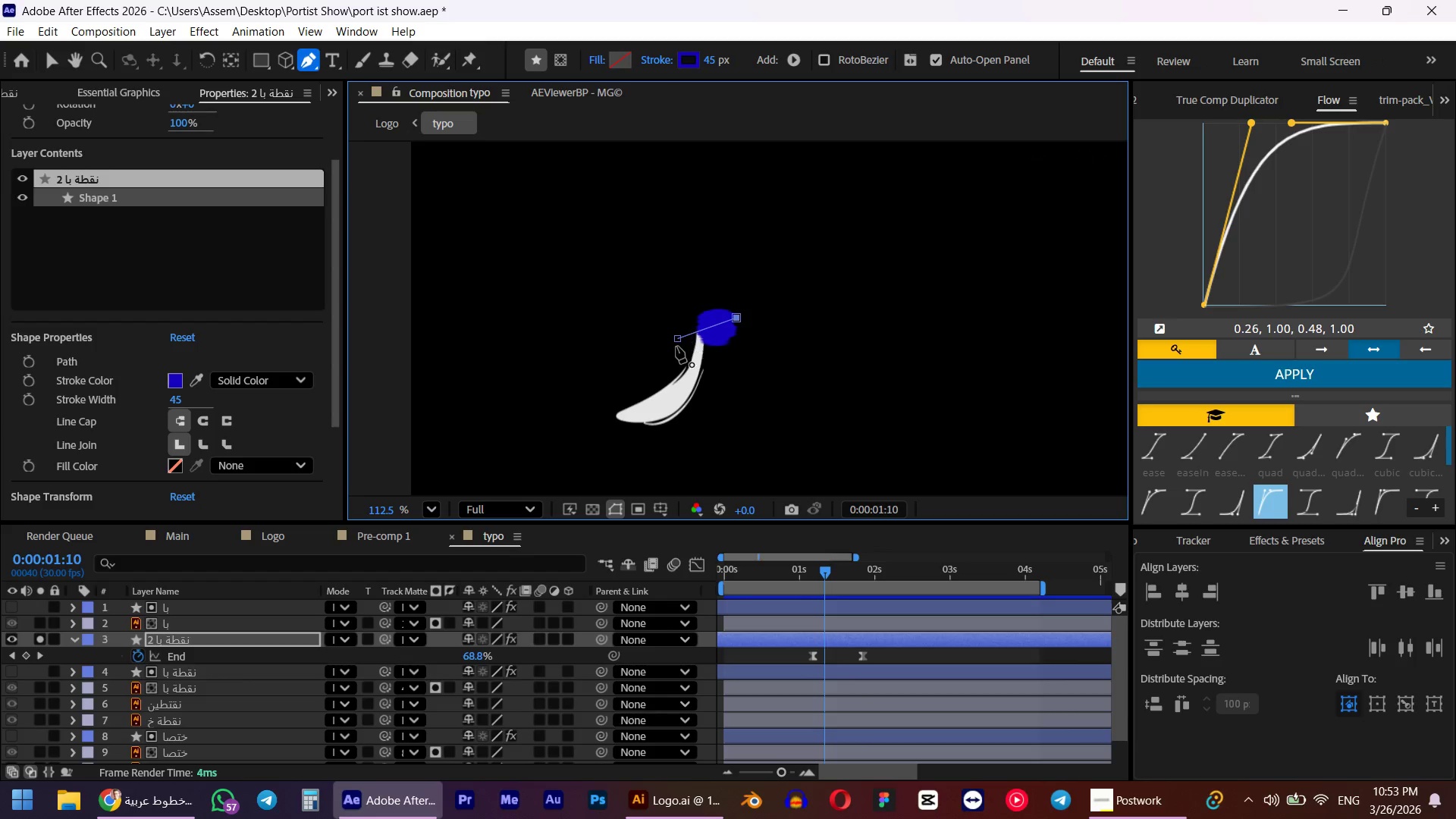 
left_click_drag(start_coordinate=[679, 336], to_coordinate=[641, 427])
 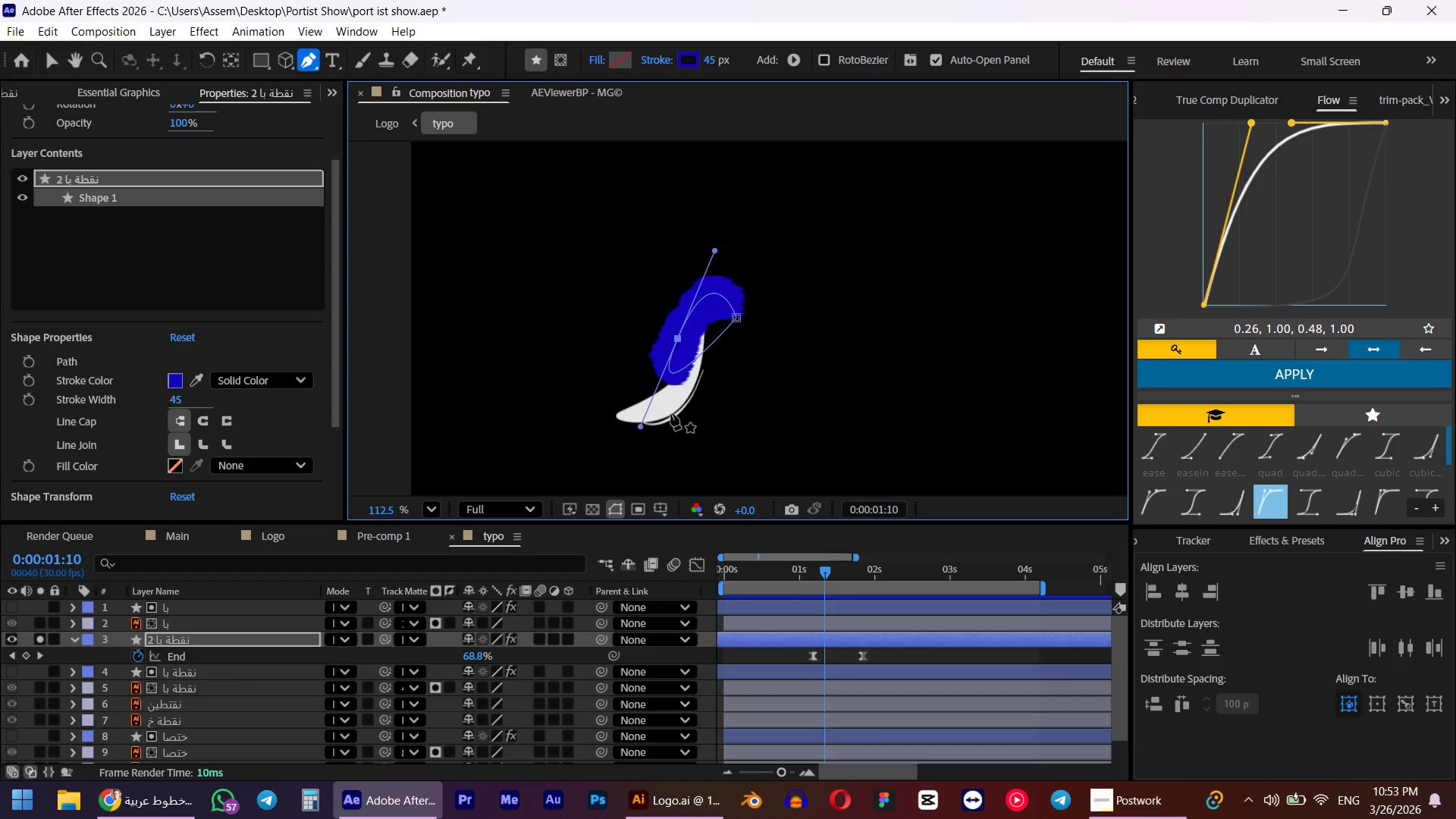 
key(Control+ControlLeft)
 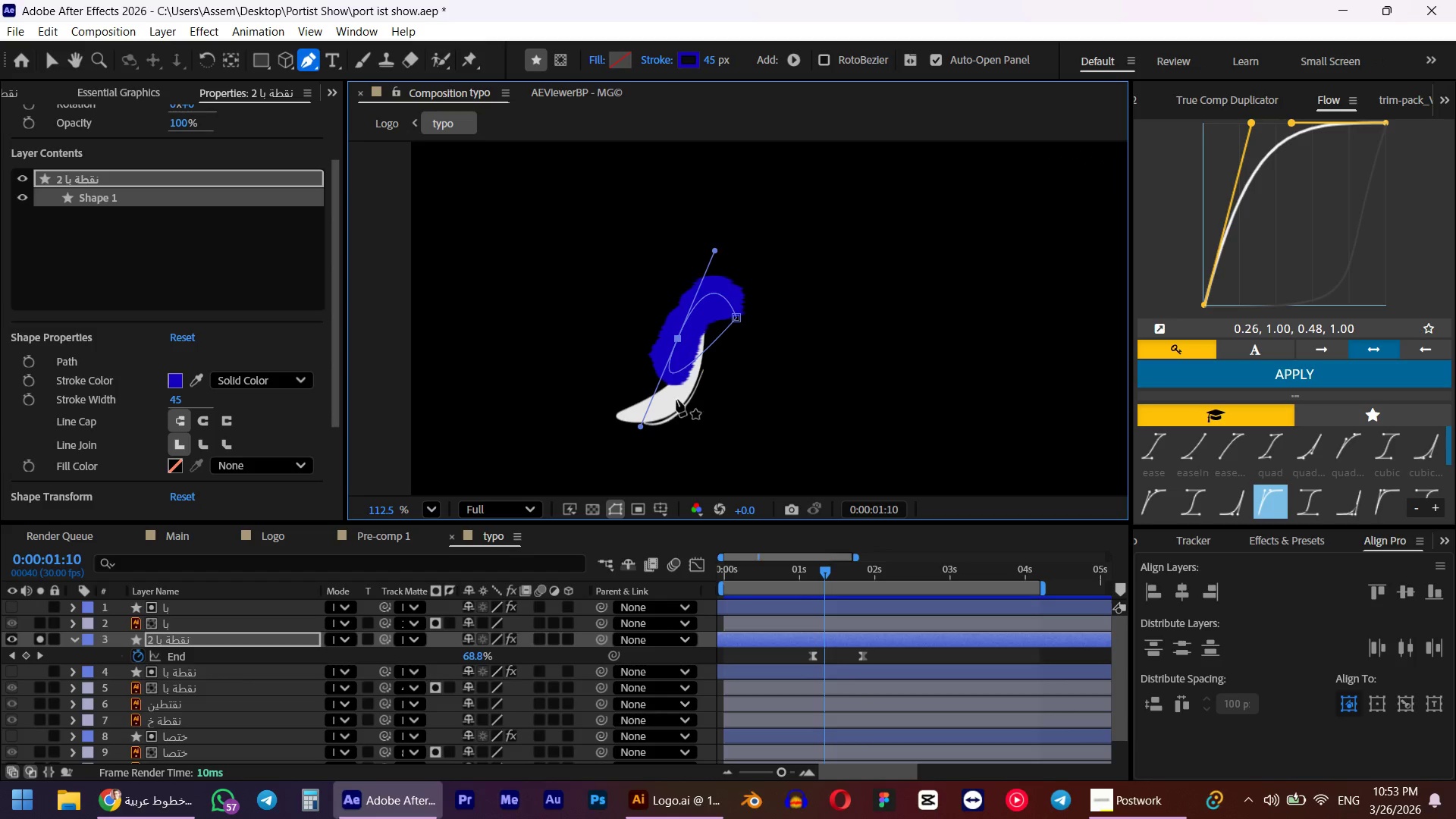 
key(Z)
 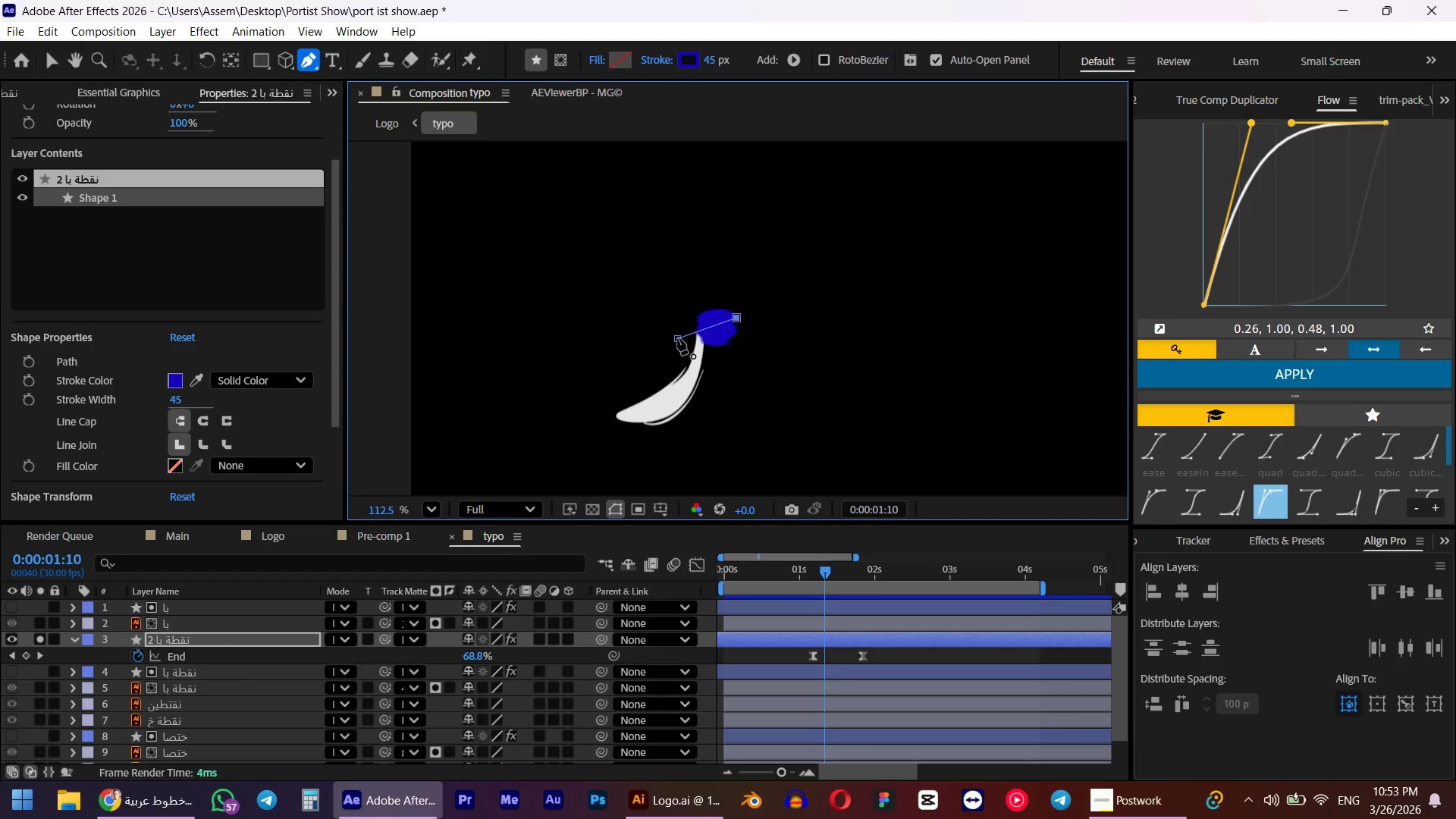 
hold_key(key=ControlLeft, duration=0.47)
 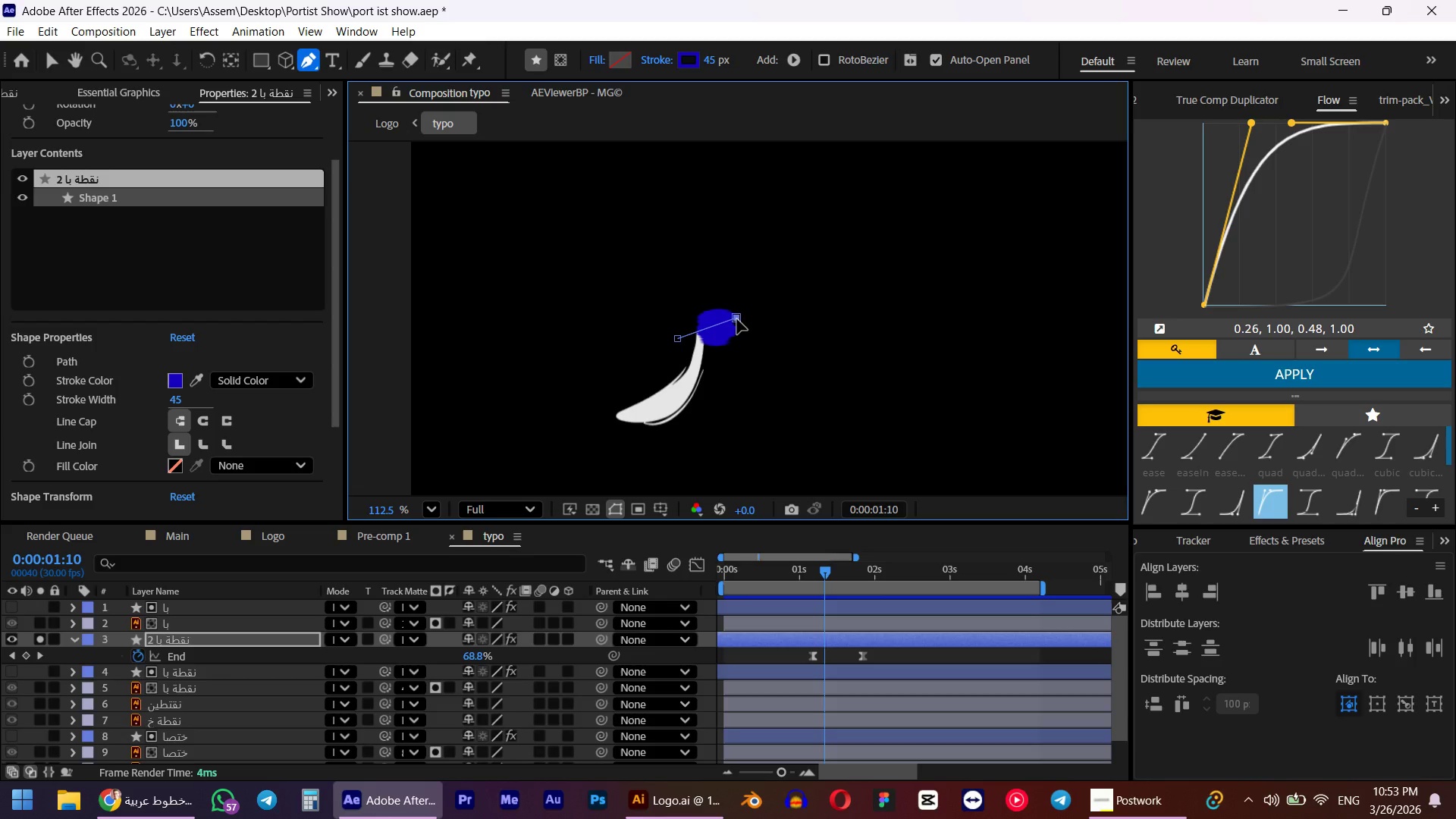 
left_click_drag(start_coordinate=[737, 319], to_coordinate=[704, 309])
 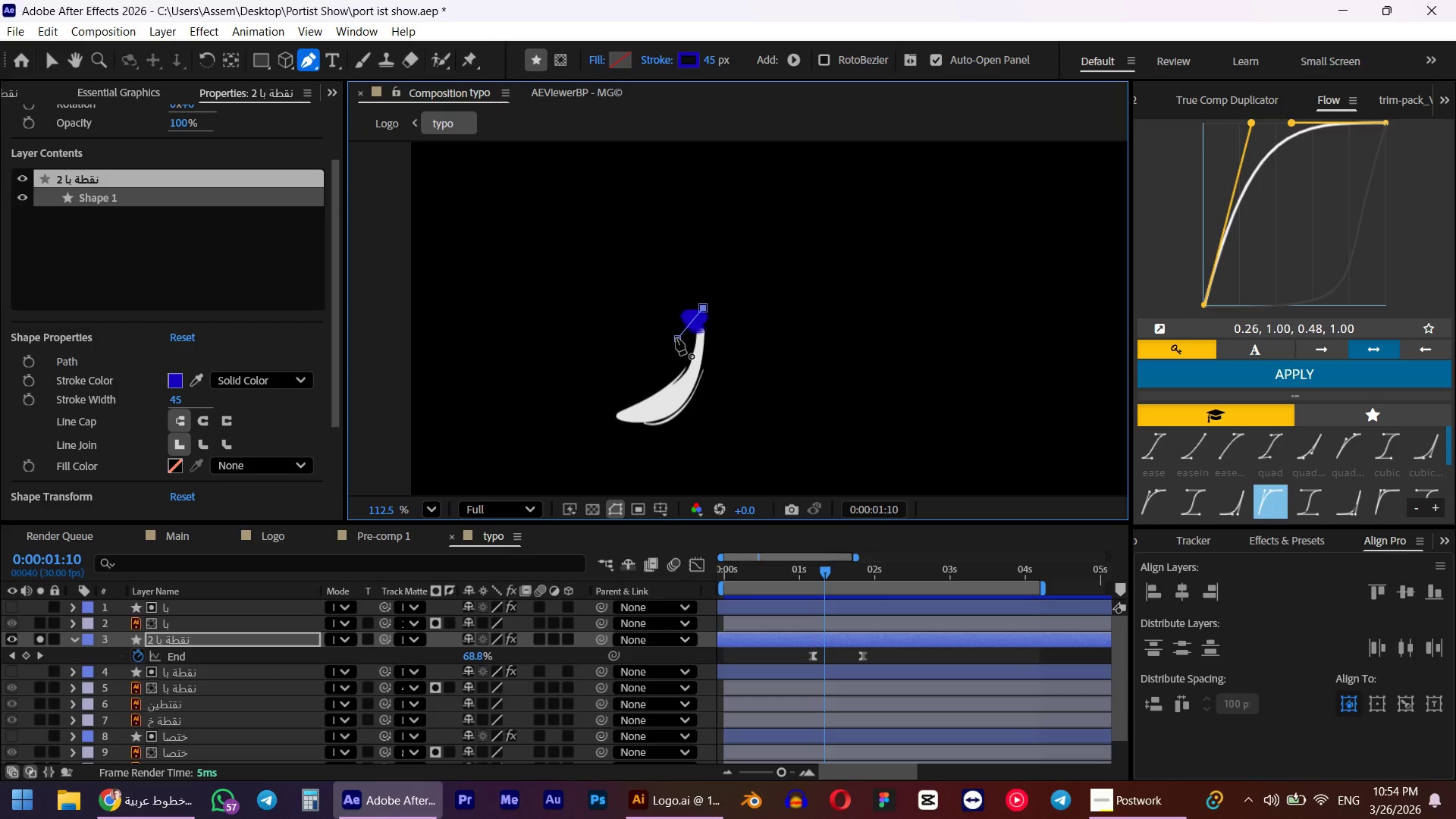 
hold_key(key=ShiftLeft, duration=0.41)
 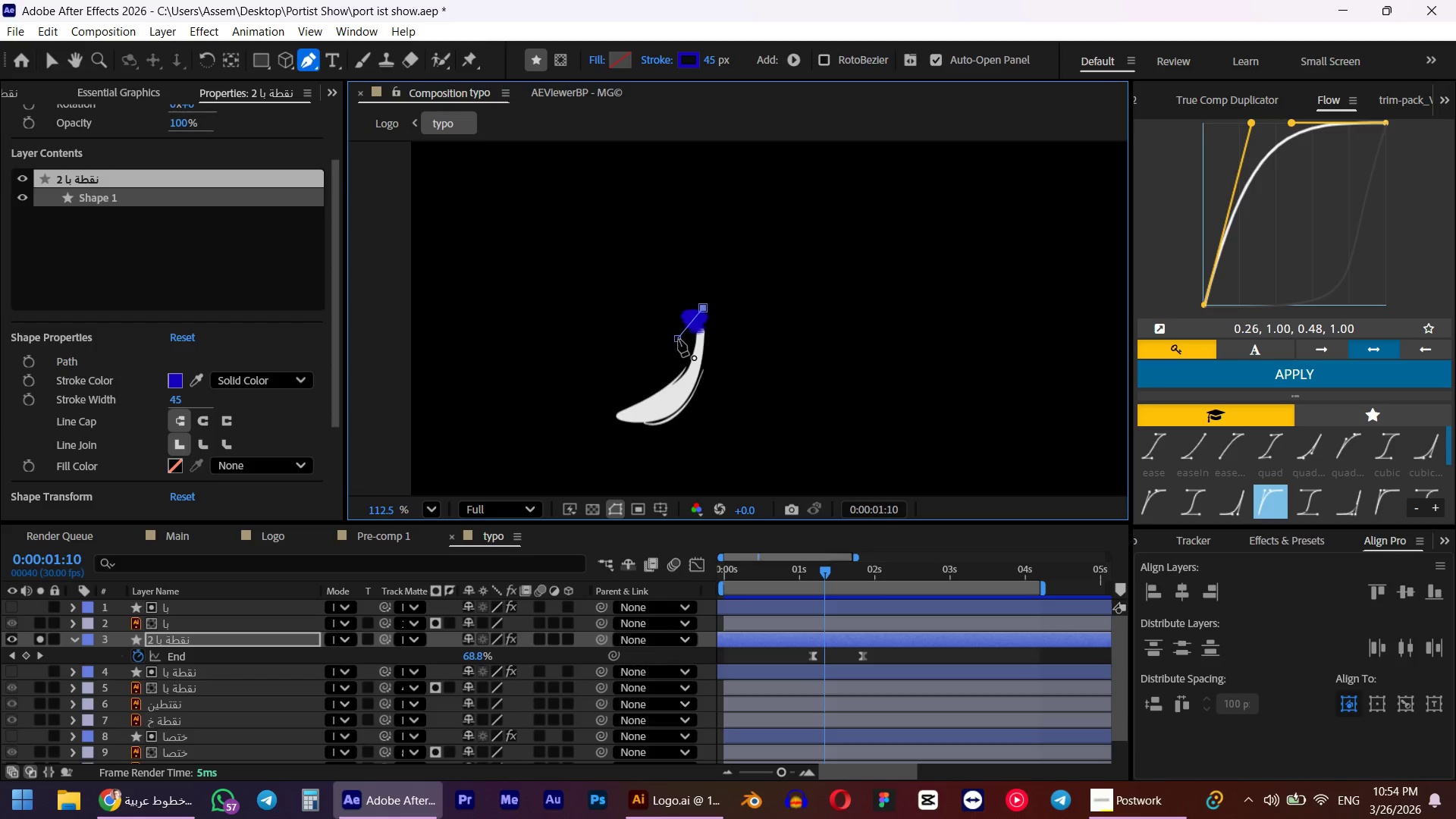 
left_click([679, 340])
 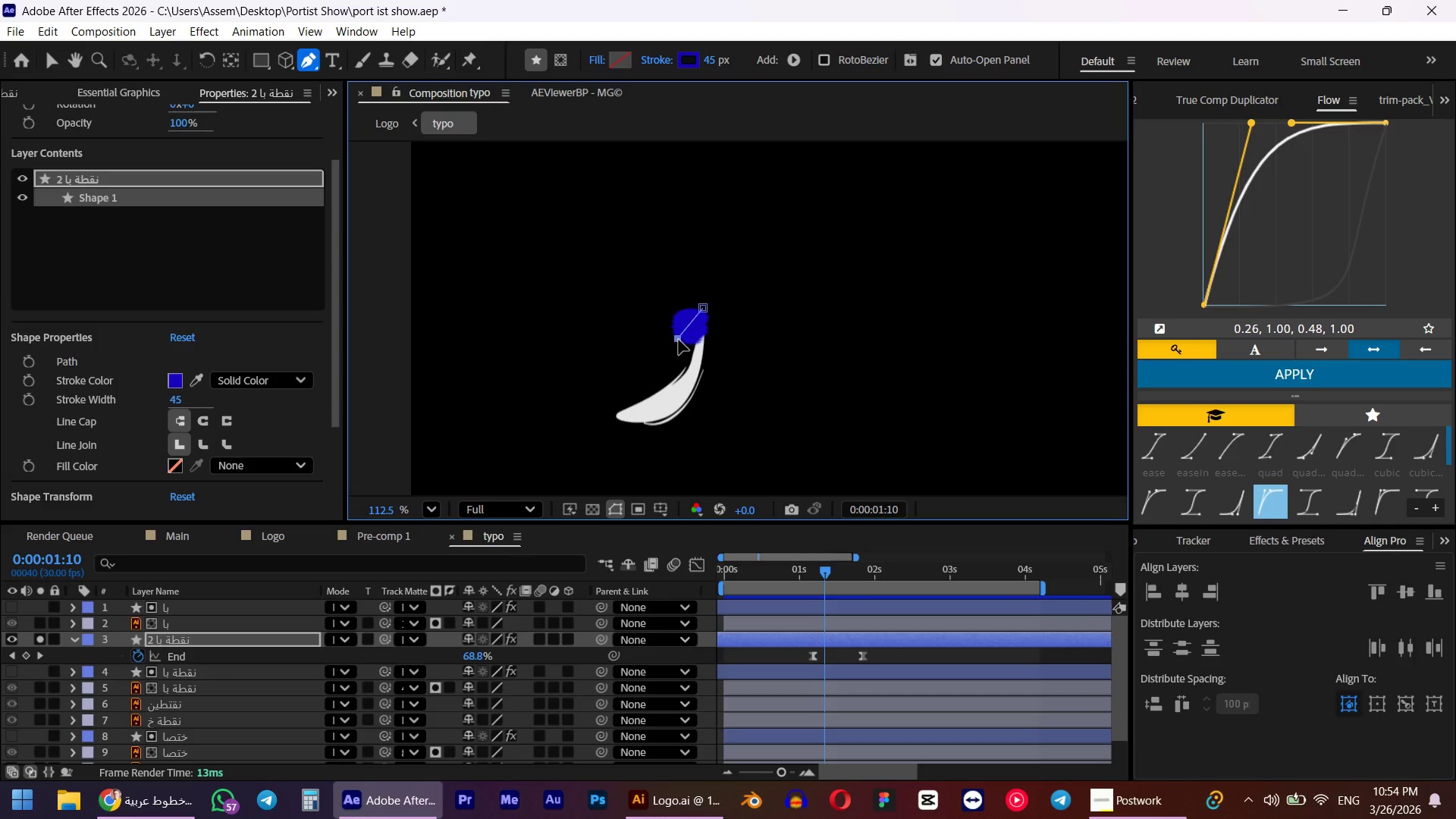 
left_click_drag(start_coordinate=[679, 340], to_coordinate=[612, 437])
 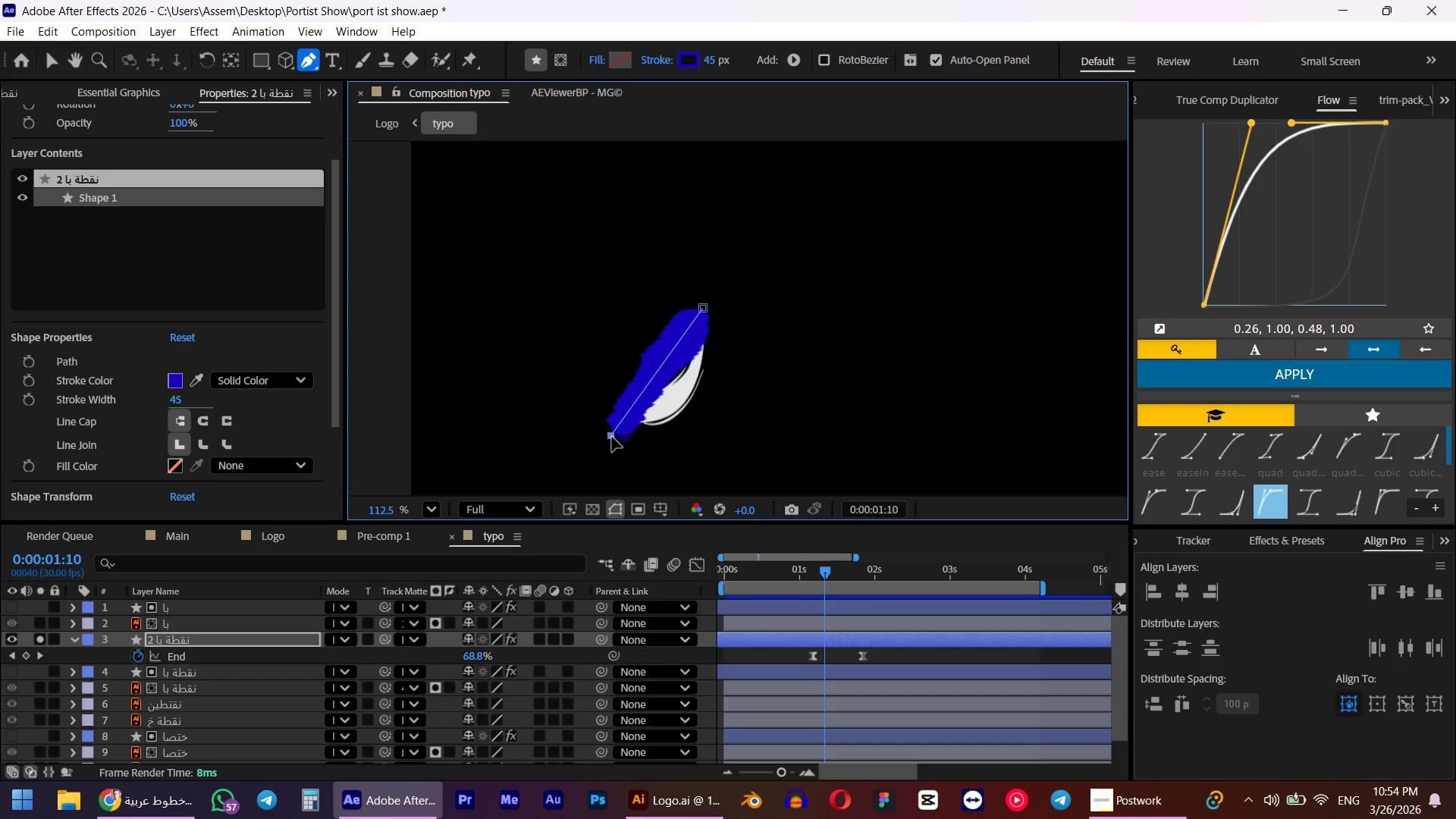 
hold_key(key=AltLeft, duration=1.19)
left_click([611, 434])
 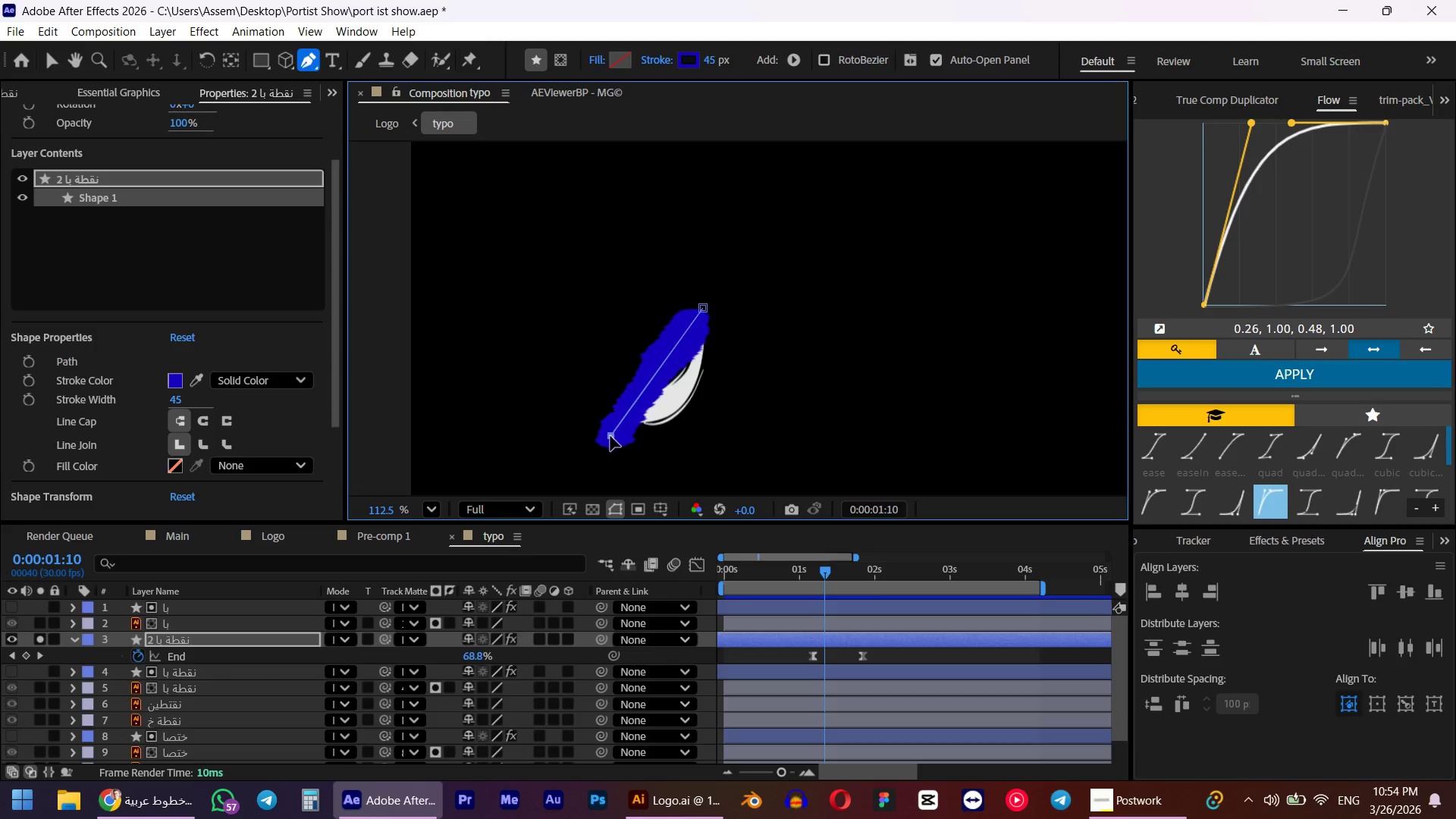 
hold_key(key=AltLeft, duration=1.31)
left_click_drag(start_coordinate=[610, 436], to_coordinate=[642, 434])
 